 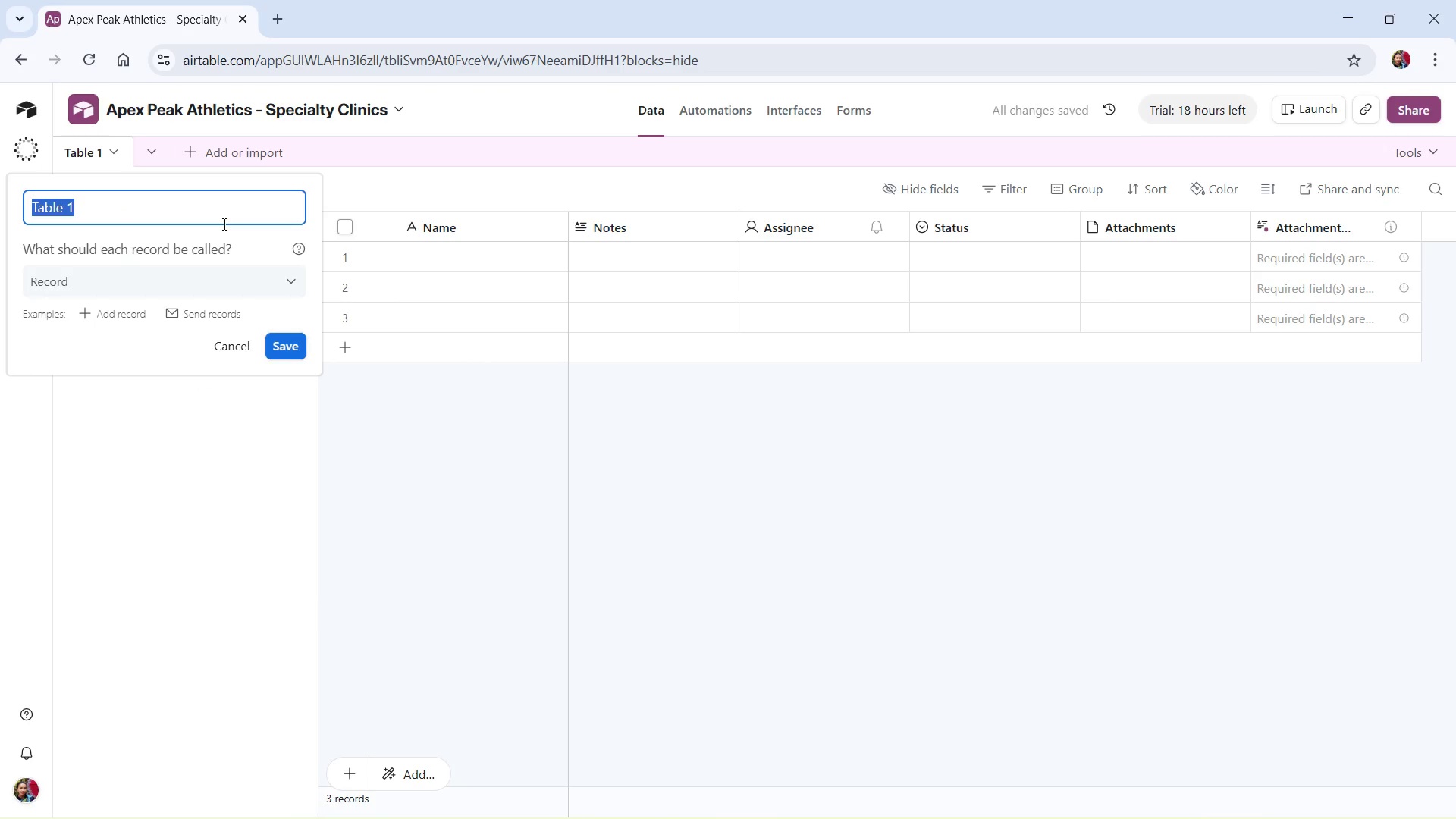 
type(Workshops)
 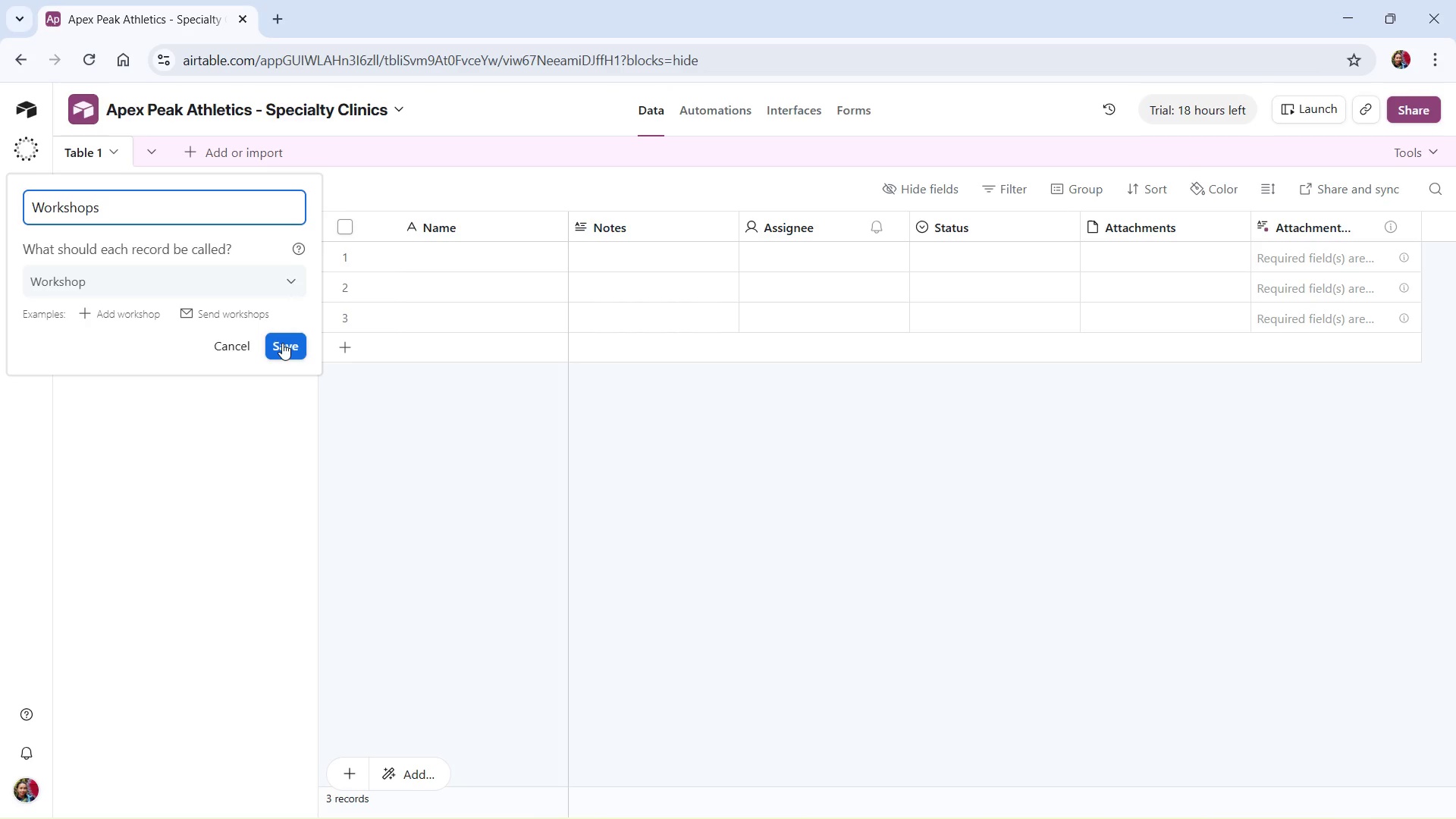 
left_click([282, 343])
 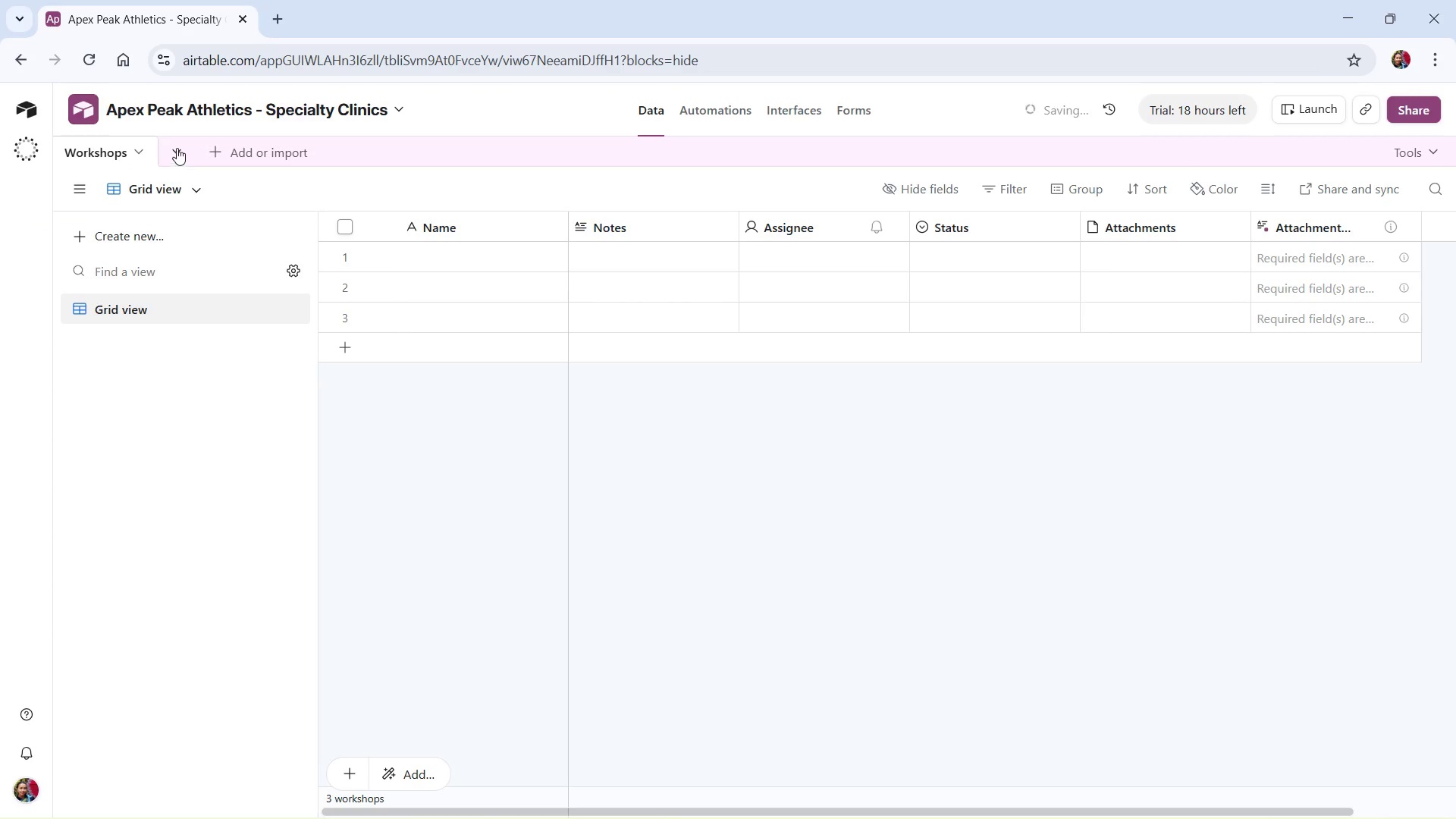 
left_click([177, 147])
 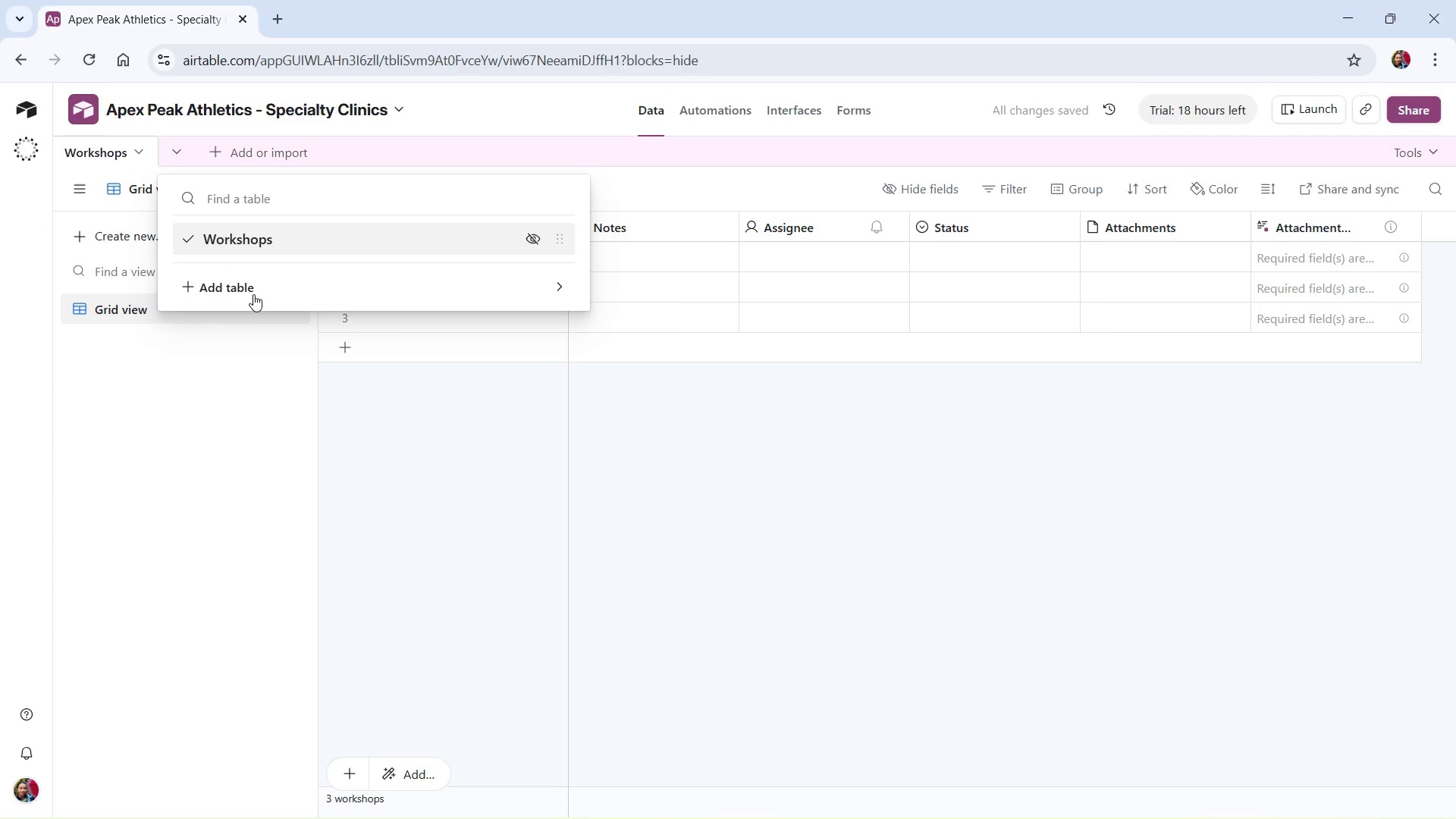 
left_click([253, 293])
 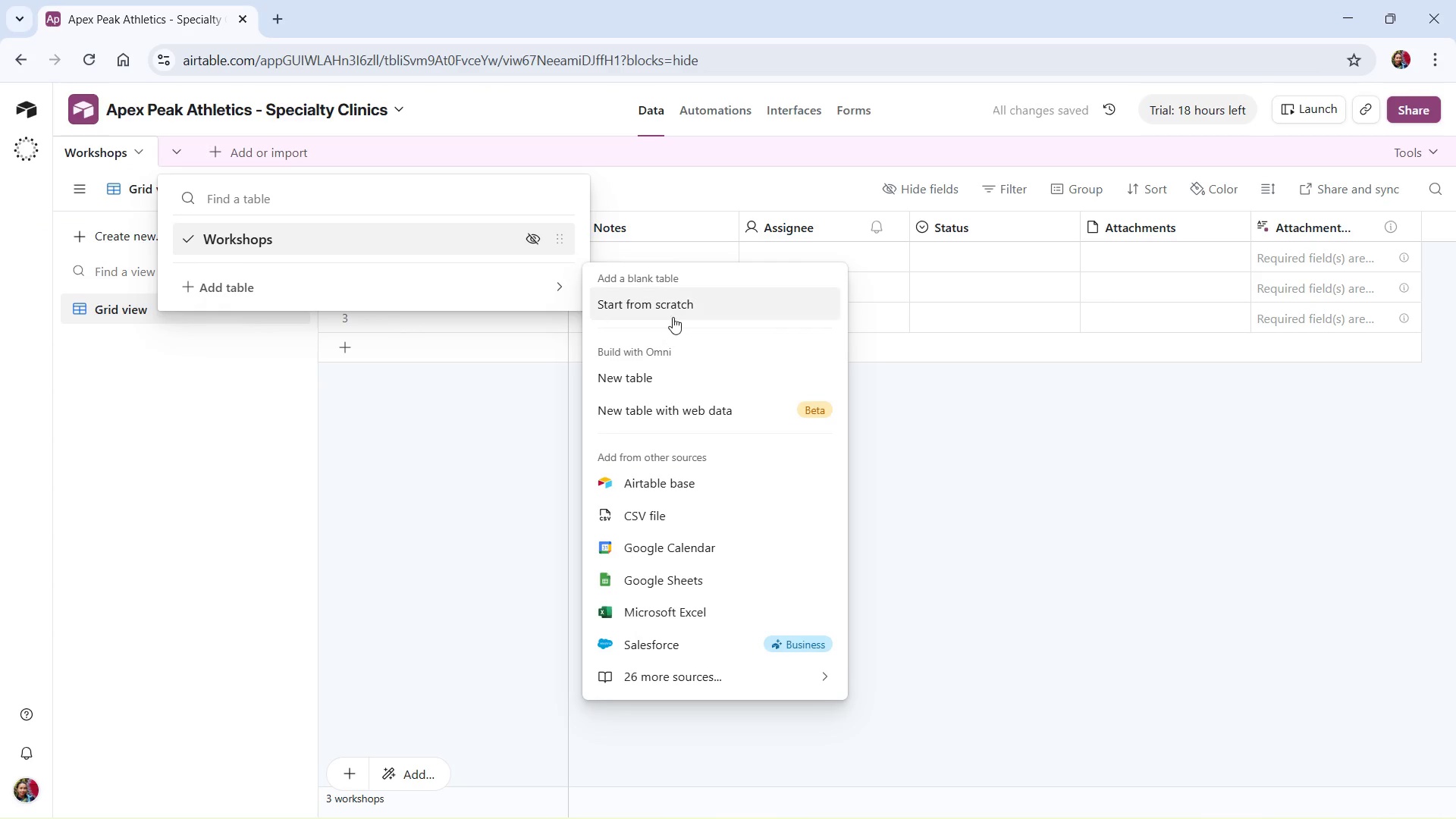 
left_click([673, 315])
 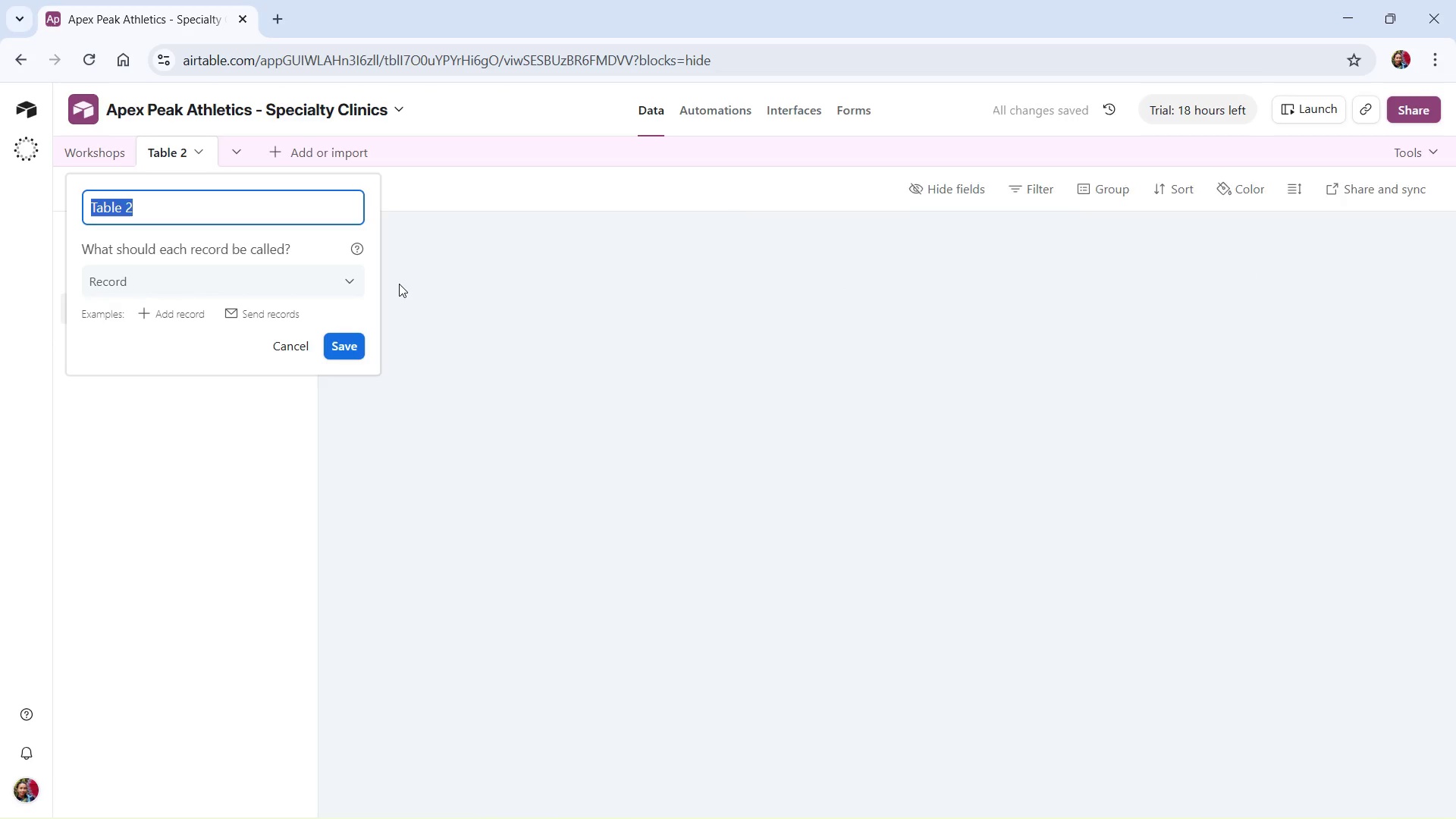 
type(Coach ROaster)
 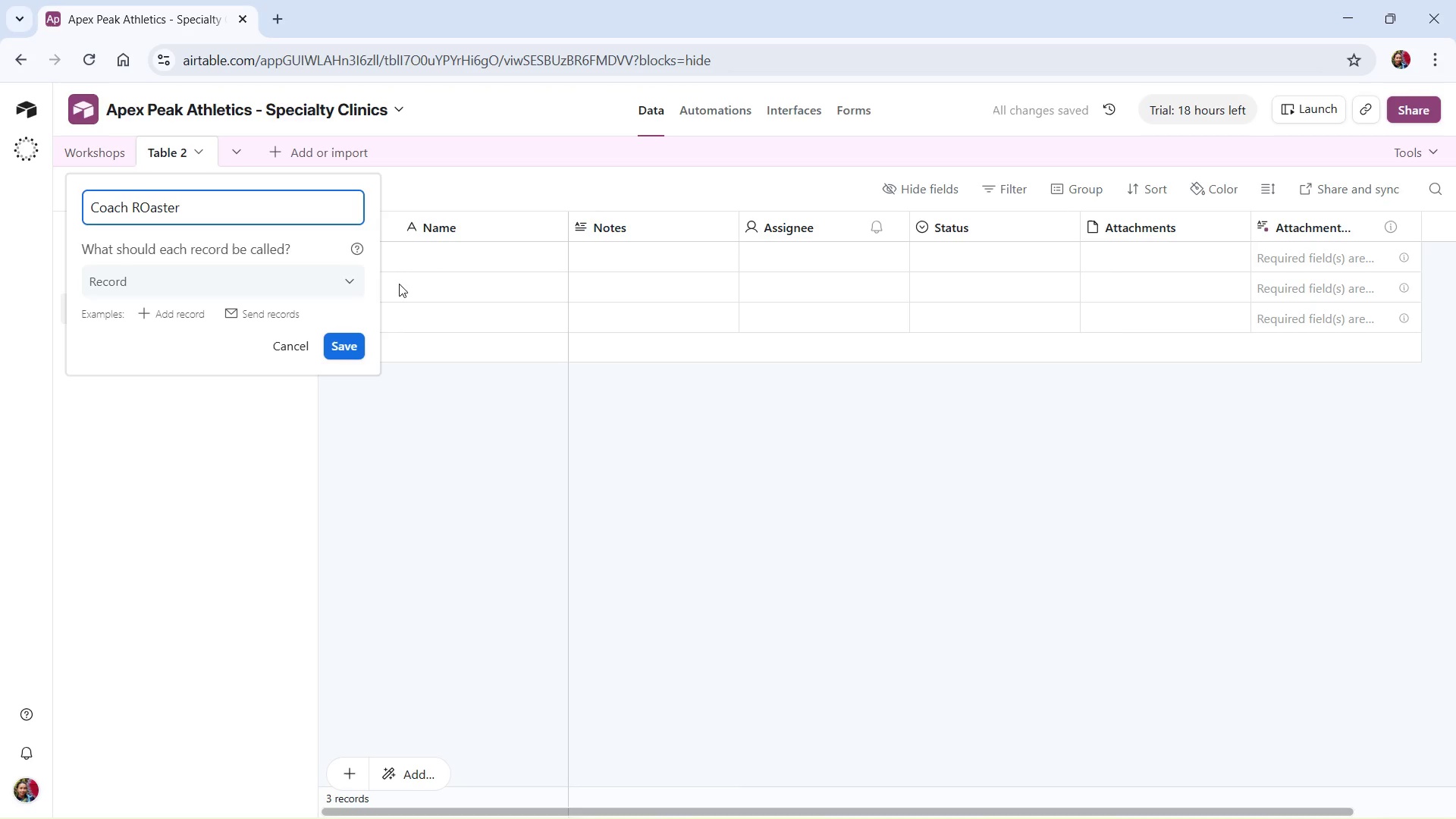 
left_click_drag(start_coordinate=[146, 203], to_coordinate=[140, 215])
 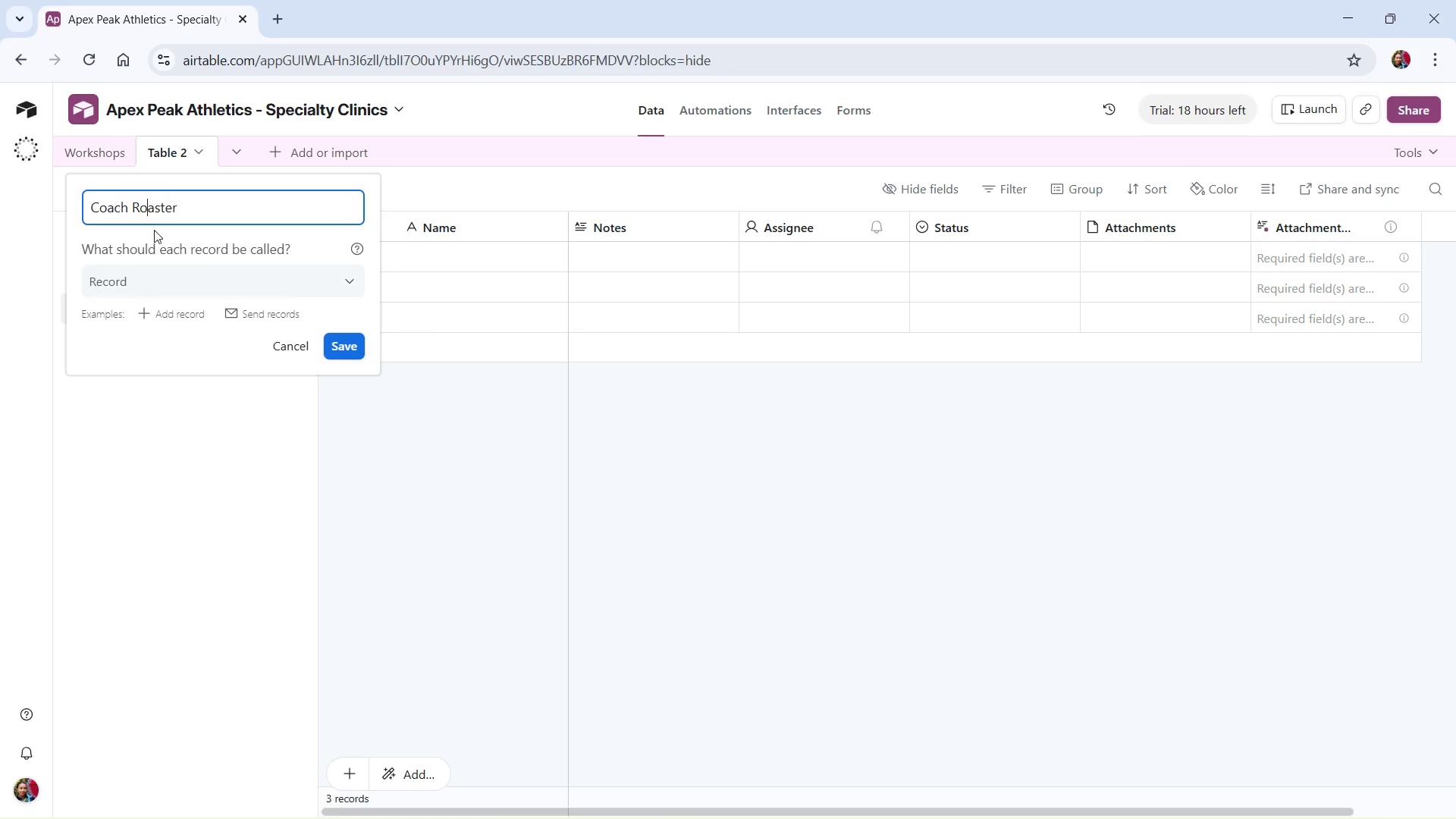 
key(O)
 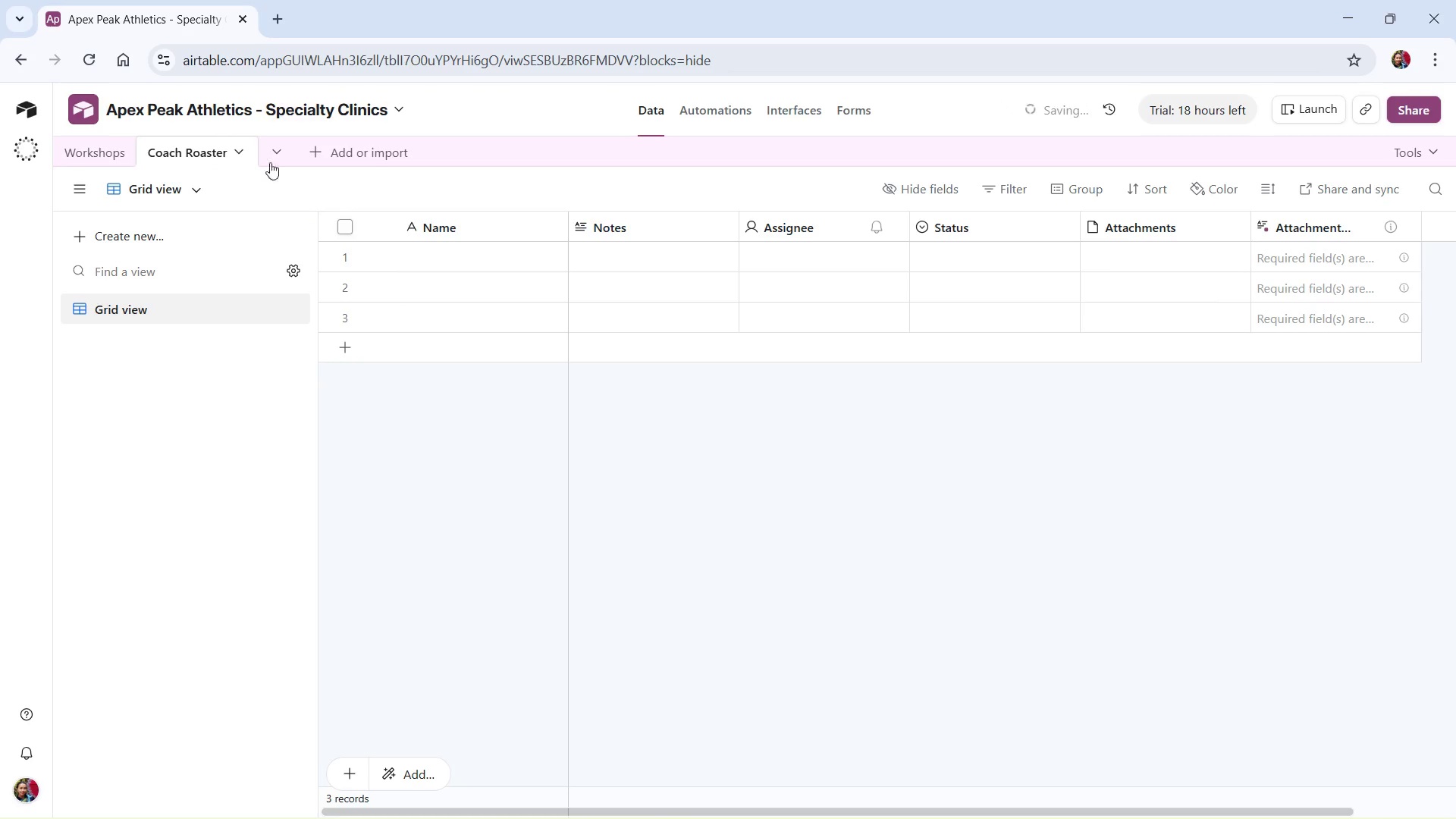 
left_click([284, 153])
 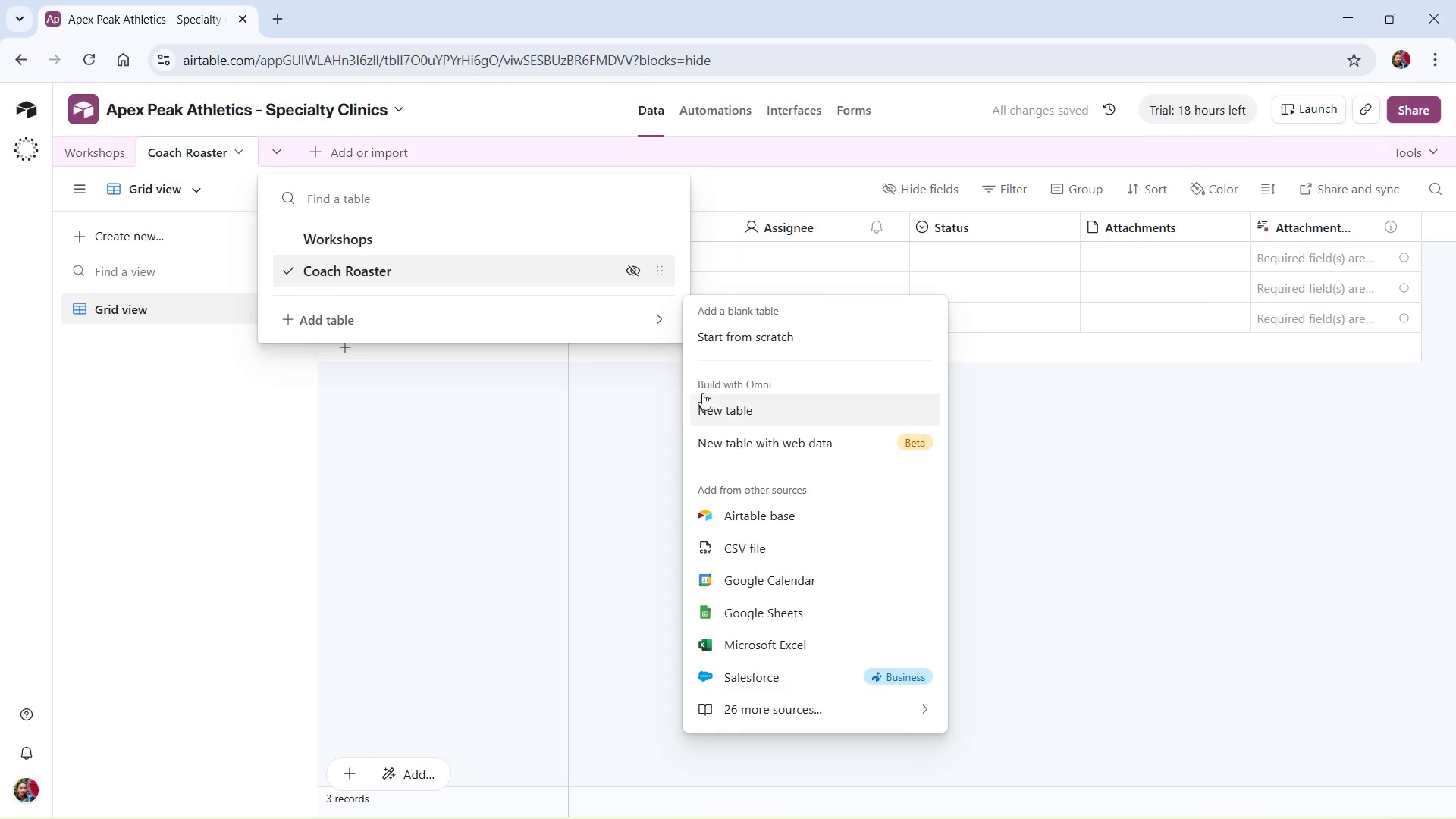 
left_click([725, 342])
 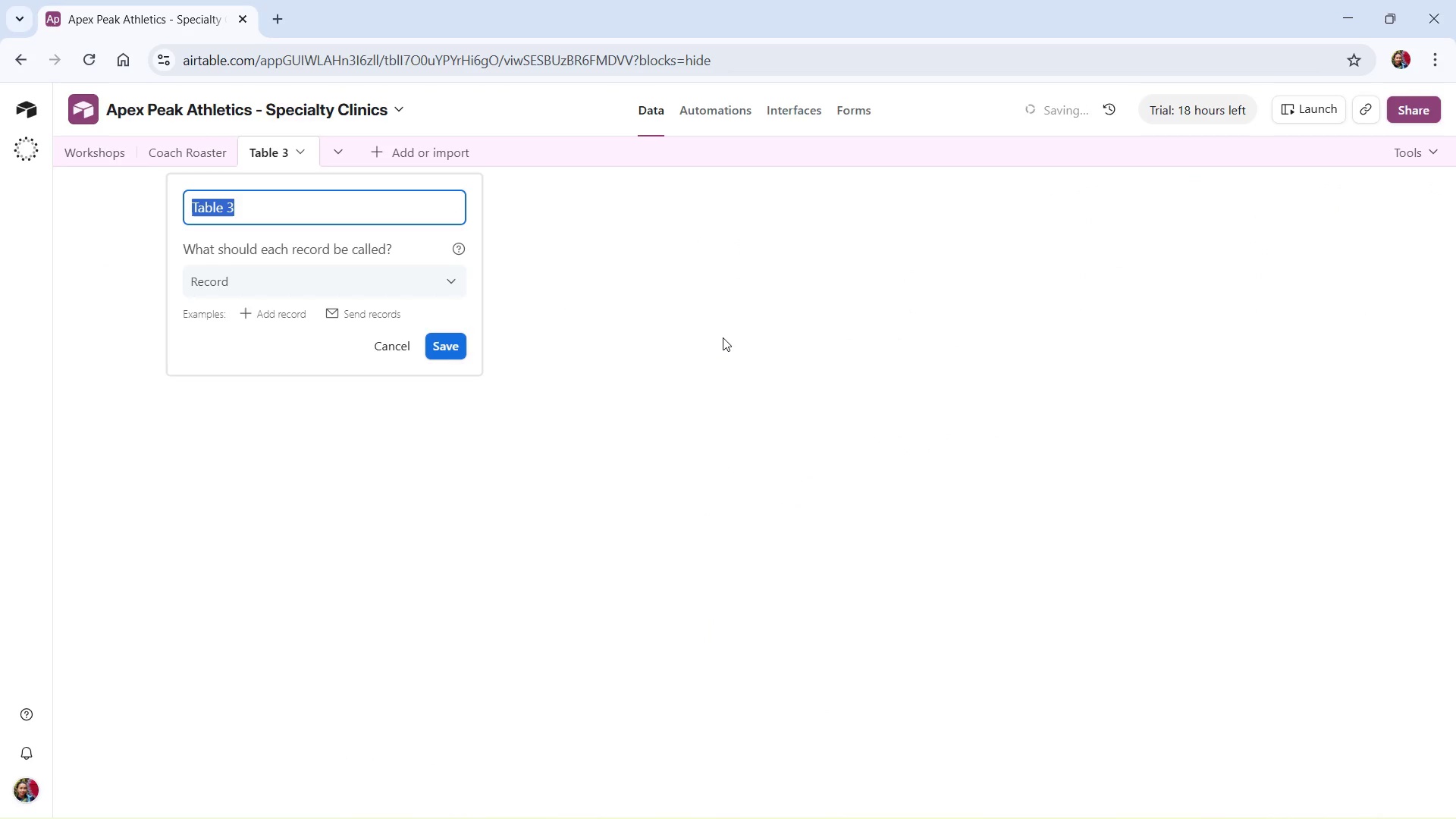 
type(Gear Inventory)
 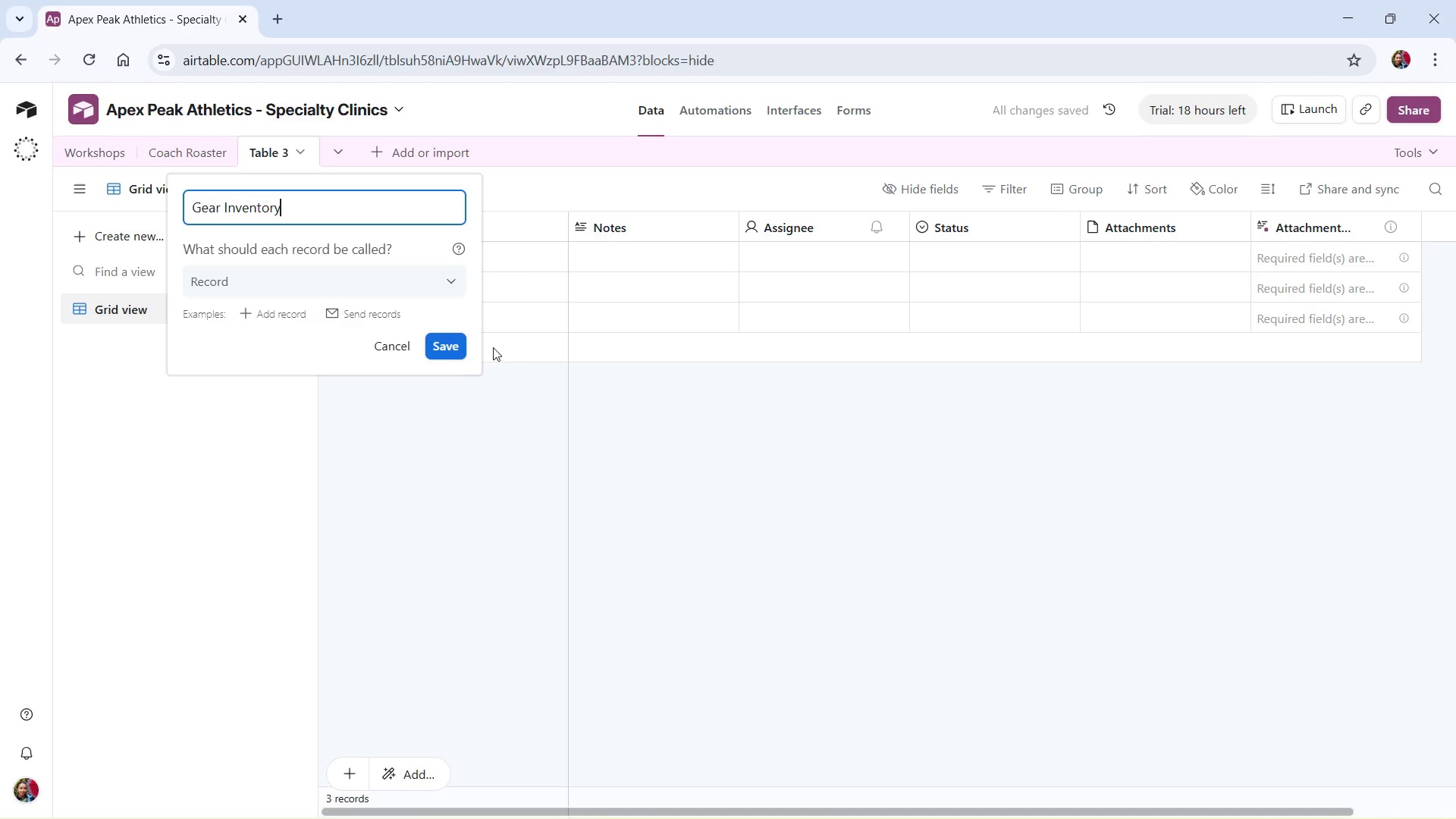 
left_click([453, 347])
 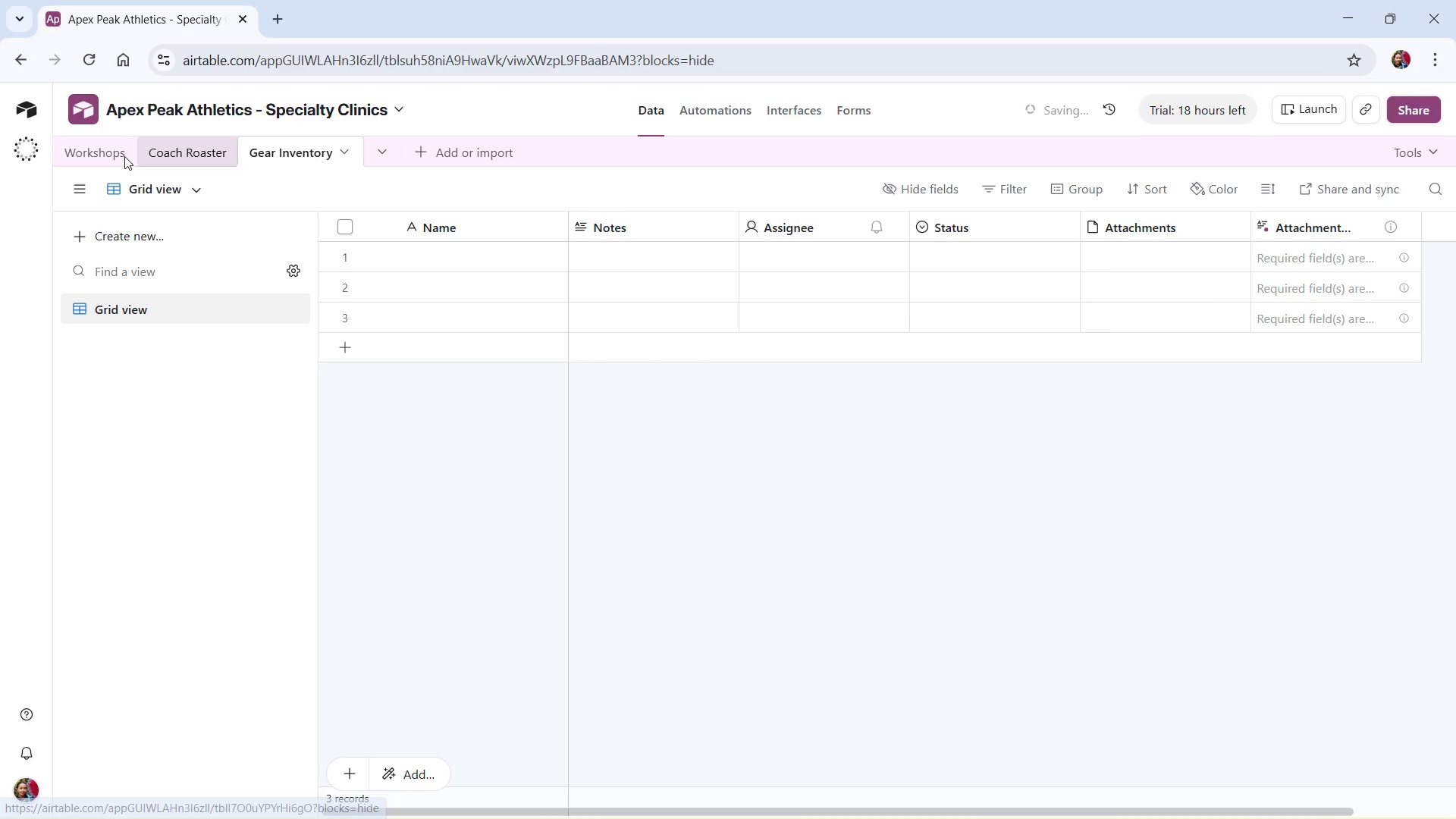 
left_click([102, 143])
 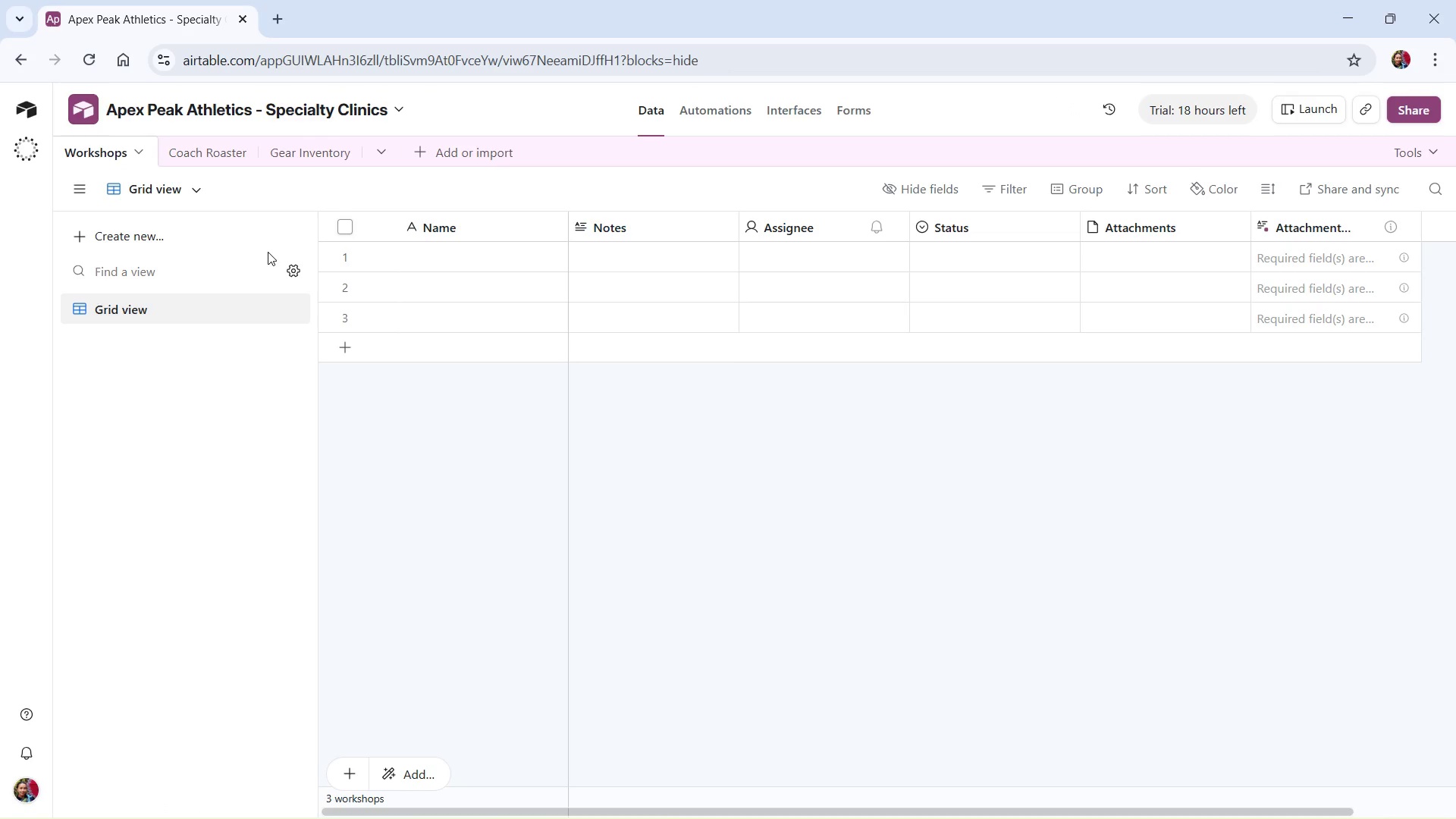 
wait(15.14)
 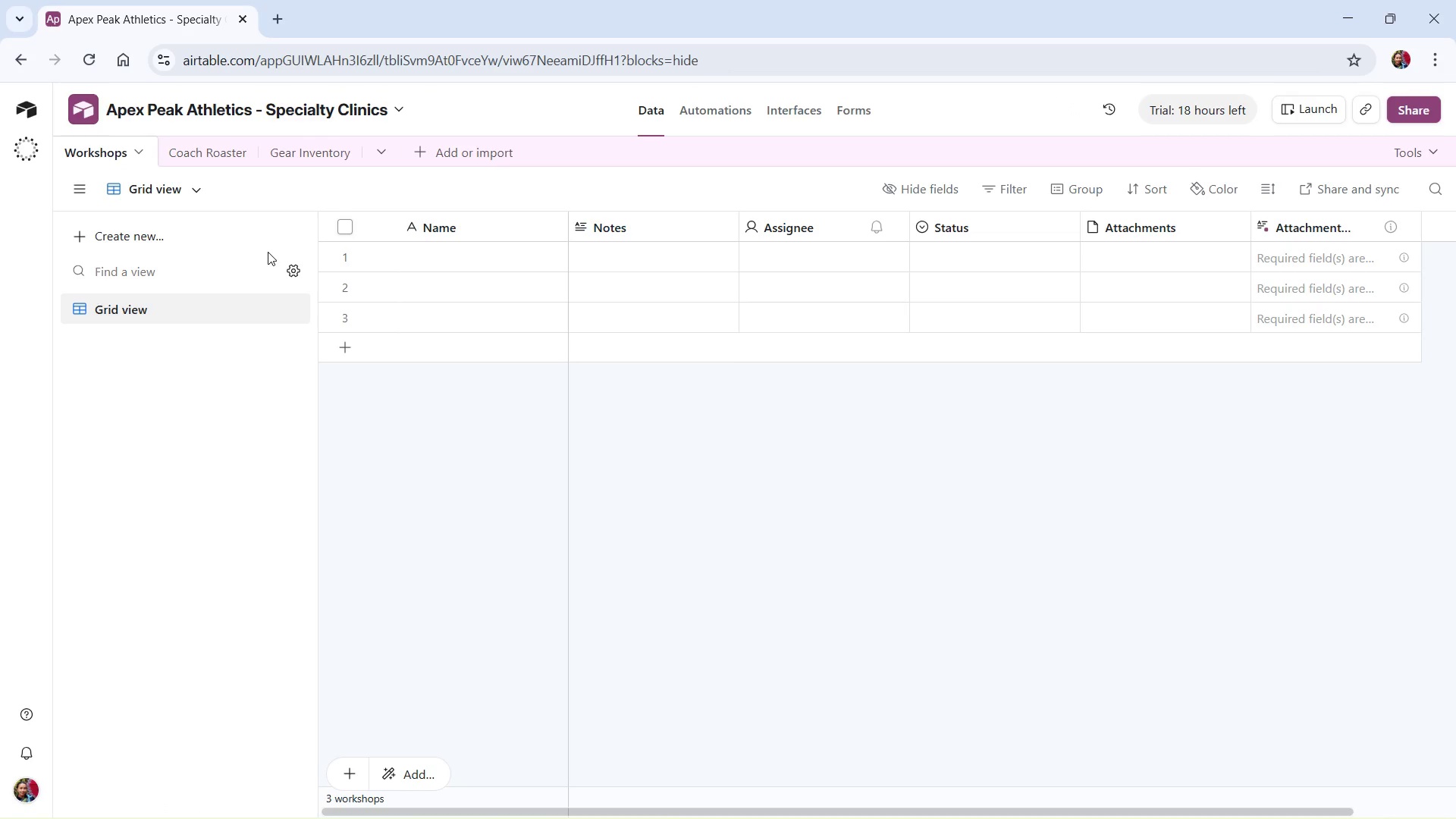 
left_click([499, 273])
 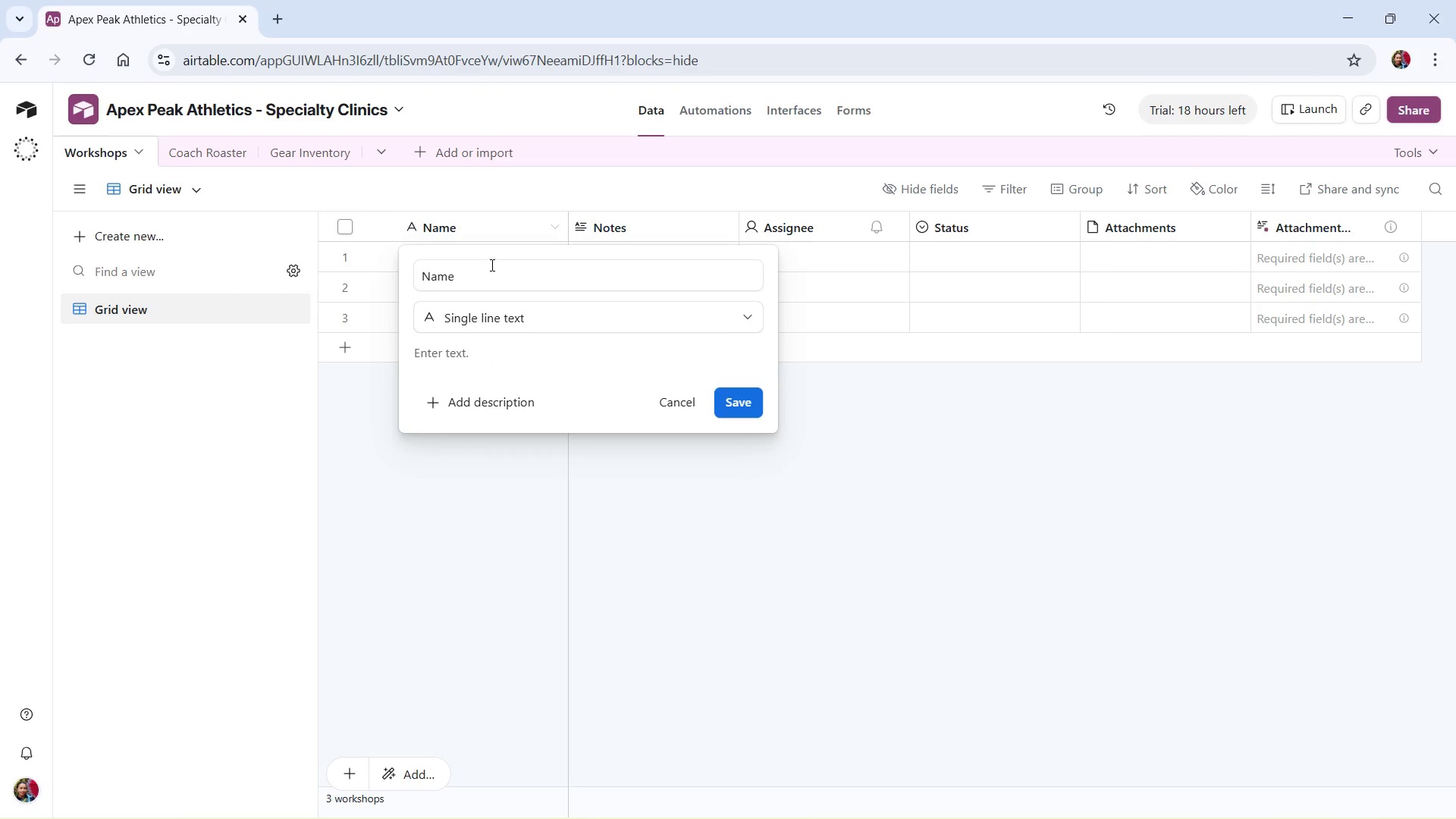 
left_click_drag(start_coordinate=[491, 265], to_coordinate=[398, 265])
 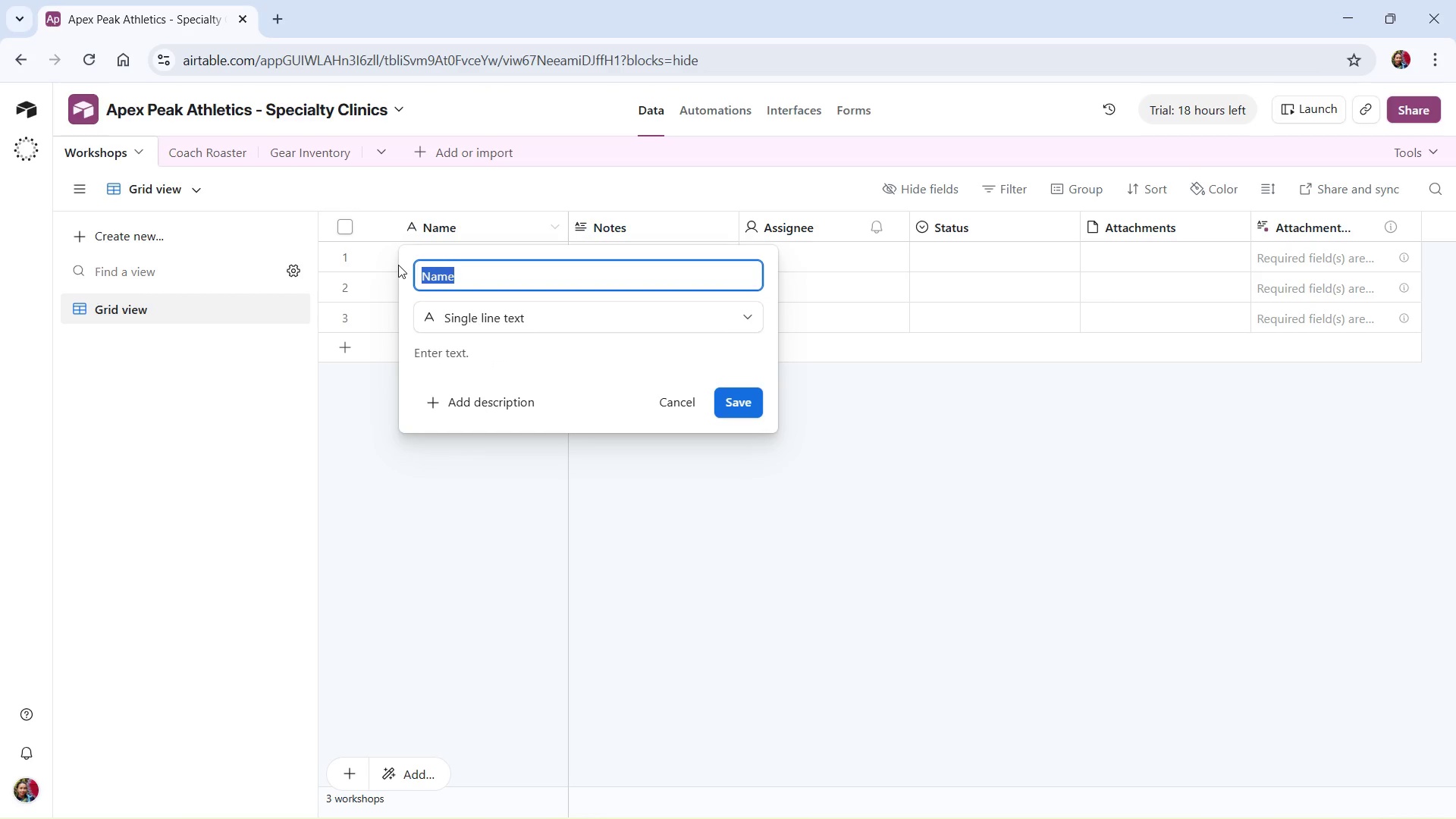 
type(Workshop TItle)
key(Backspace)
key(Backspace)
key(Backspace)
key(Backspace)
type(itle)
 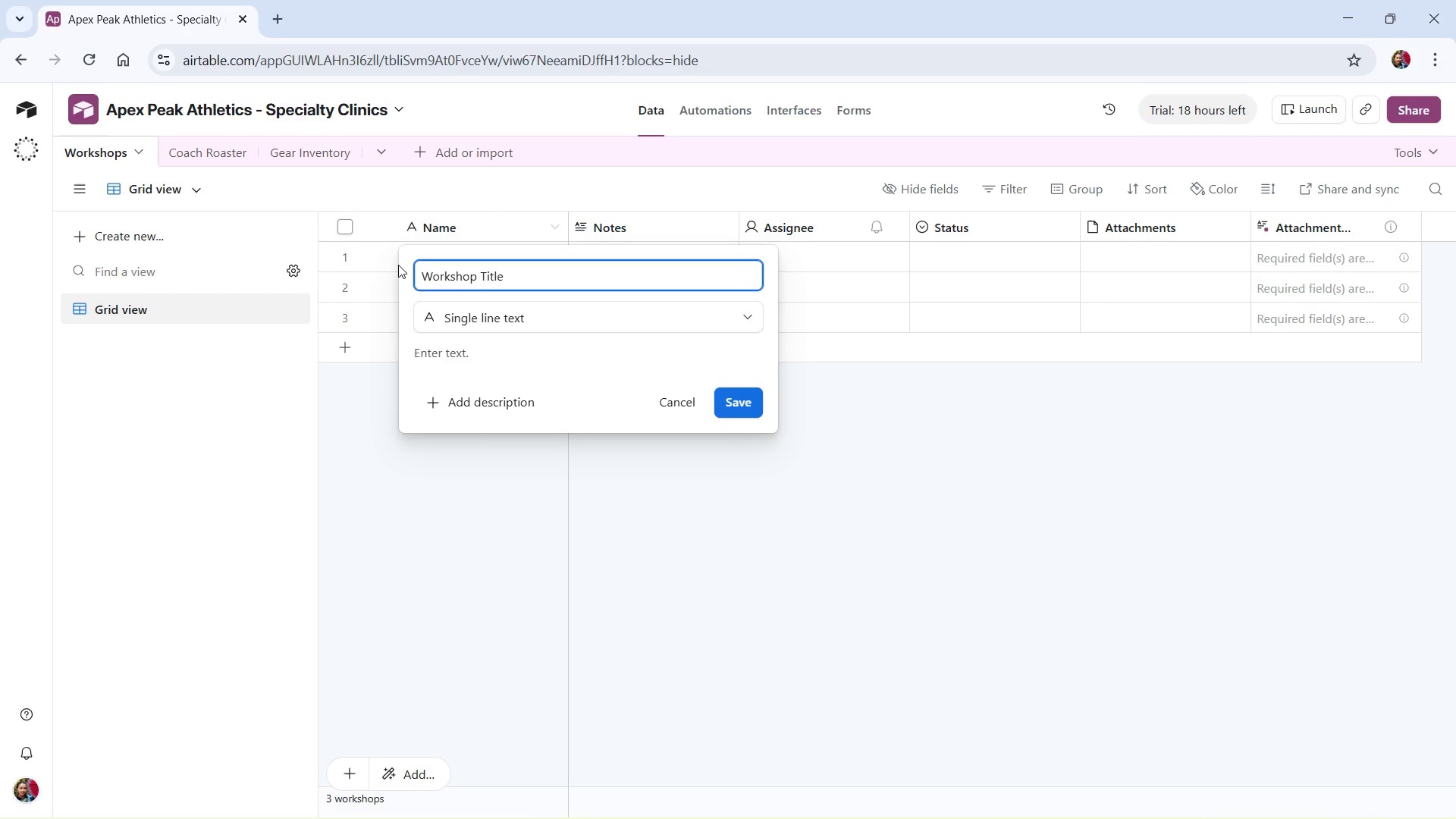 
wait(9.34)
 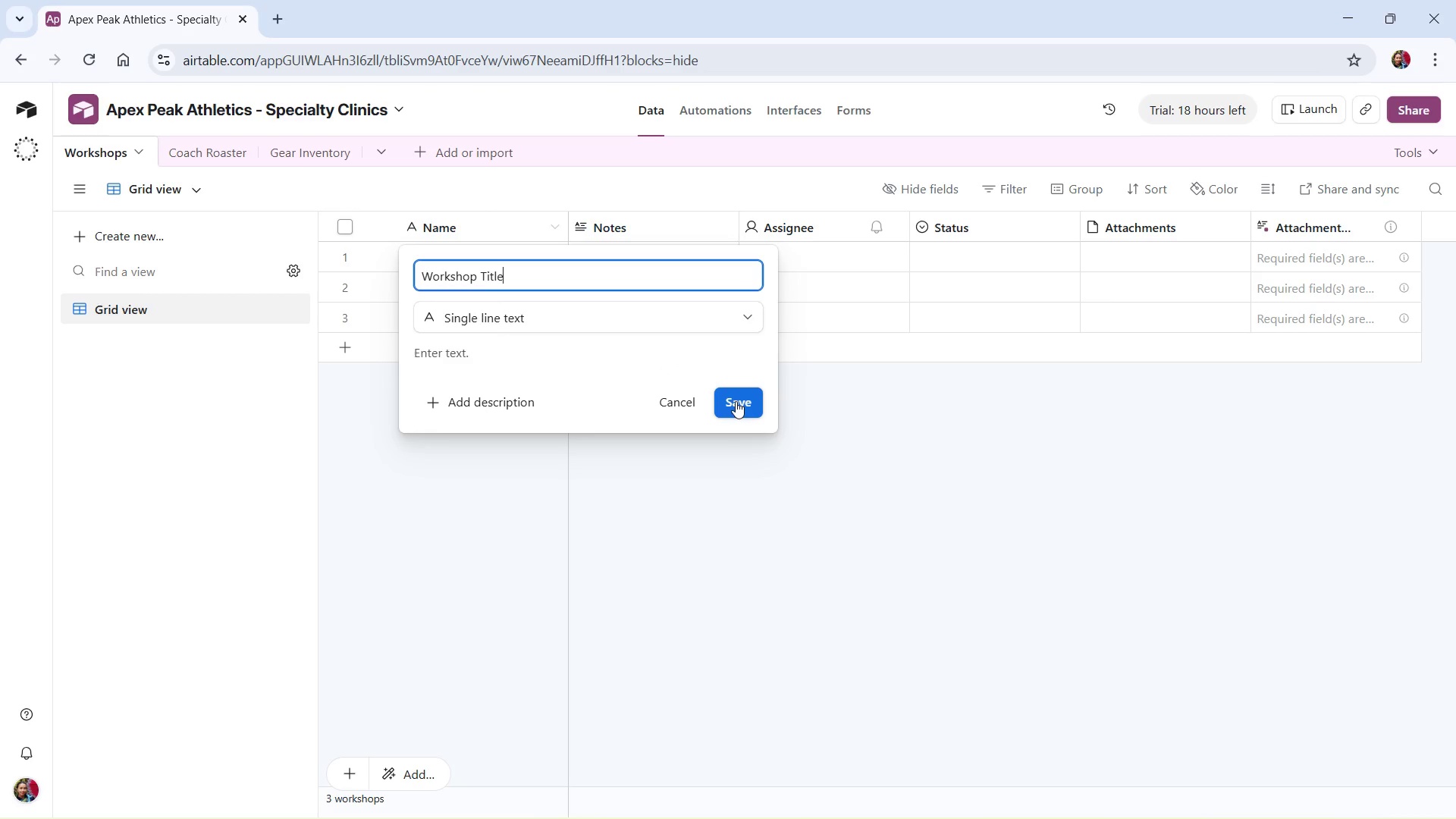 
left_click([736, 401])
 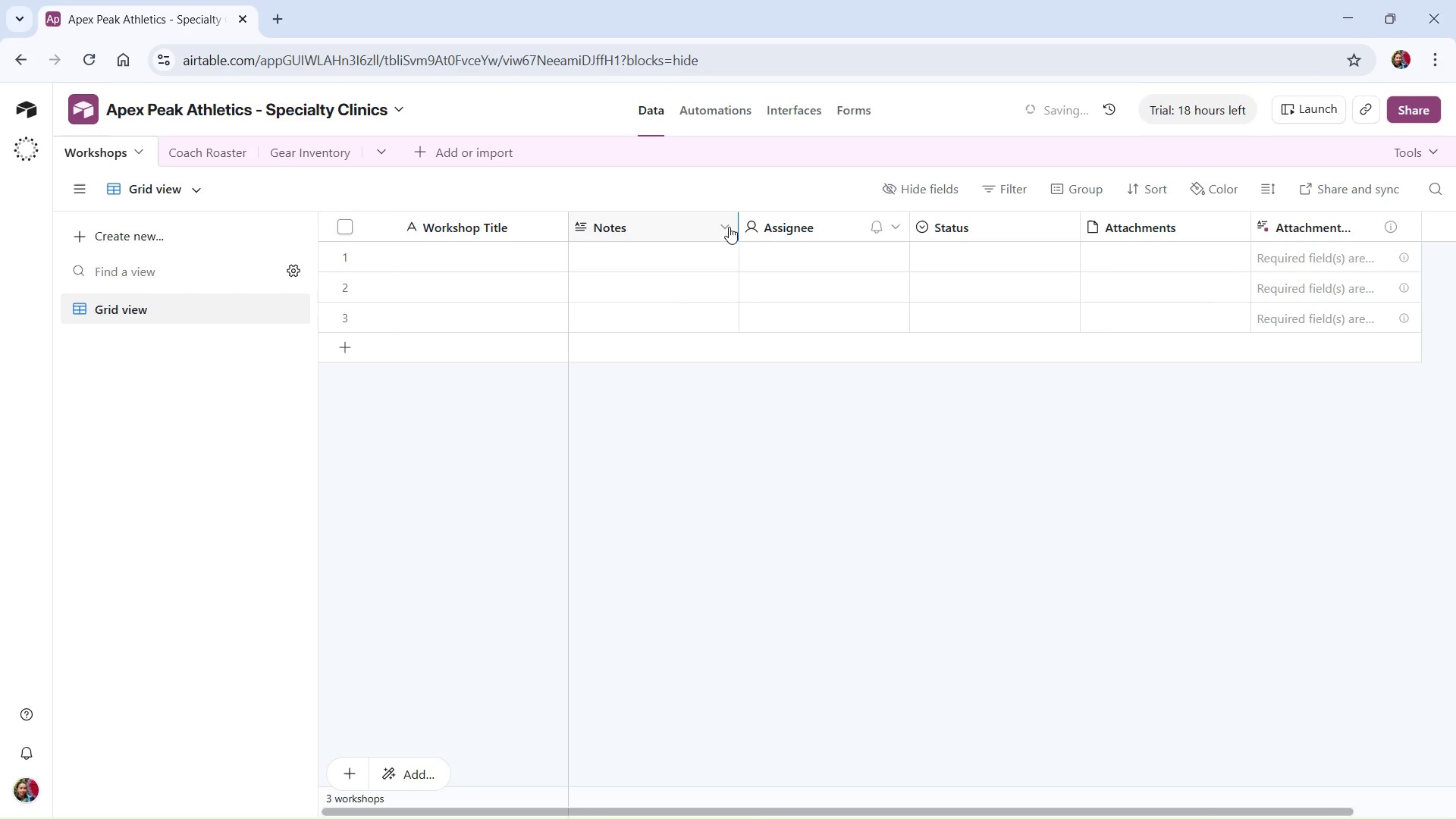 
left_click([723, 226])
 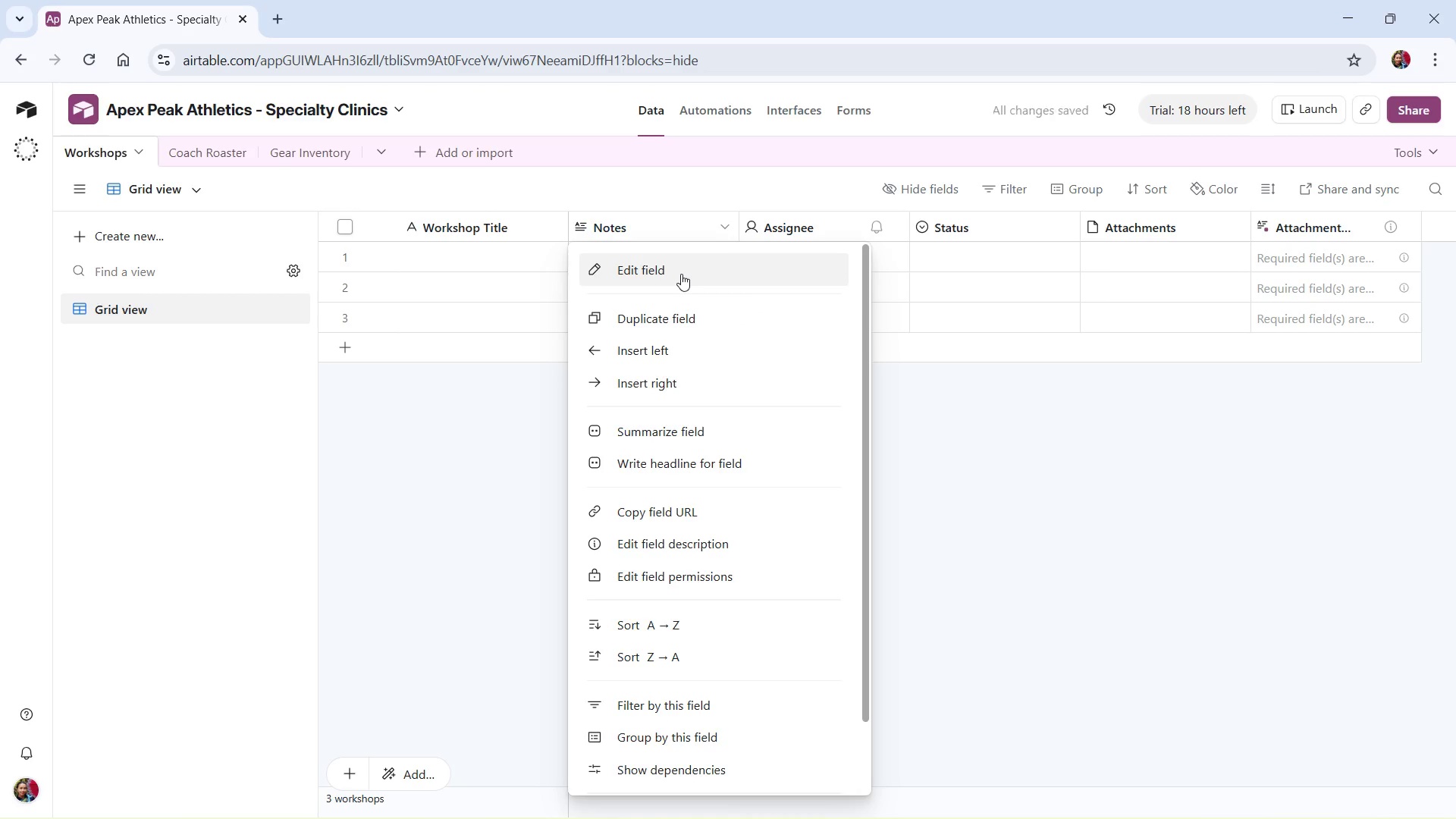 
left_click([681, 274])
 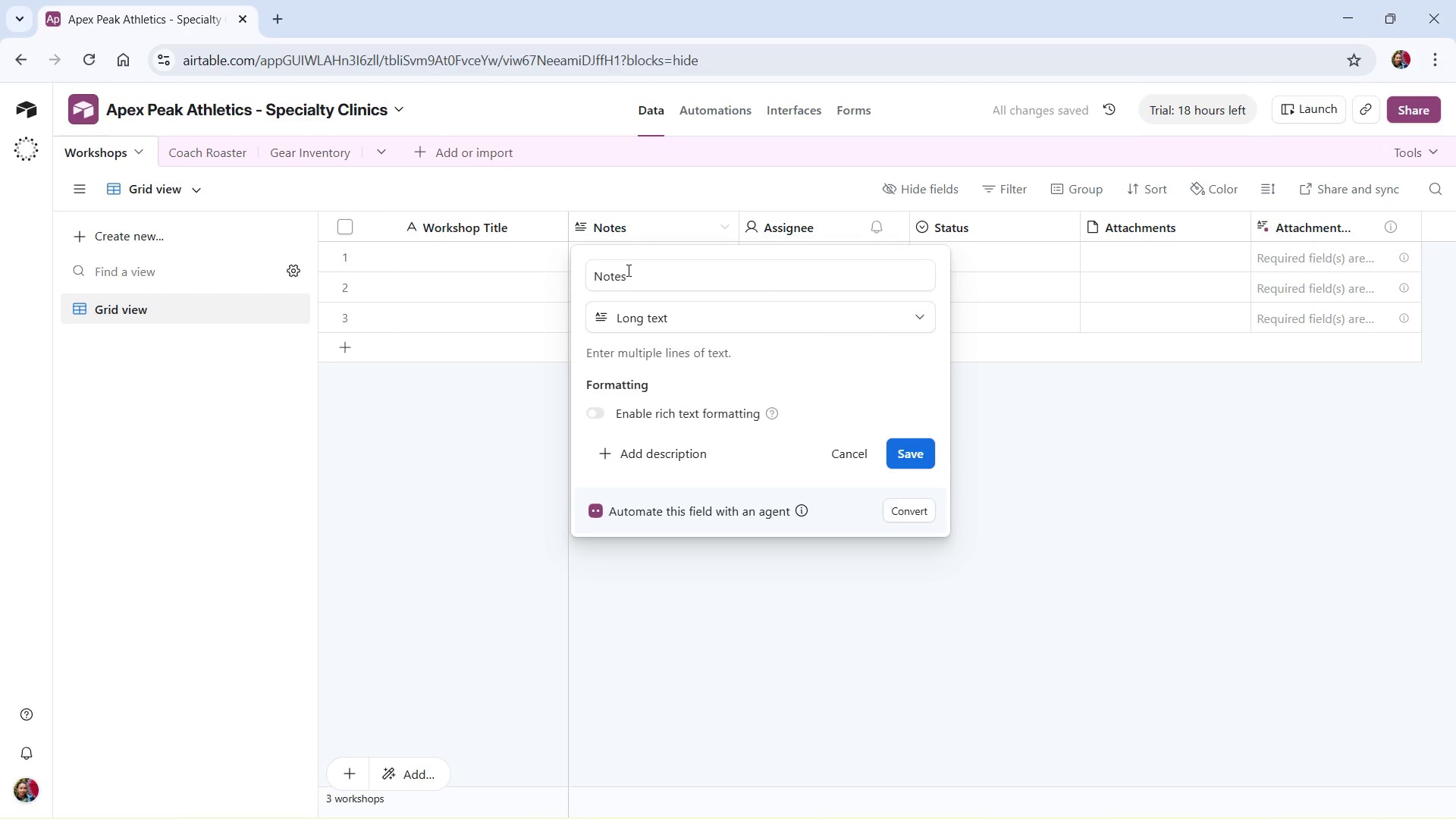 
left_click_drag(start_coordinate=[627, 271], to_coordinate=[583, 271])
 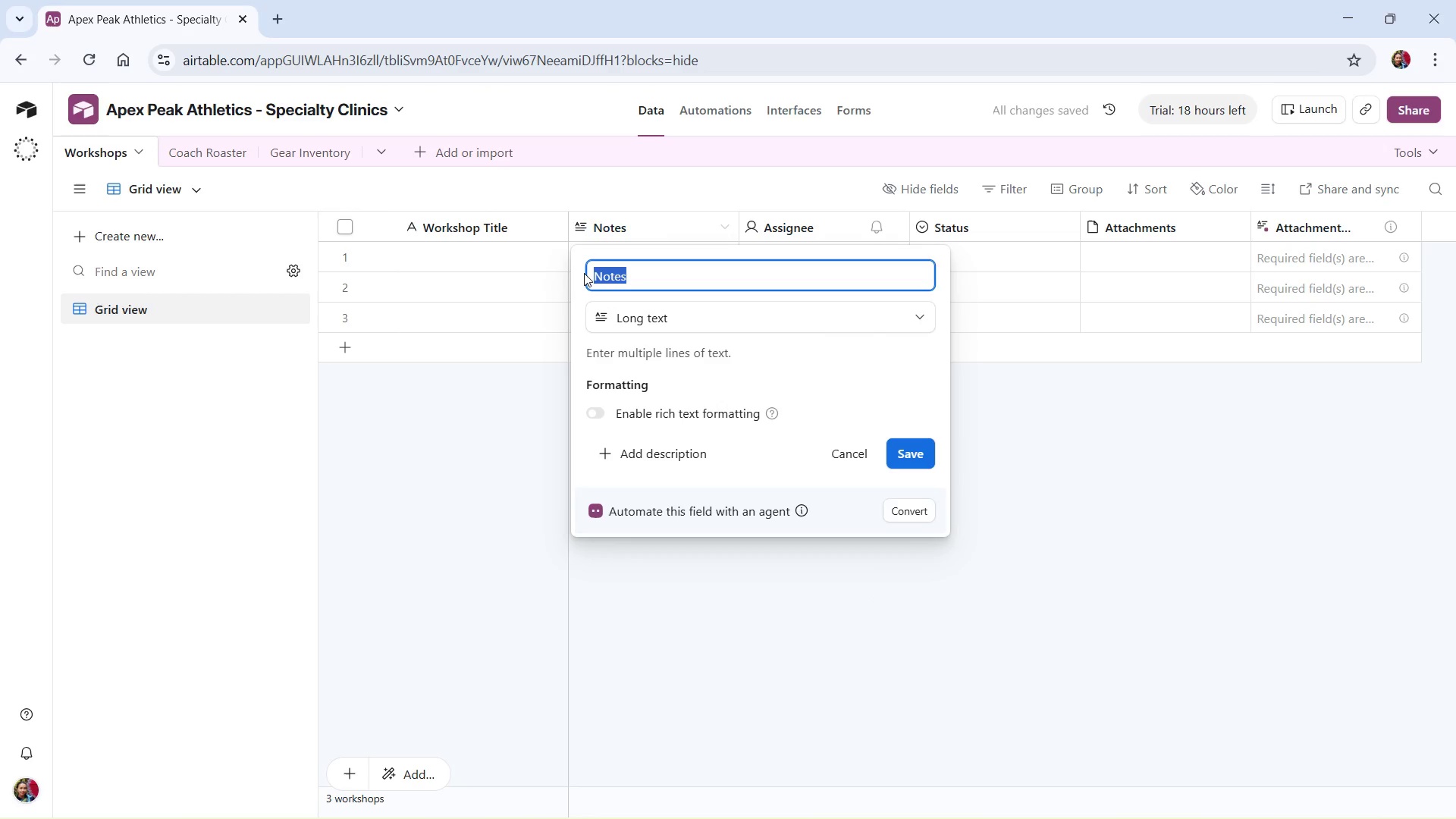 
type(Session Date)
 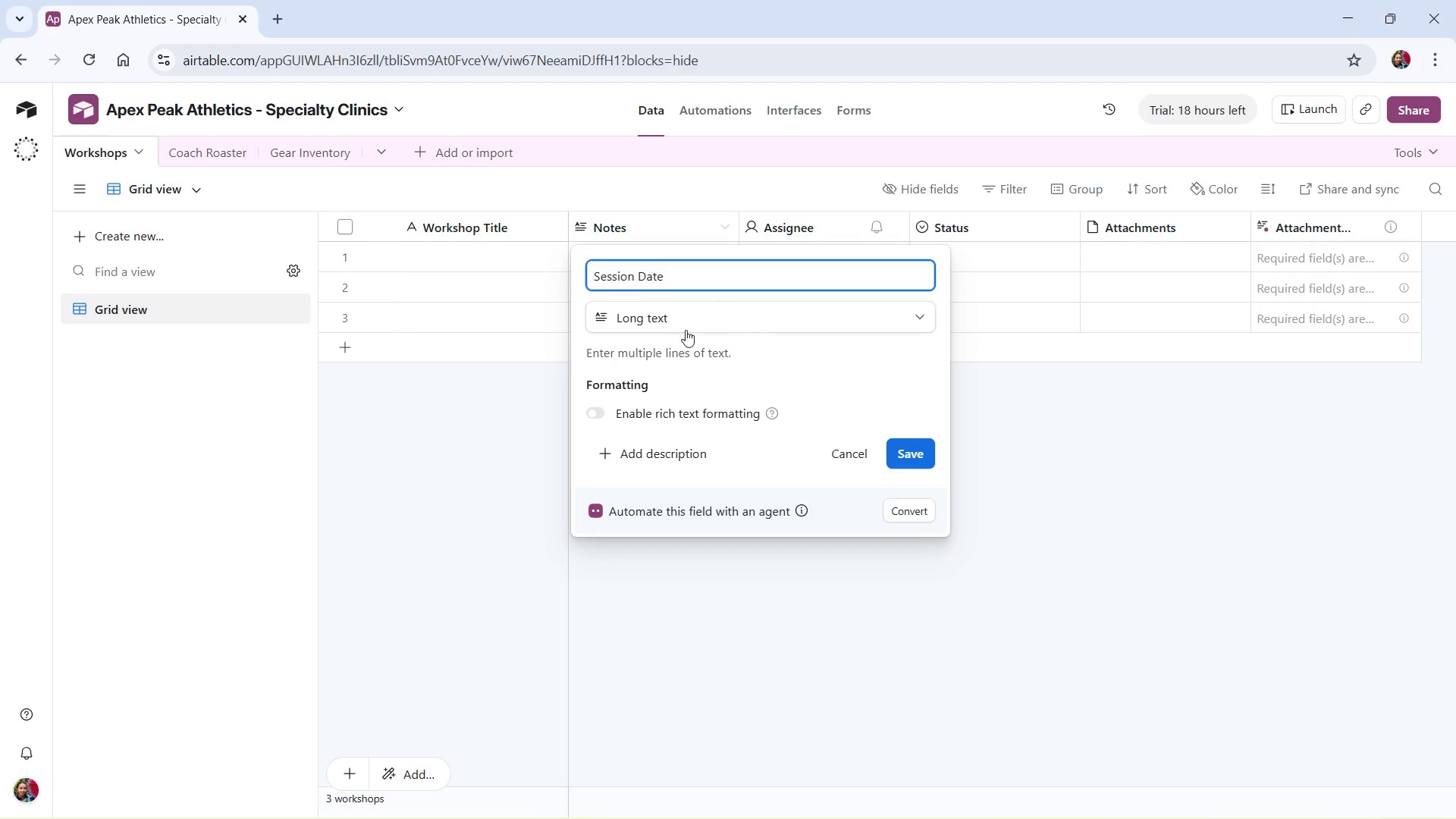 
left_click([697, 317])
 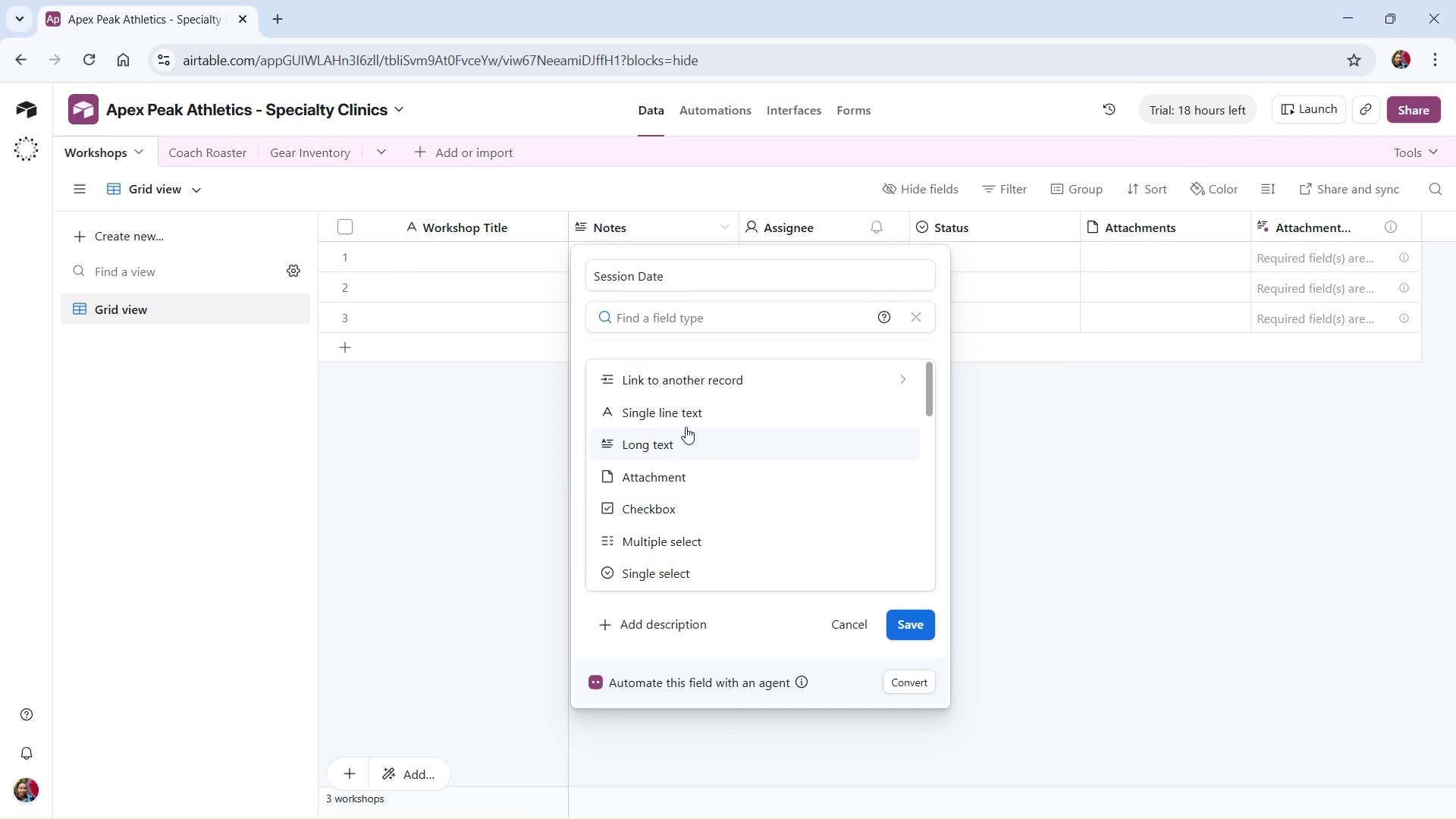 
type(da)
 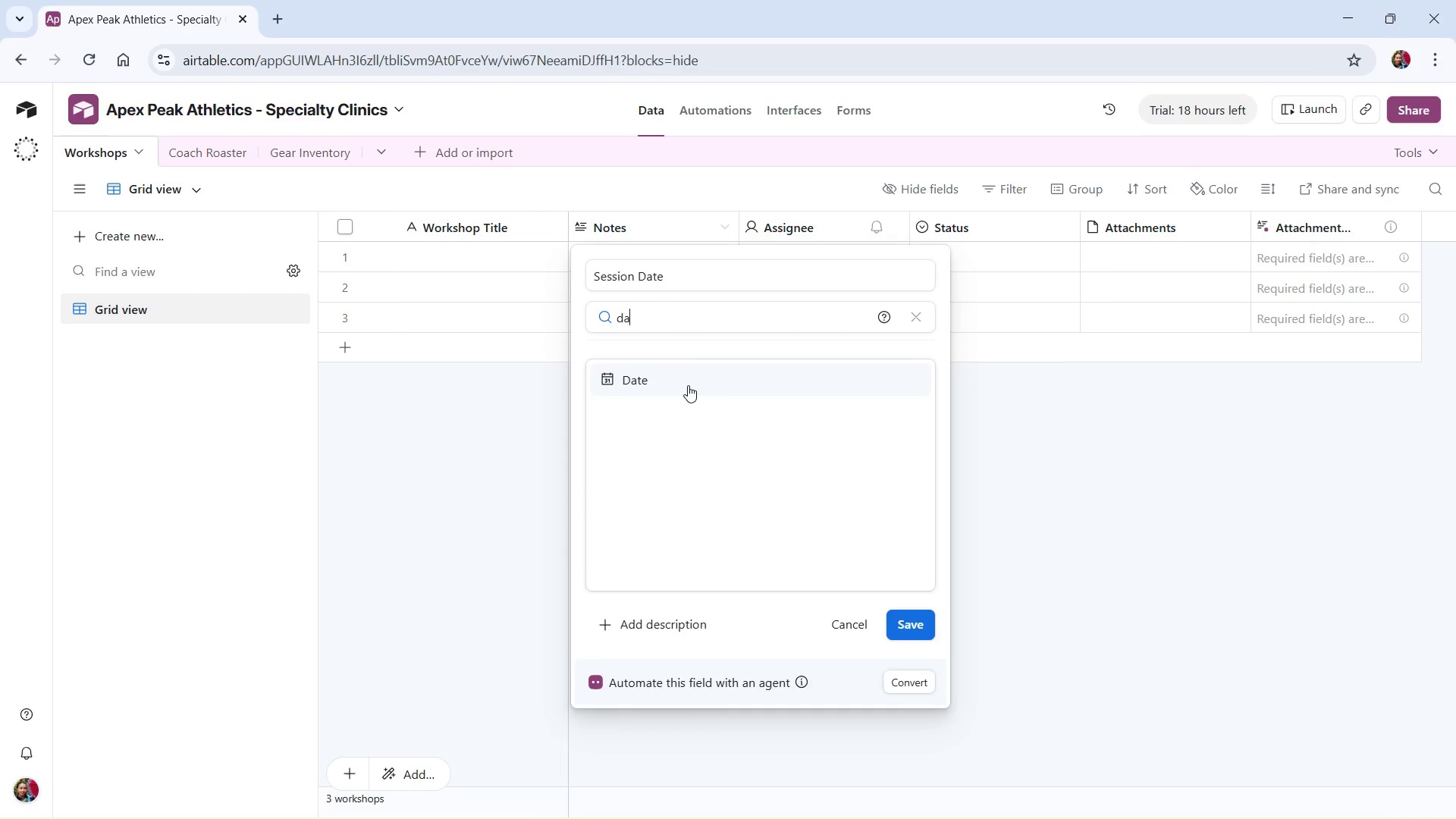 
left_click([688, 385])
 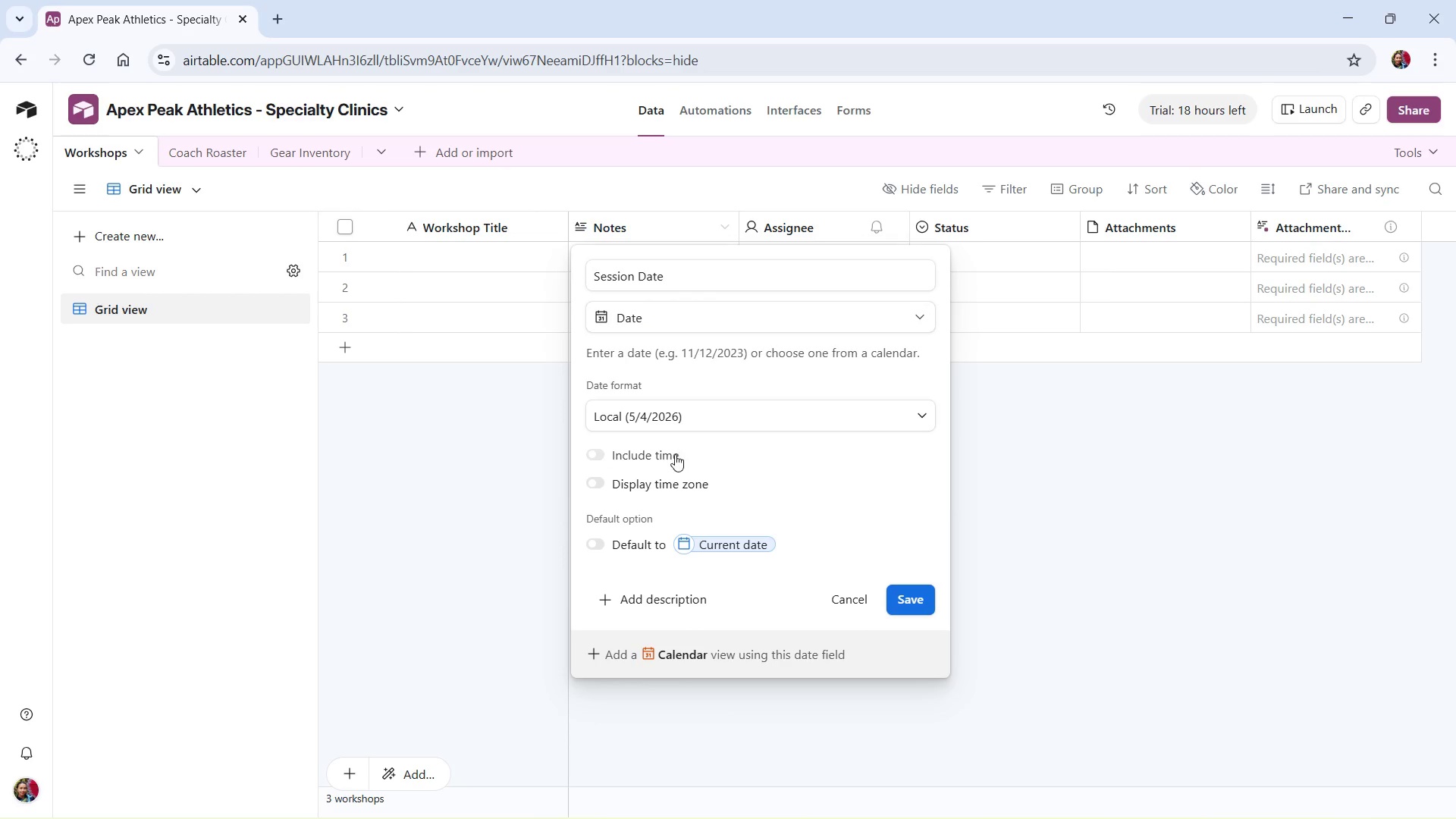 
left_click([673, 454])
 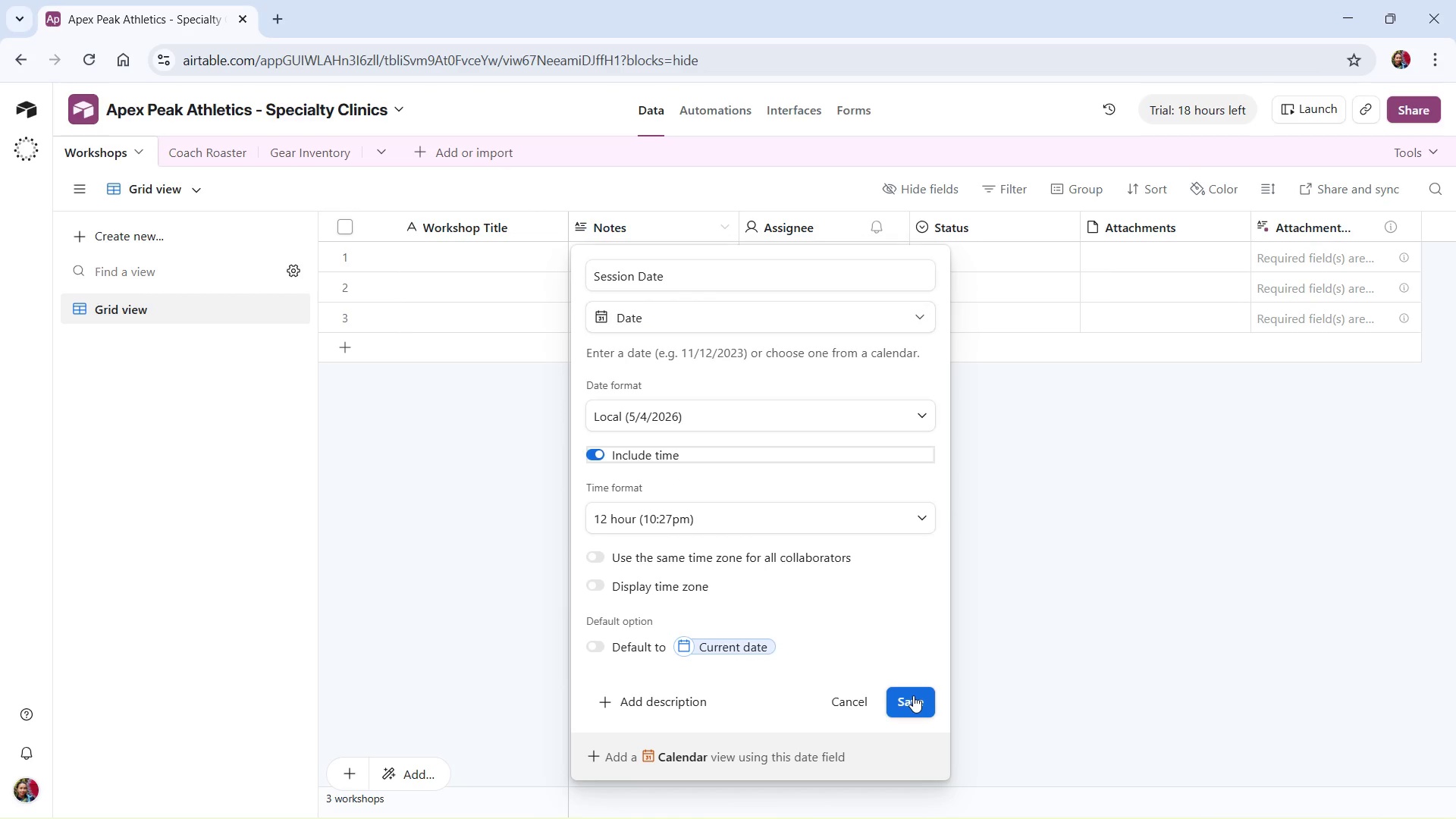 
left_click([913, 695])
 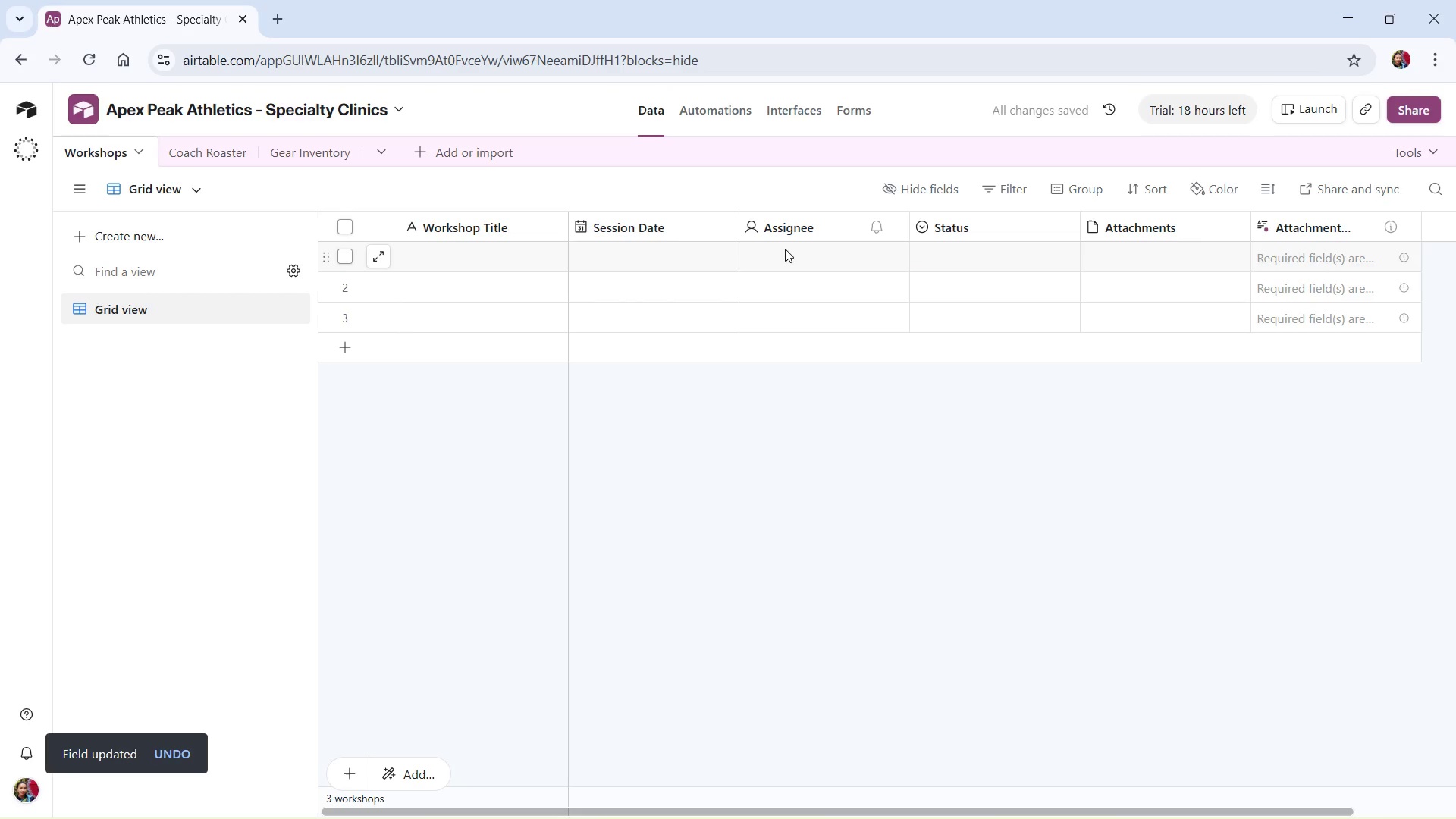 
left_click([891, 228])
 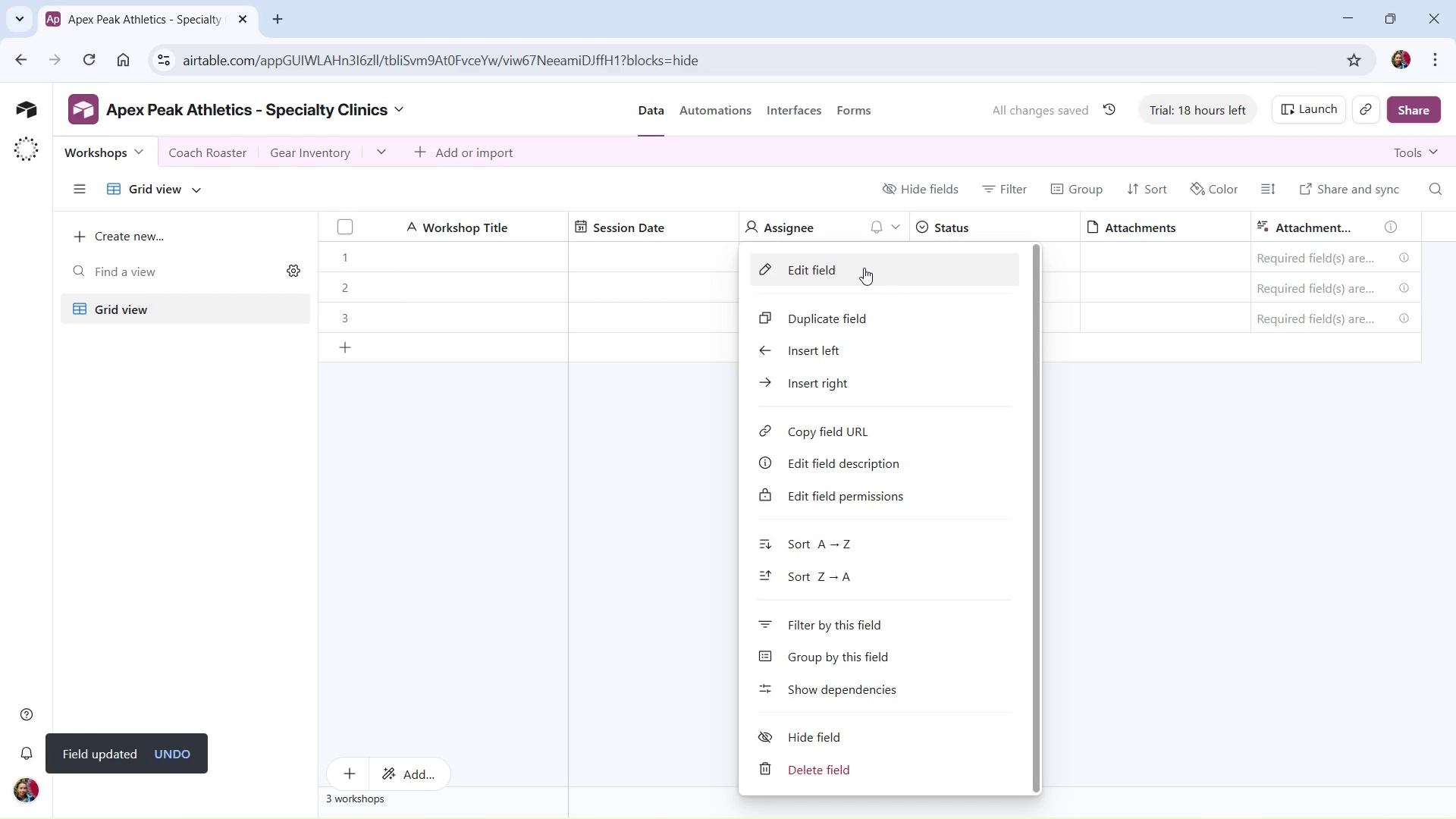 
left_click([864, 268])
 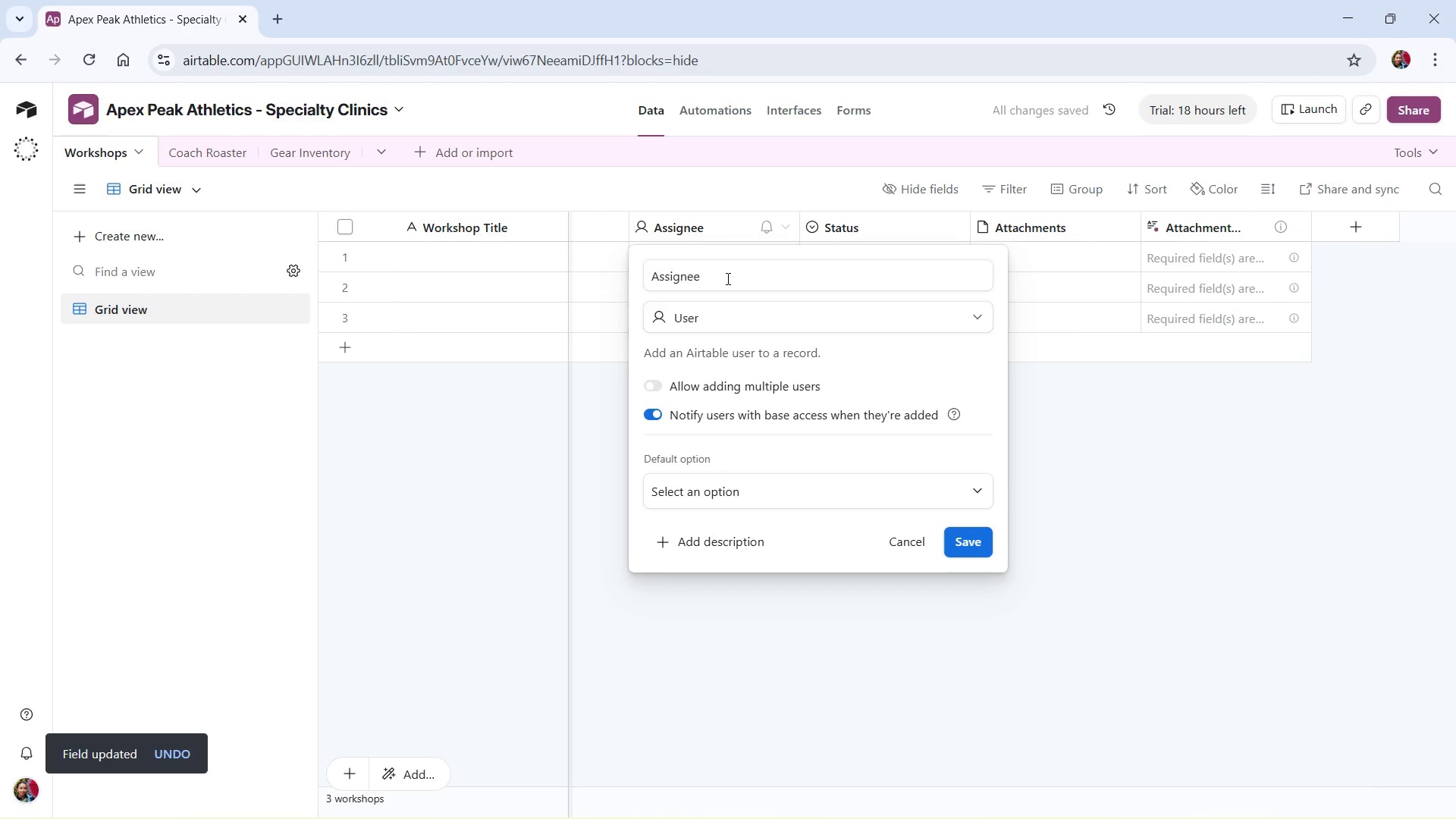 
left_click_drag(start_coordinate=[726, 278], to_coordinate=[642, 290])
 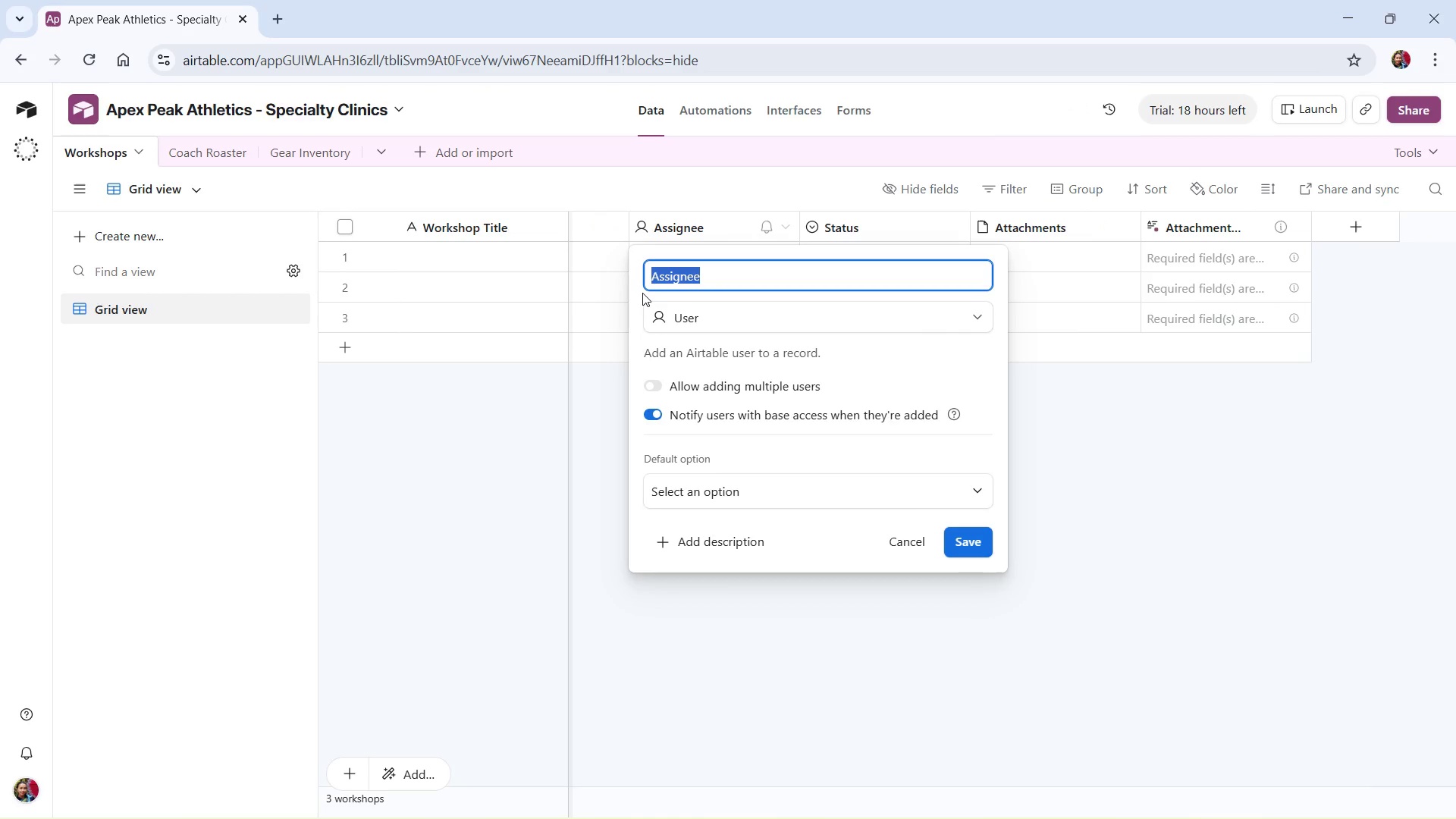 
wait(8.74)
 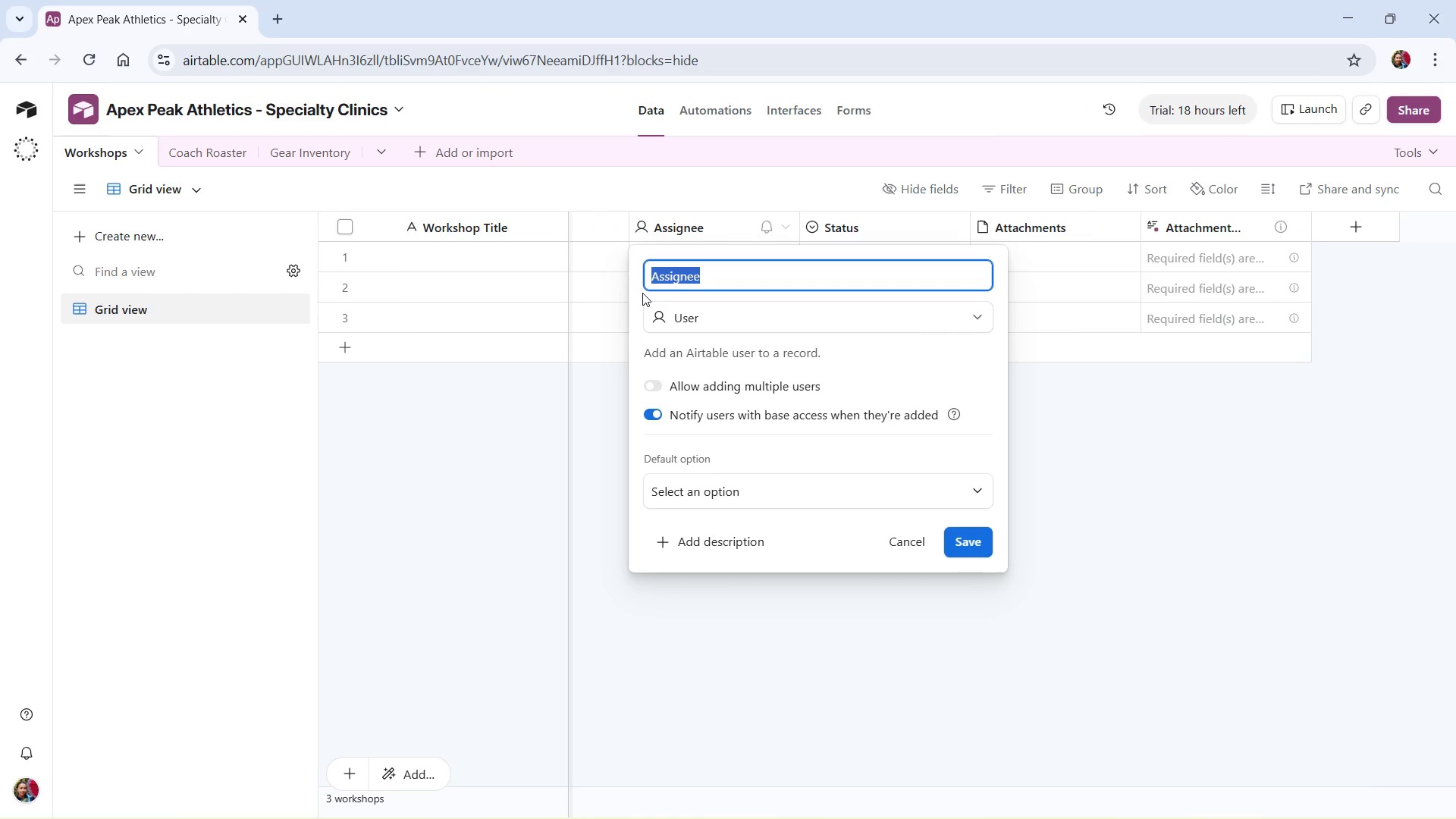 
type(Category)
 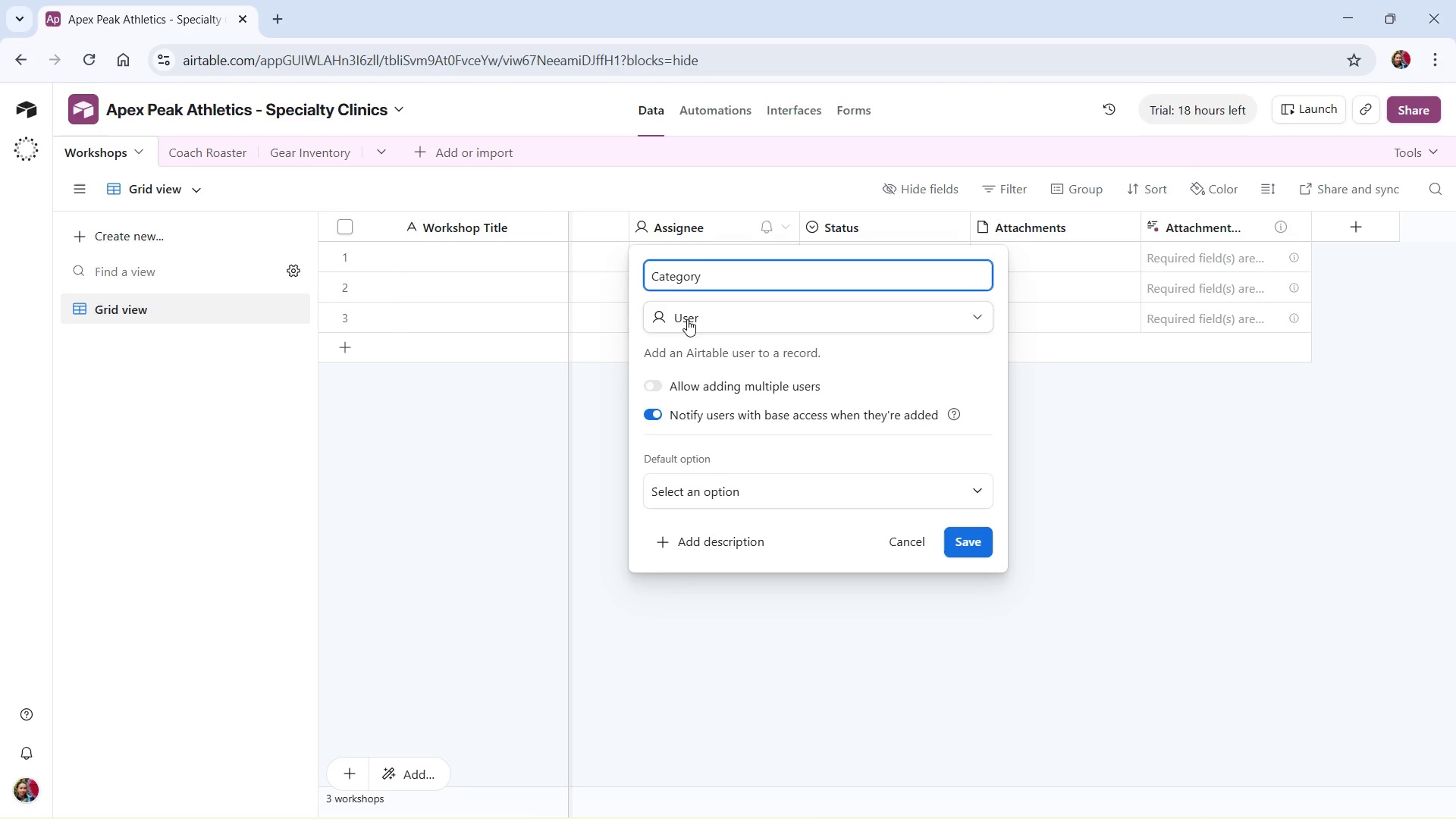 
left_click([687, 319])
 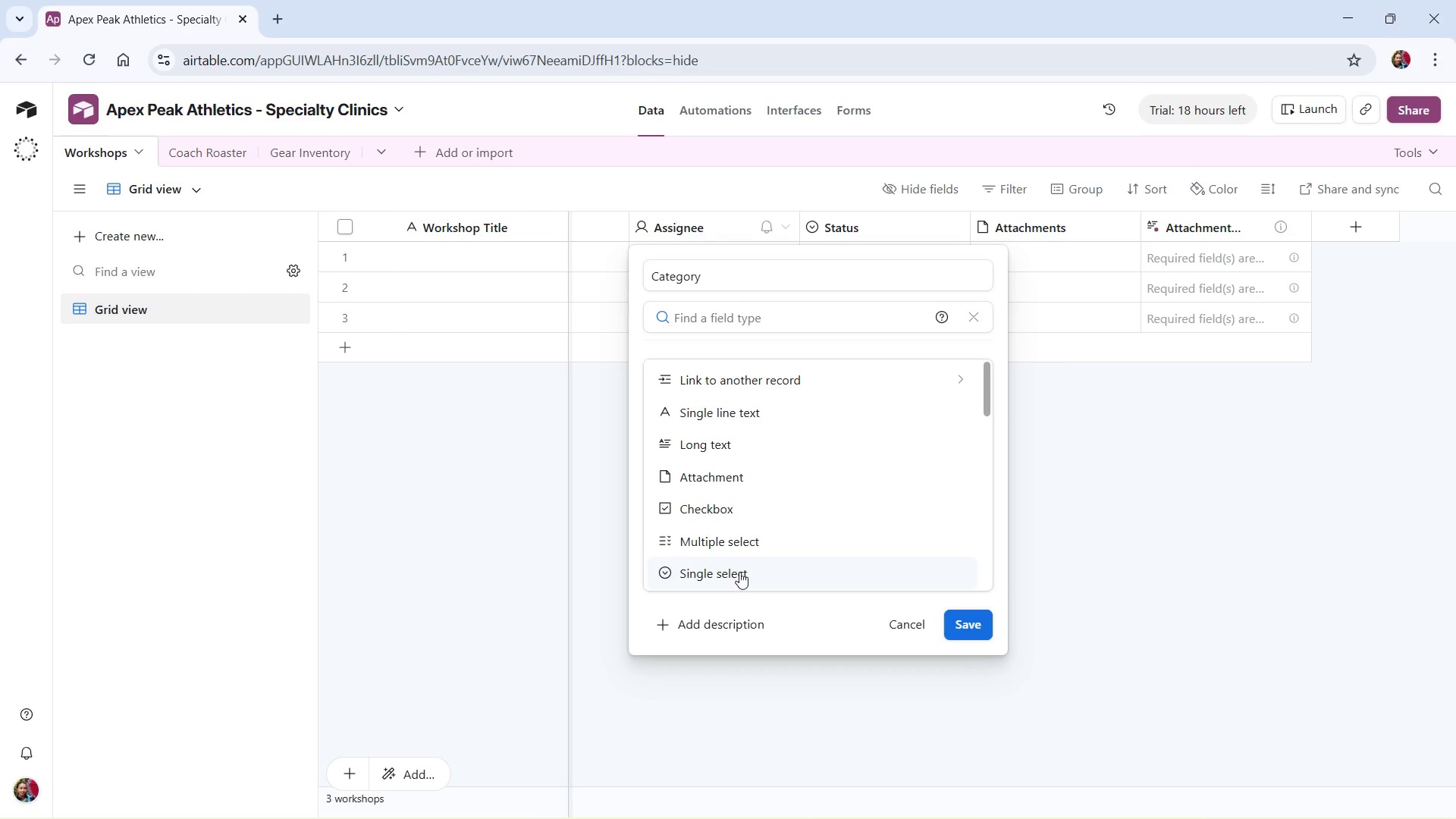 
left_click([739, 572])
 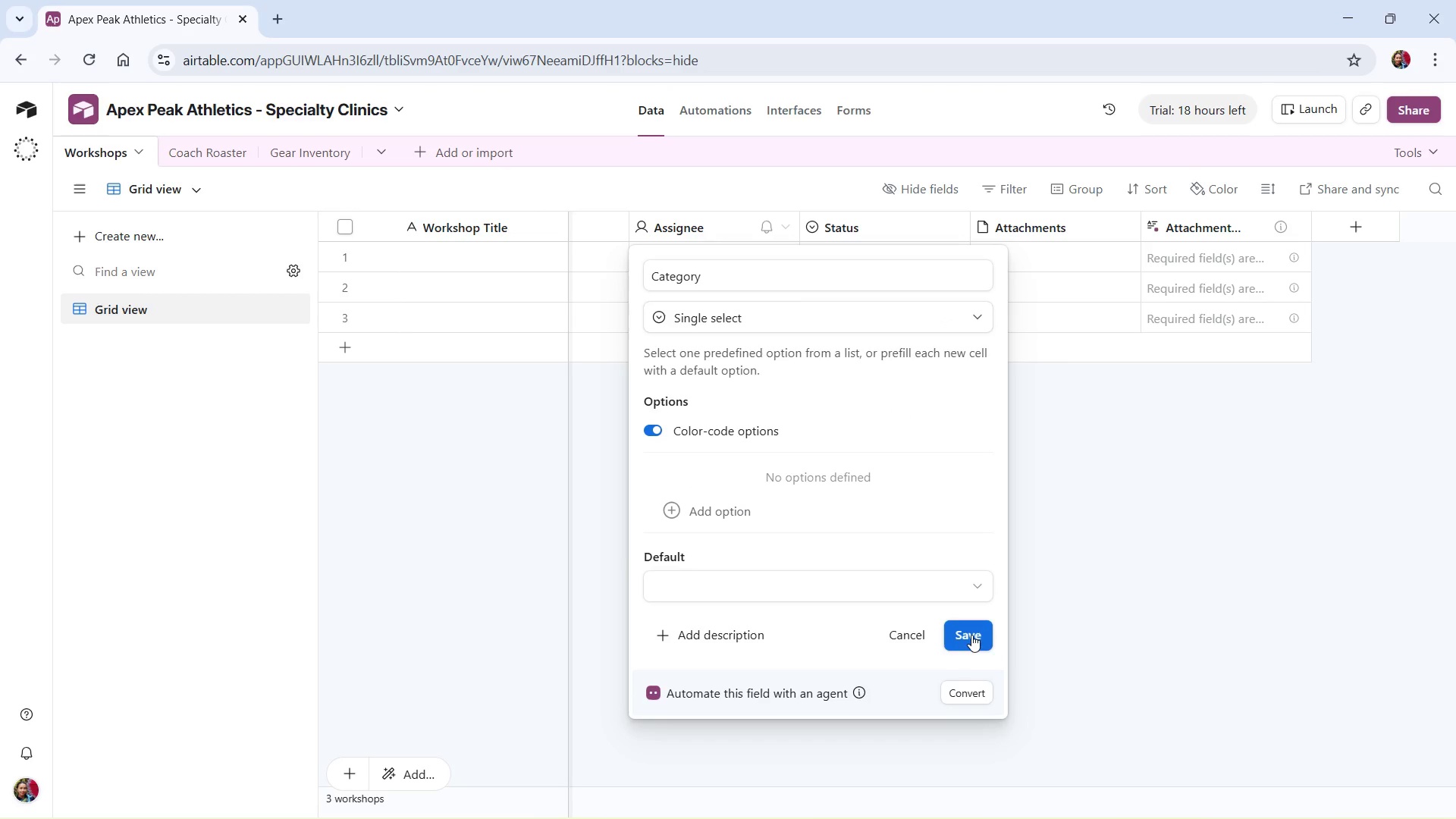 
left_click([971, 635])
 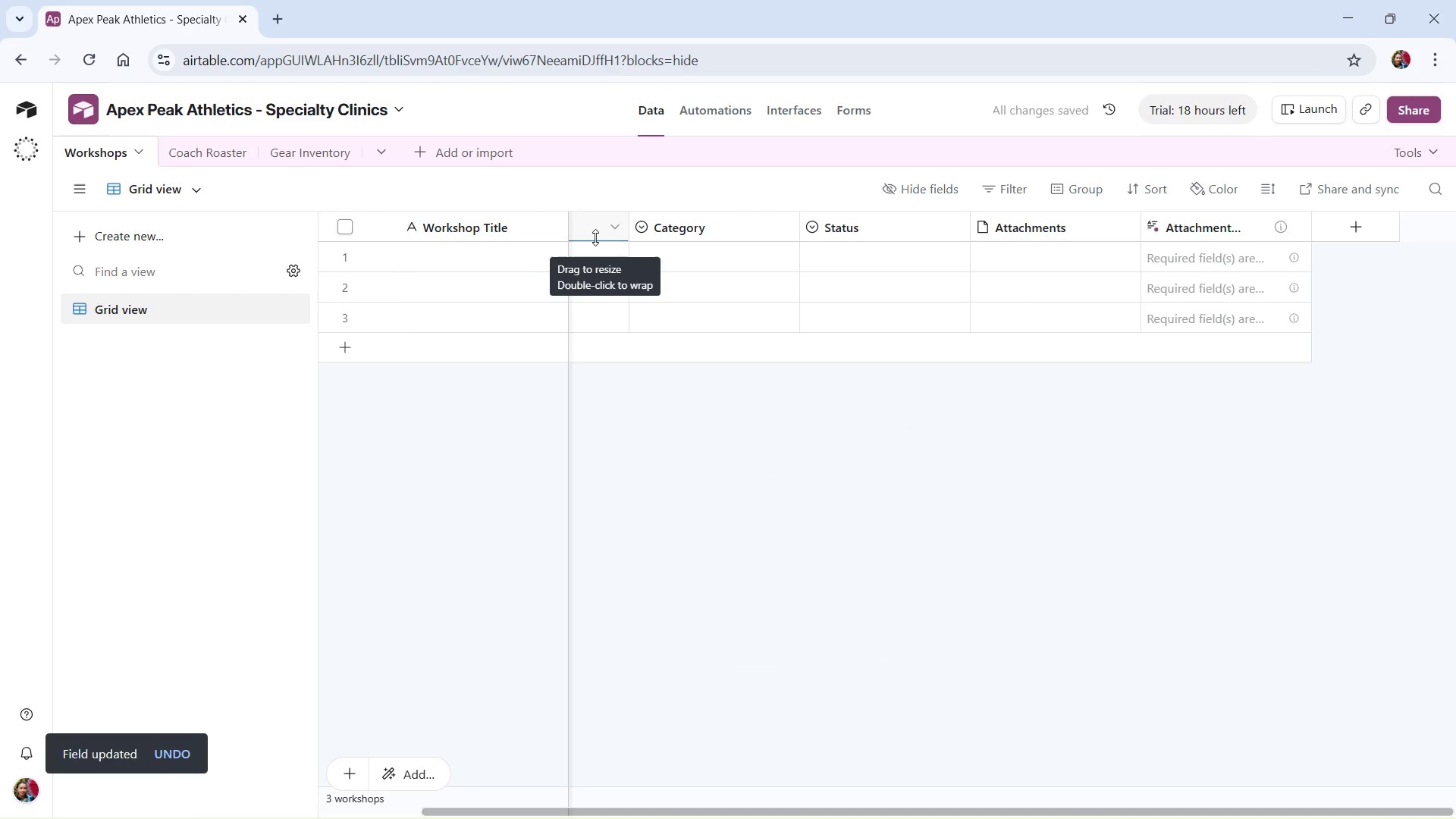 
left_click([612, 227])
 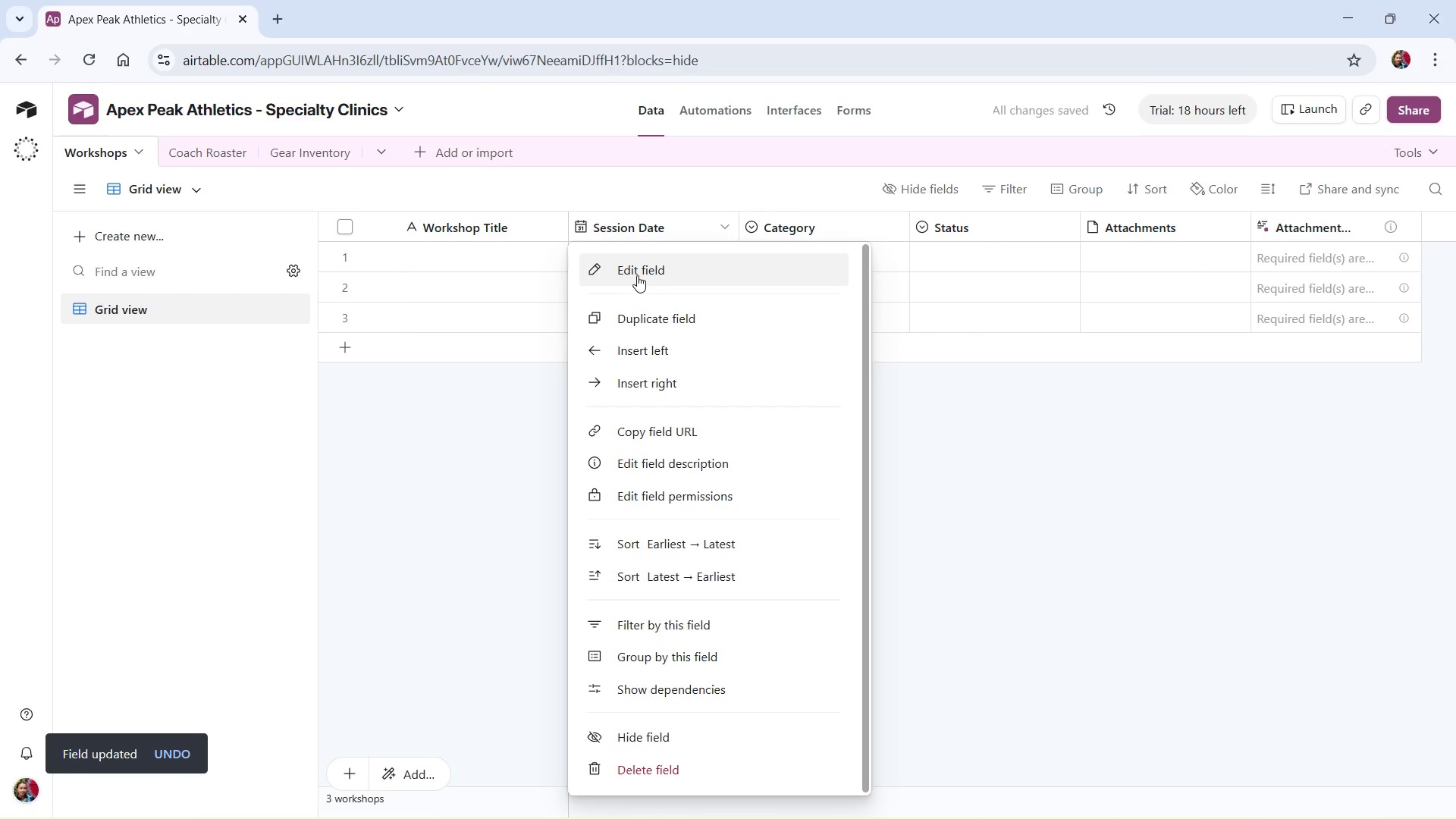 
left_click([639, 275])
 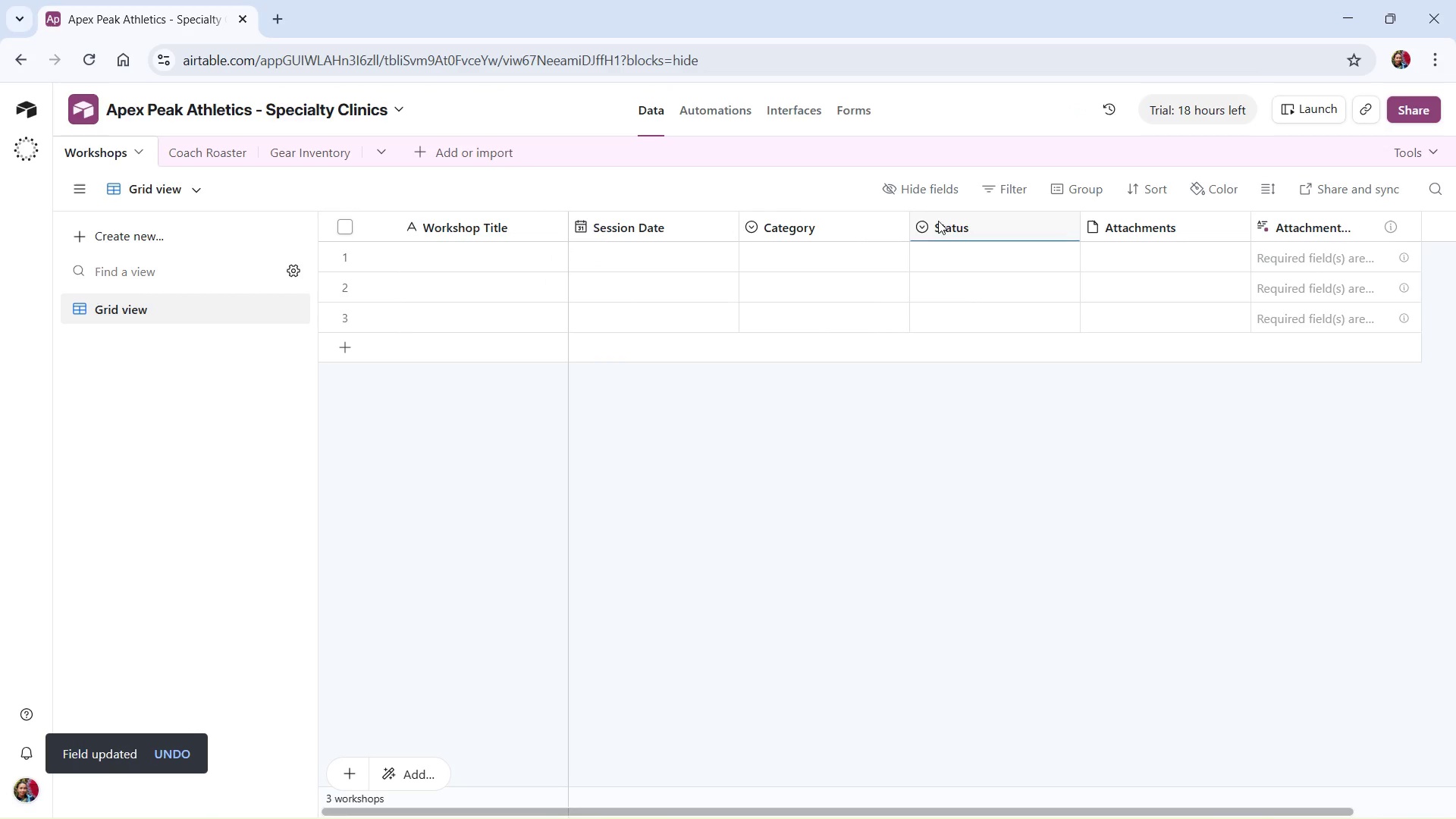 
wait(5.72)
 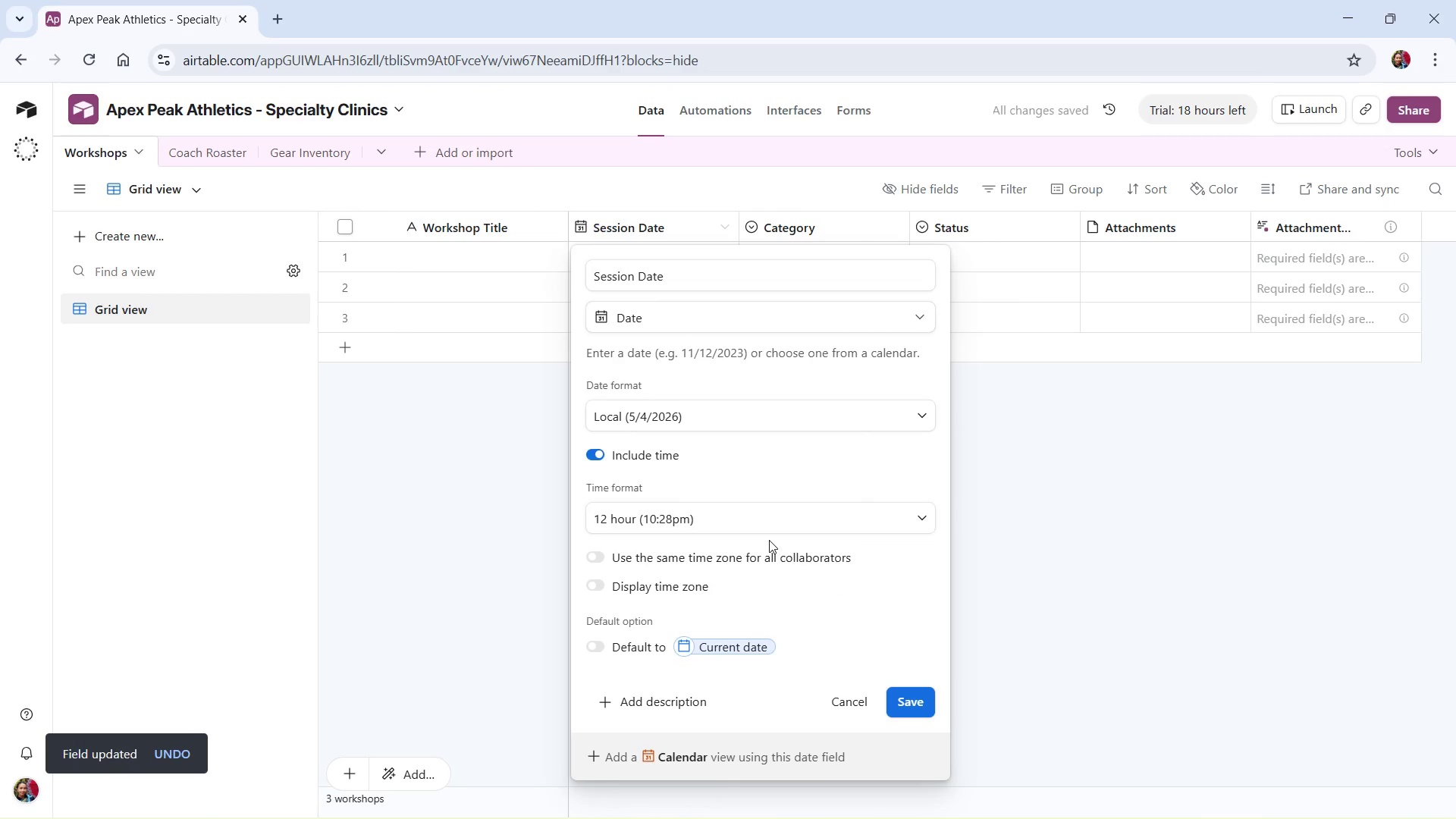 
left_click([996, 268])
 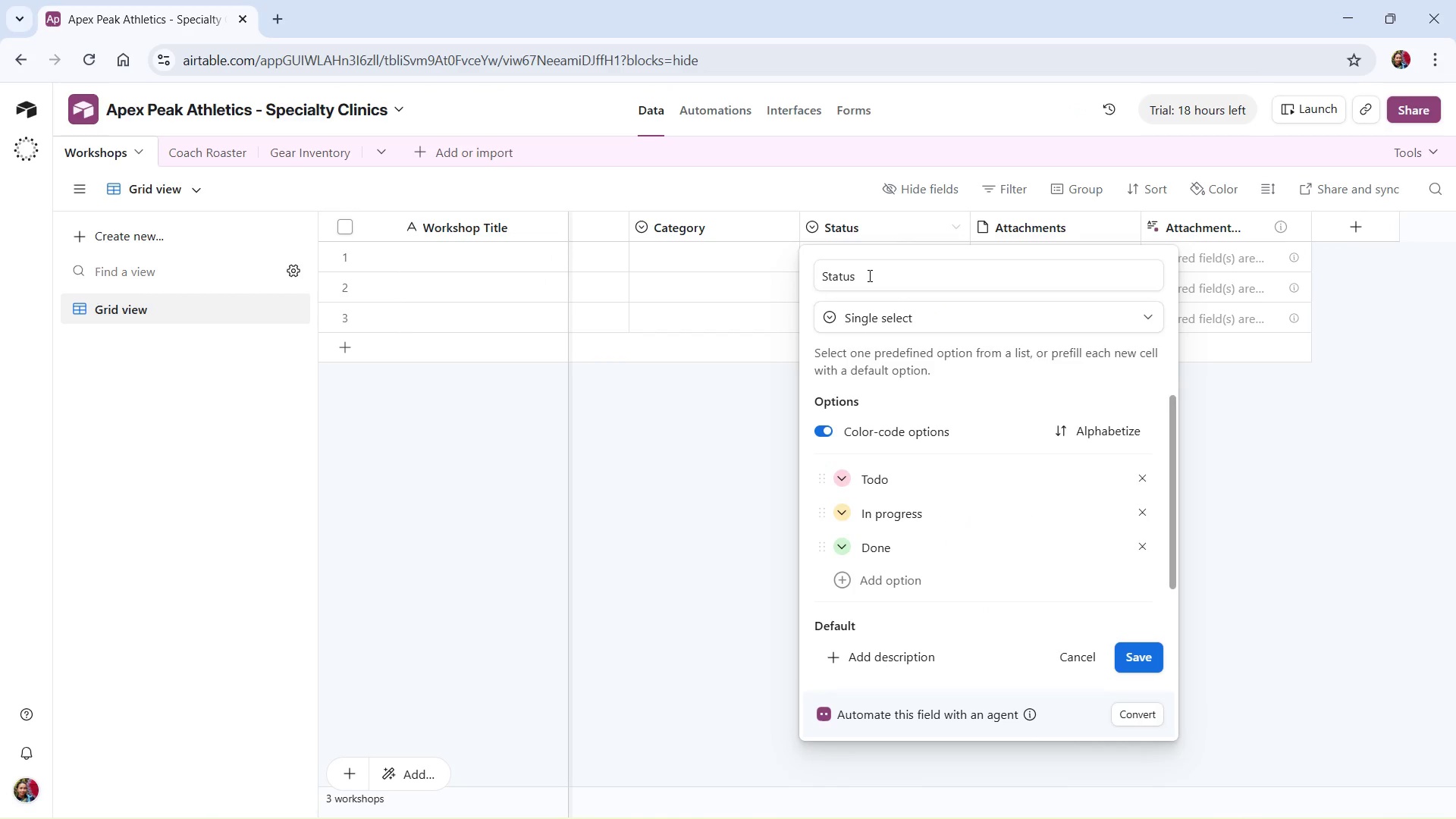 
wait(13.45)
 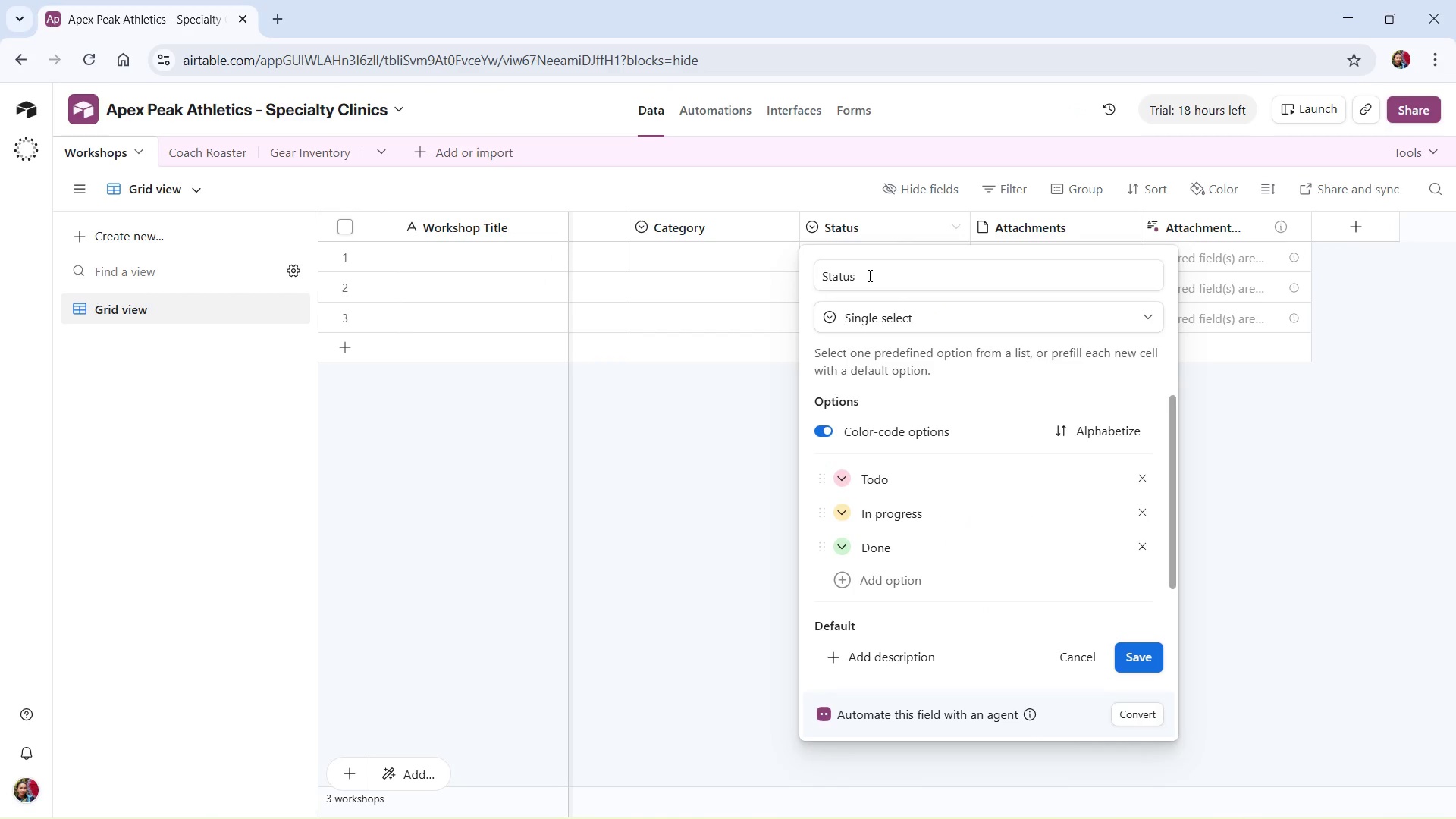 
left_click([899, 318])
 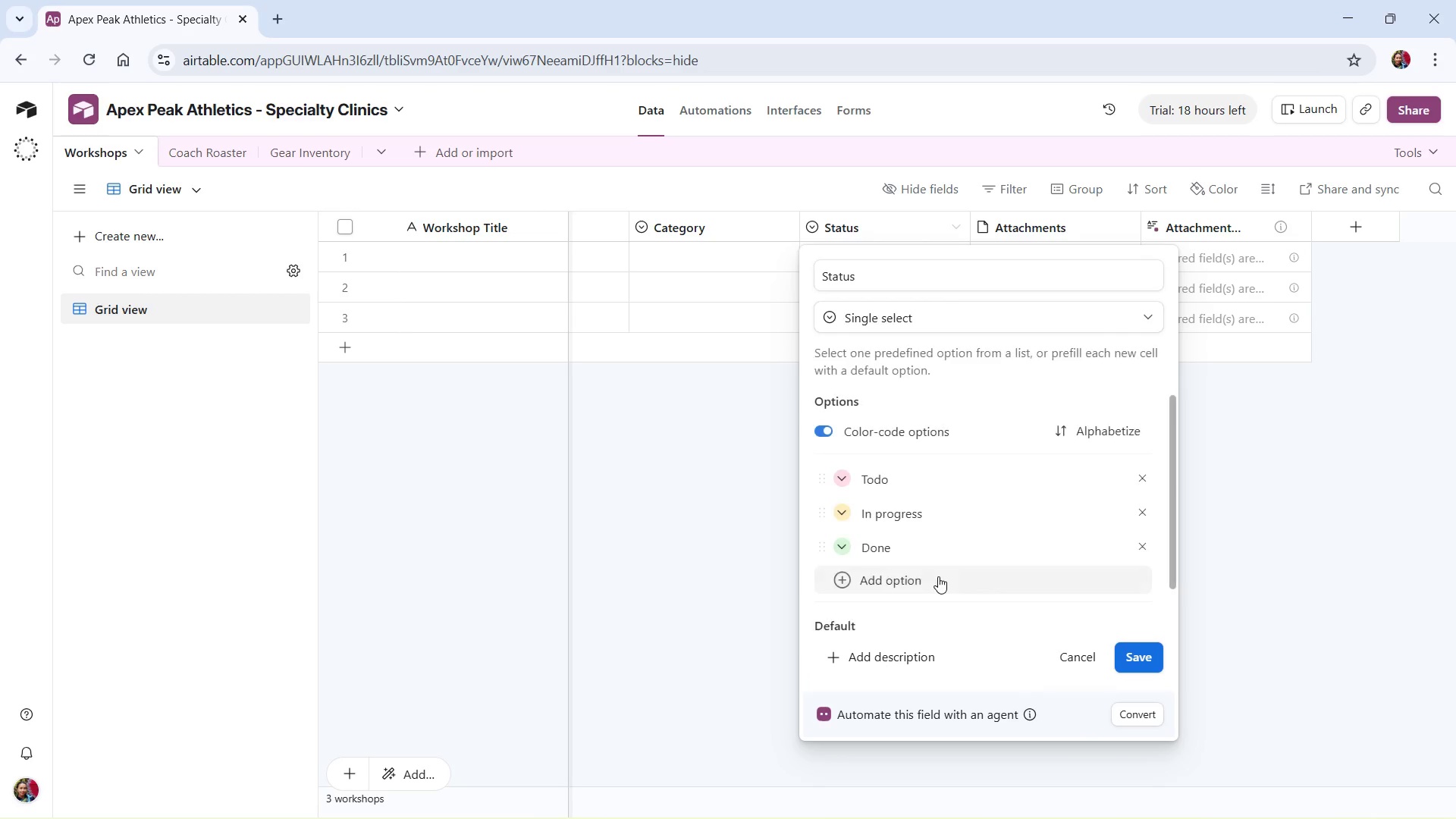 
left_click_drag(start_coordinate=[1140, 655], to_coordinate=[1144, 482])
 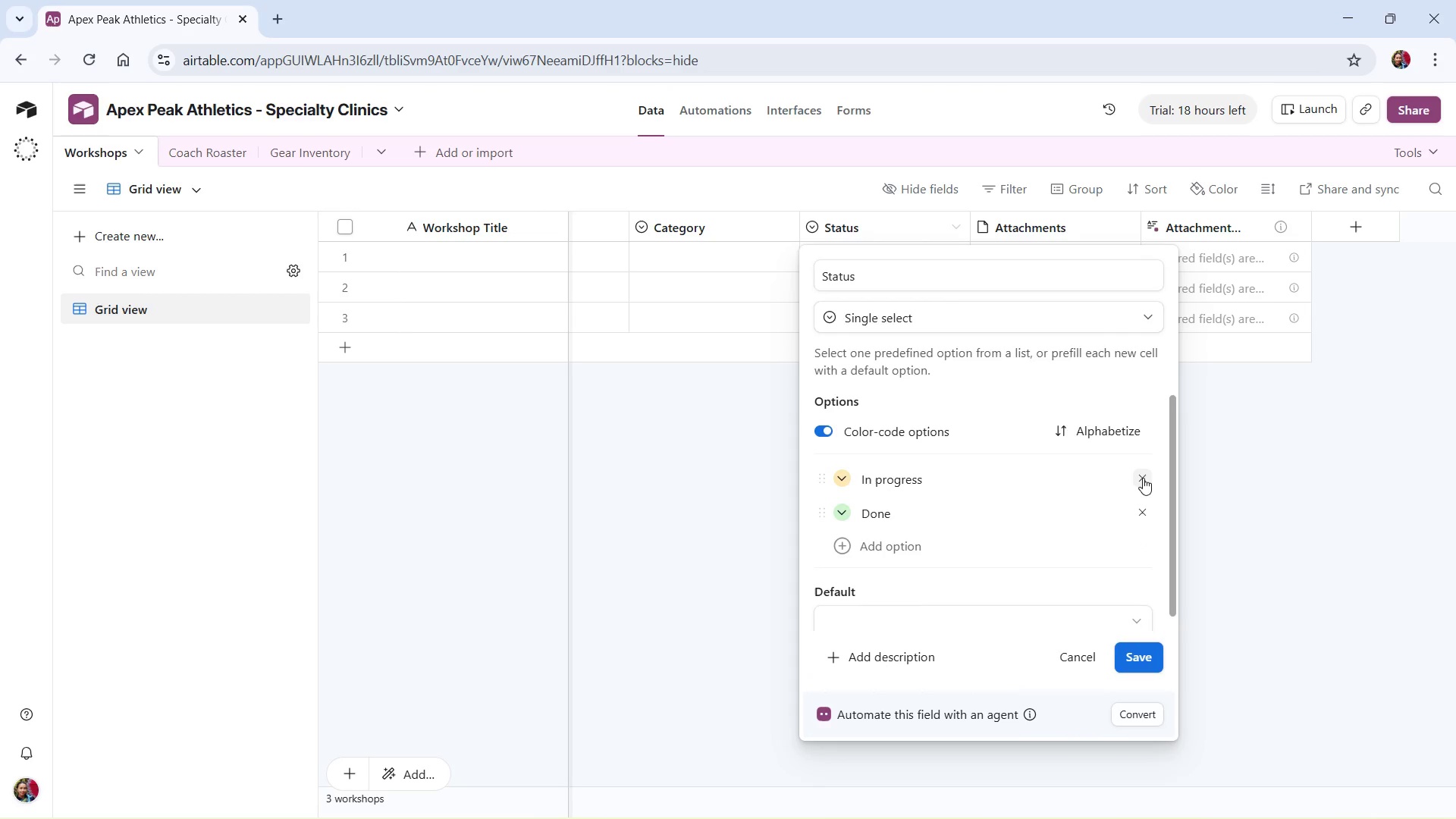 
double_click([1143, 478])
 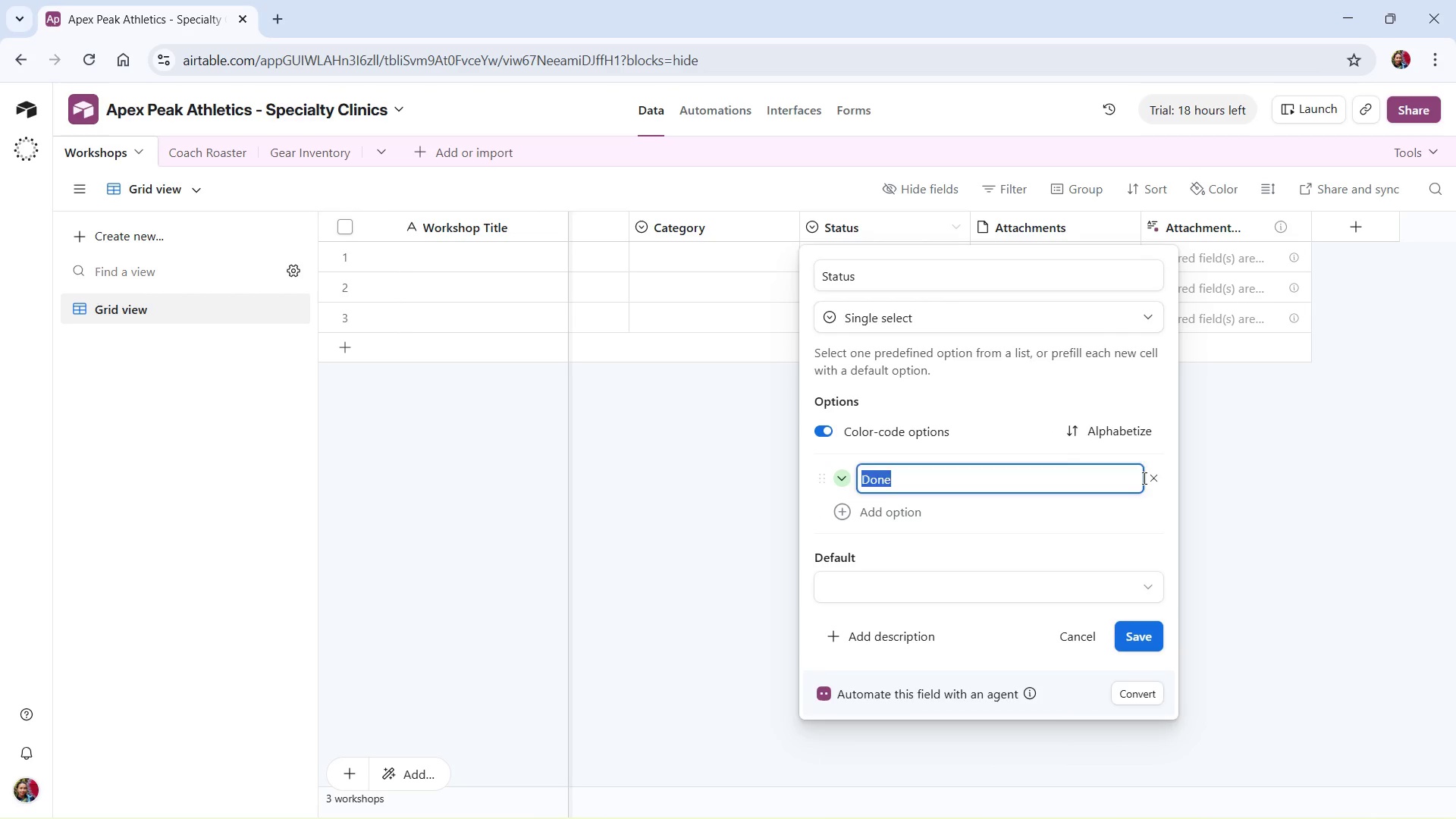 
triple_click([1143, 478])
 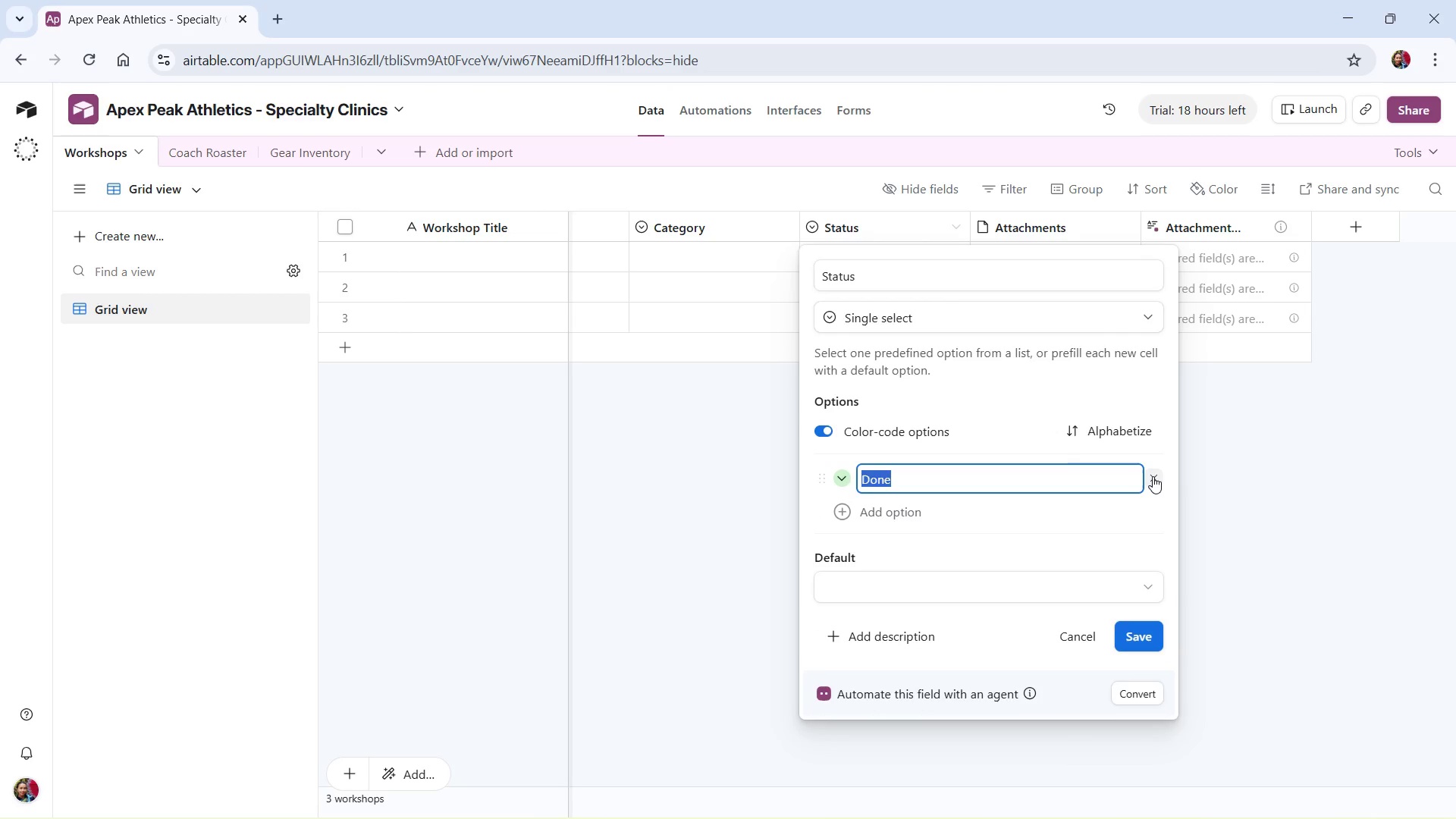 
left_click([1153, 476])
 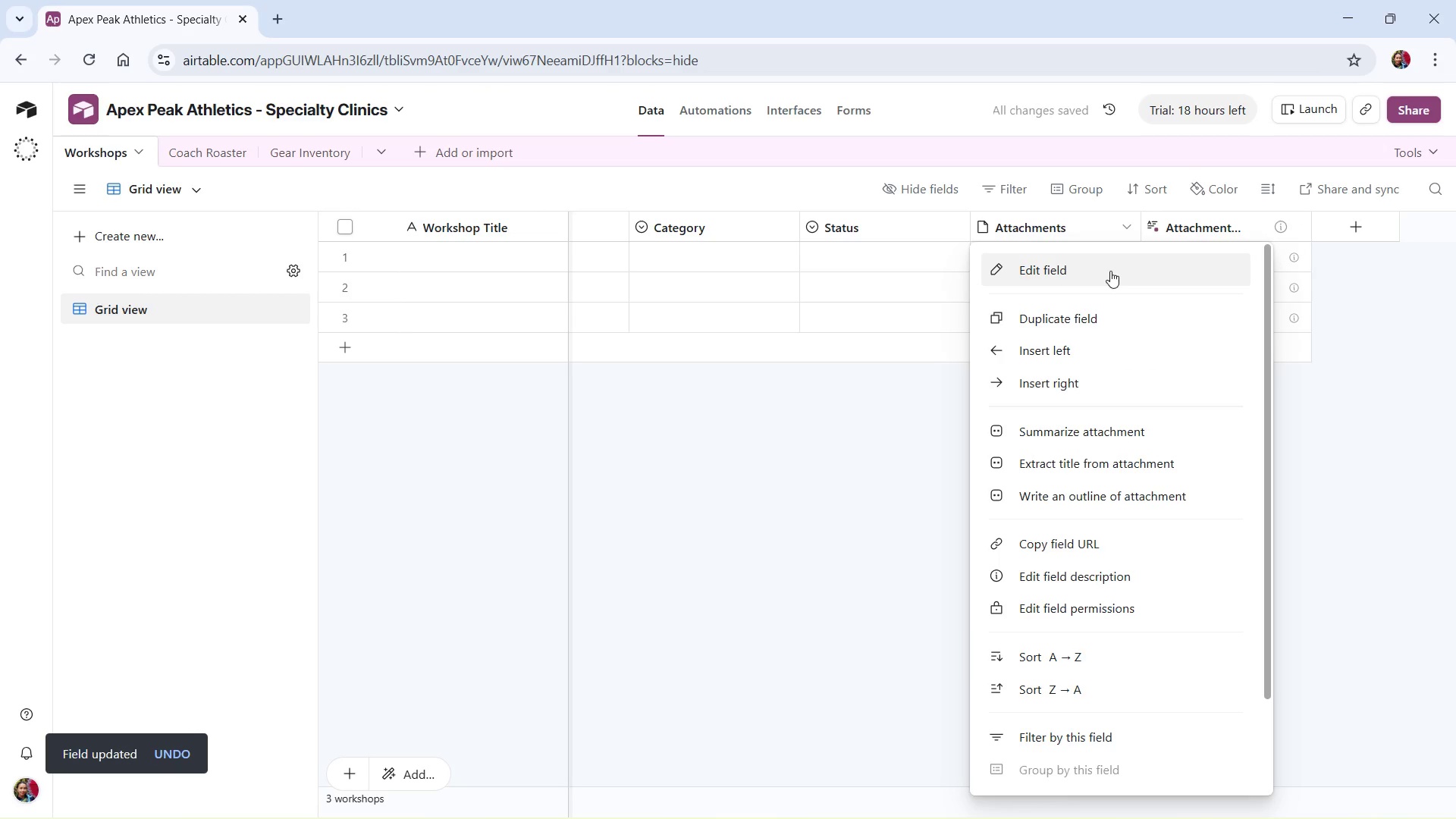 
left_click([1110, 271])
 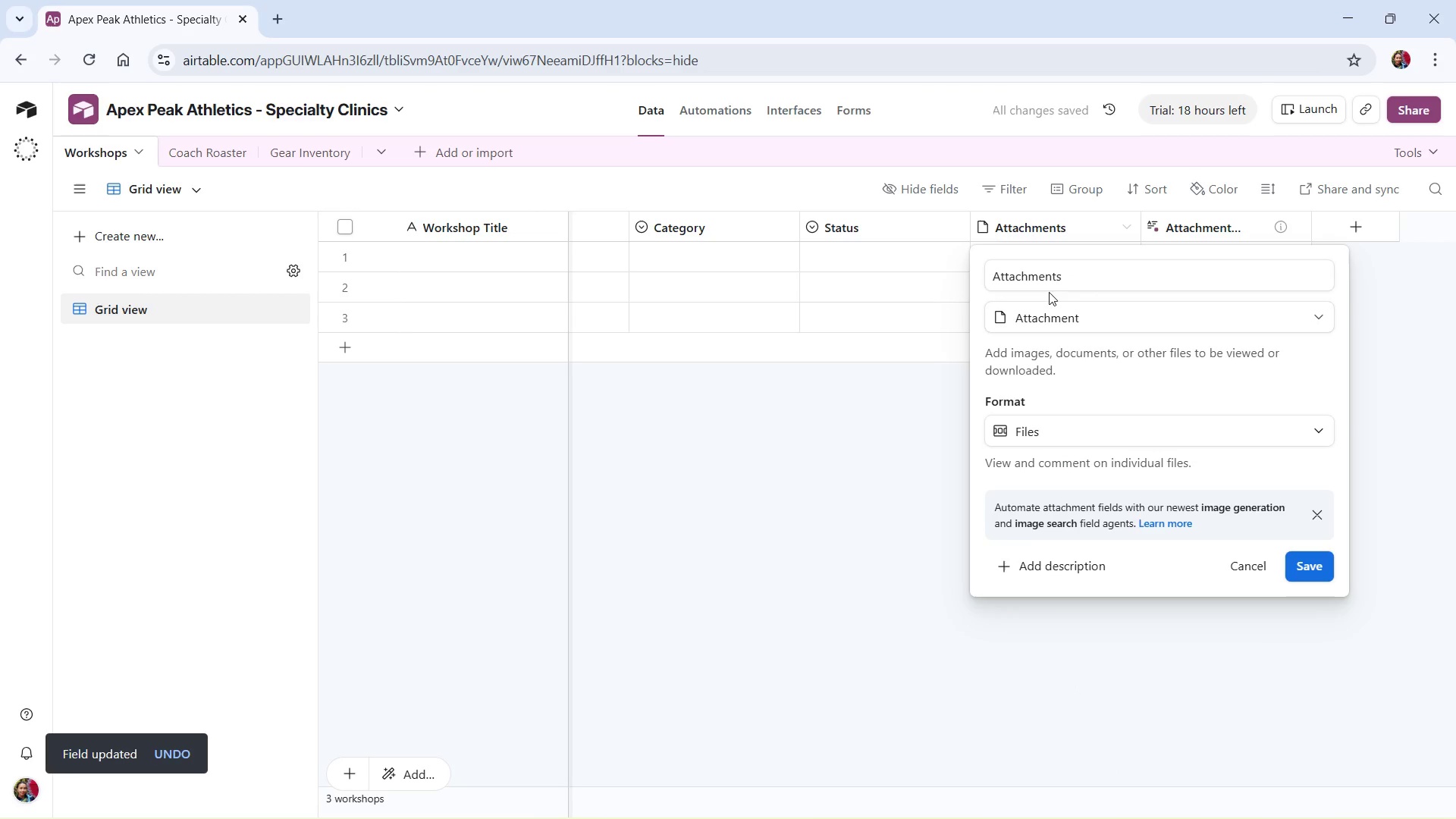 
left_click_drag(start_coordinate=[1068, 281], to_coordinate=[959, 279])
 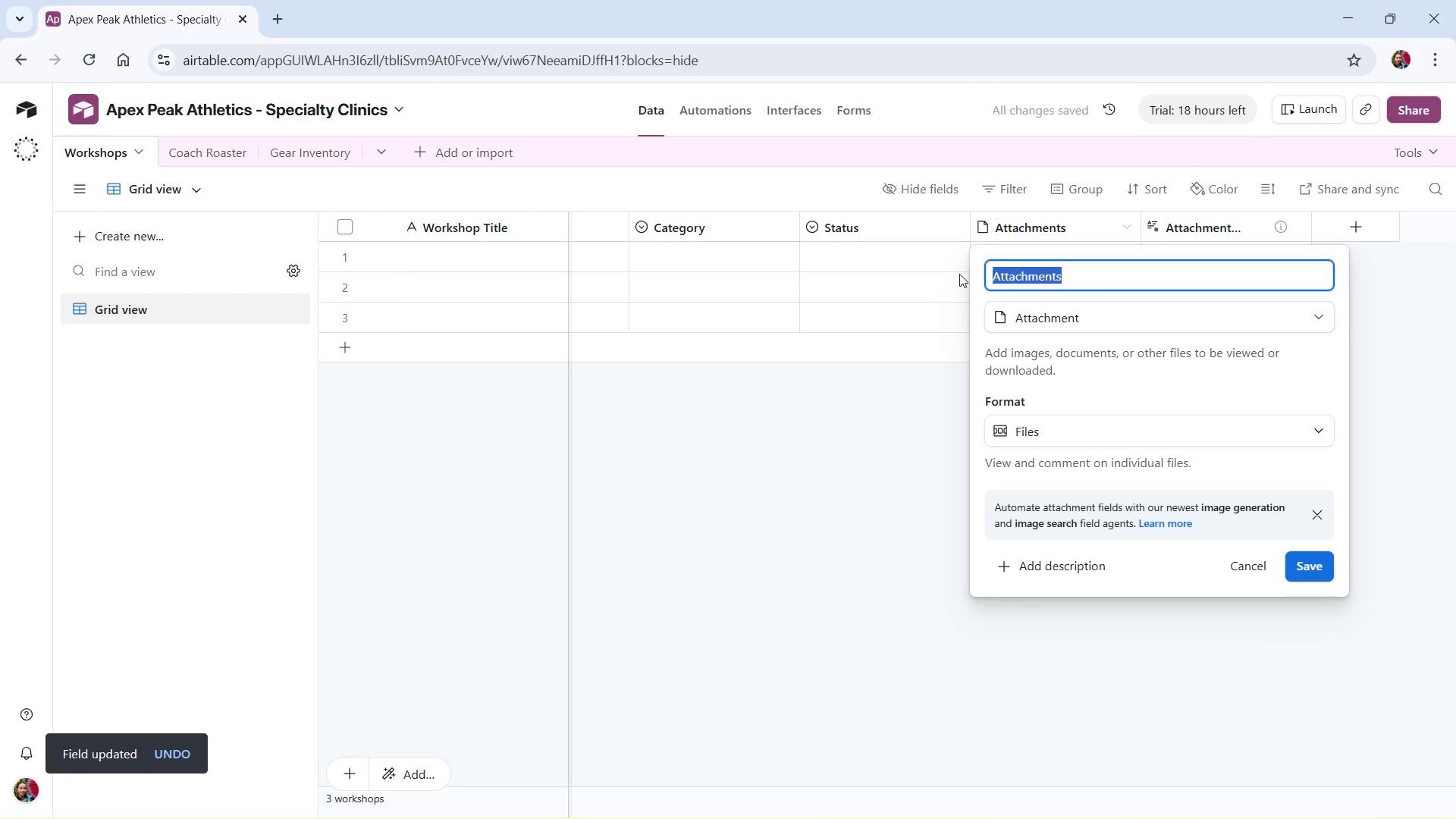 
type(Lead Coach)
 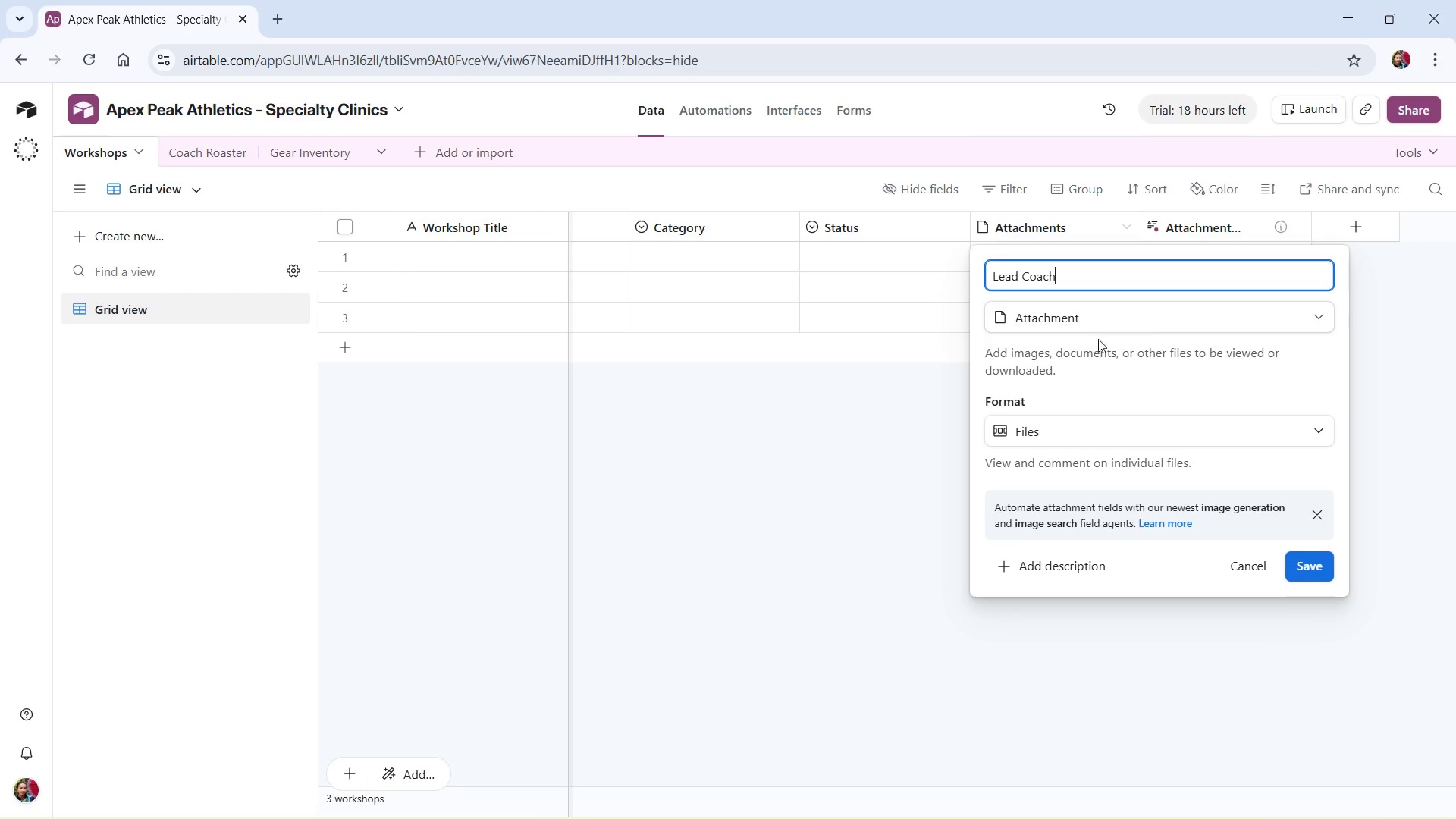 
left_click([1097, 319])
 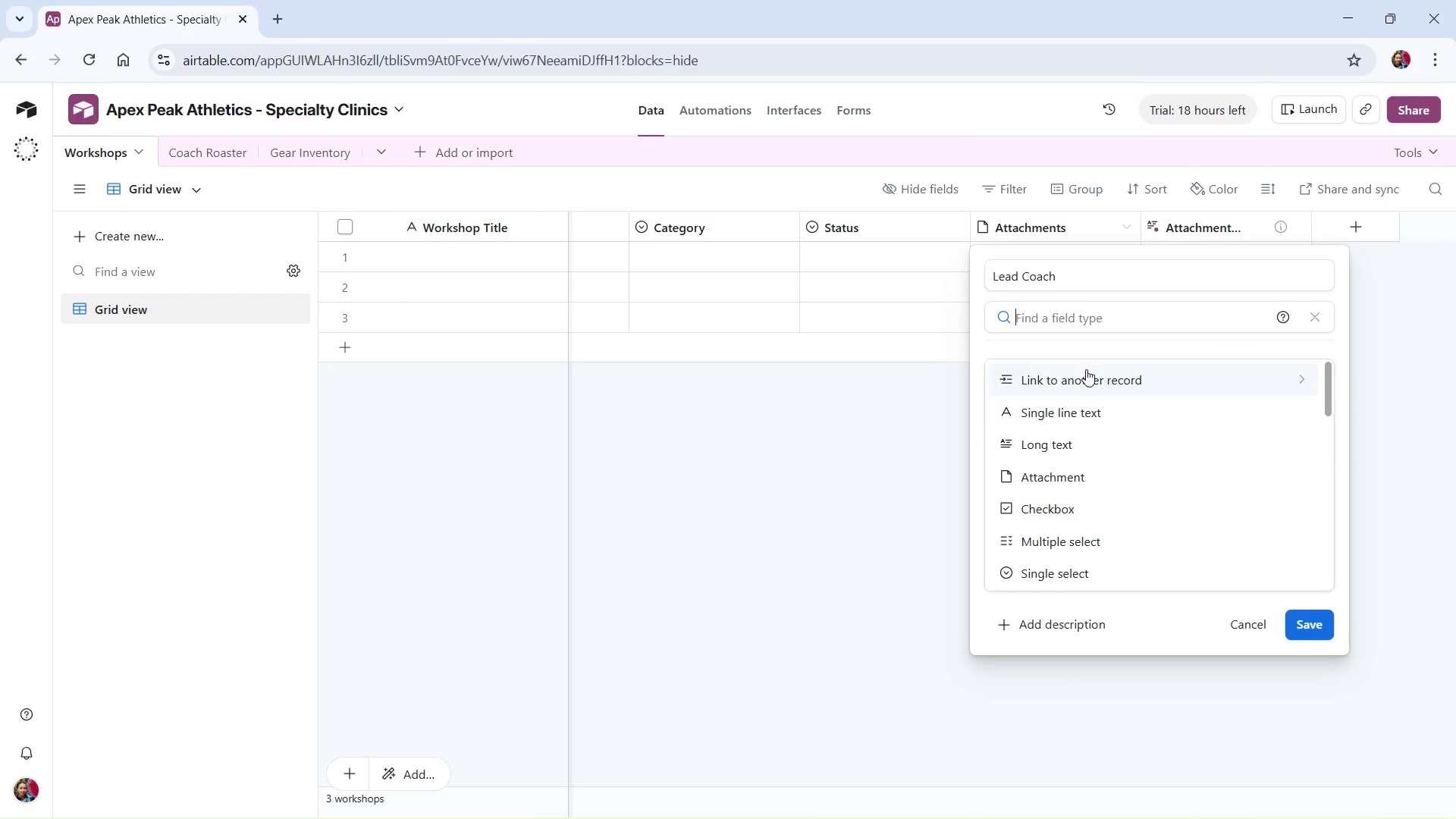 
left_click([1086, 375])
 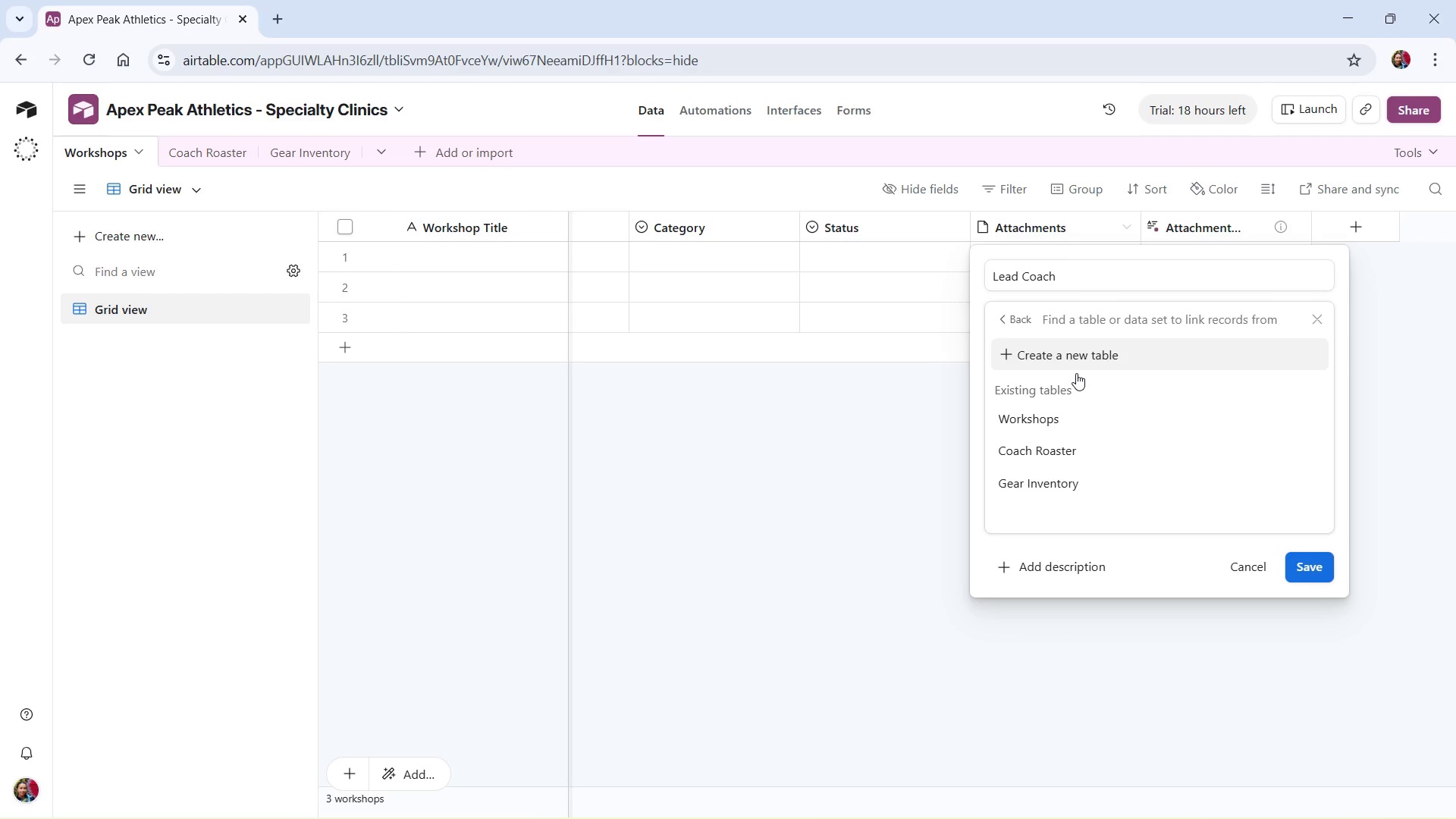 
wait(15.33)
 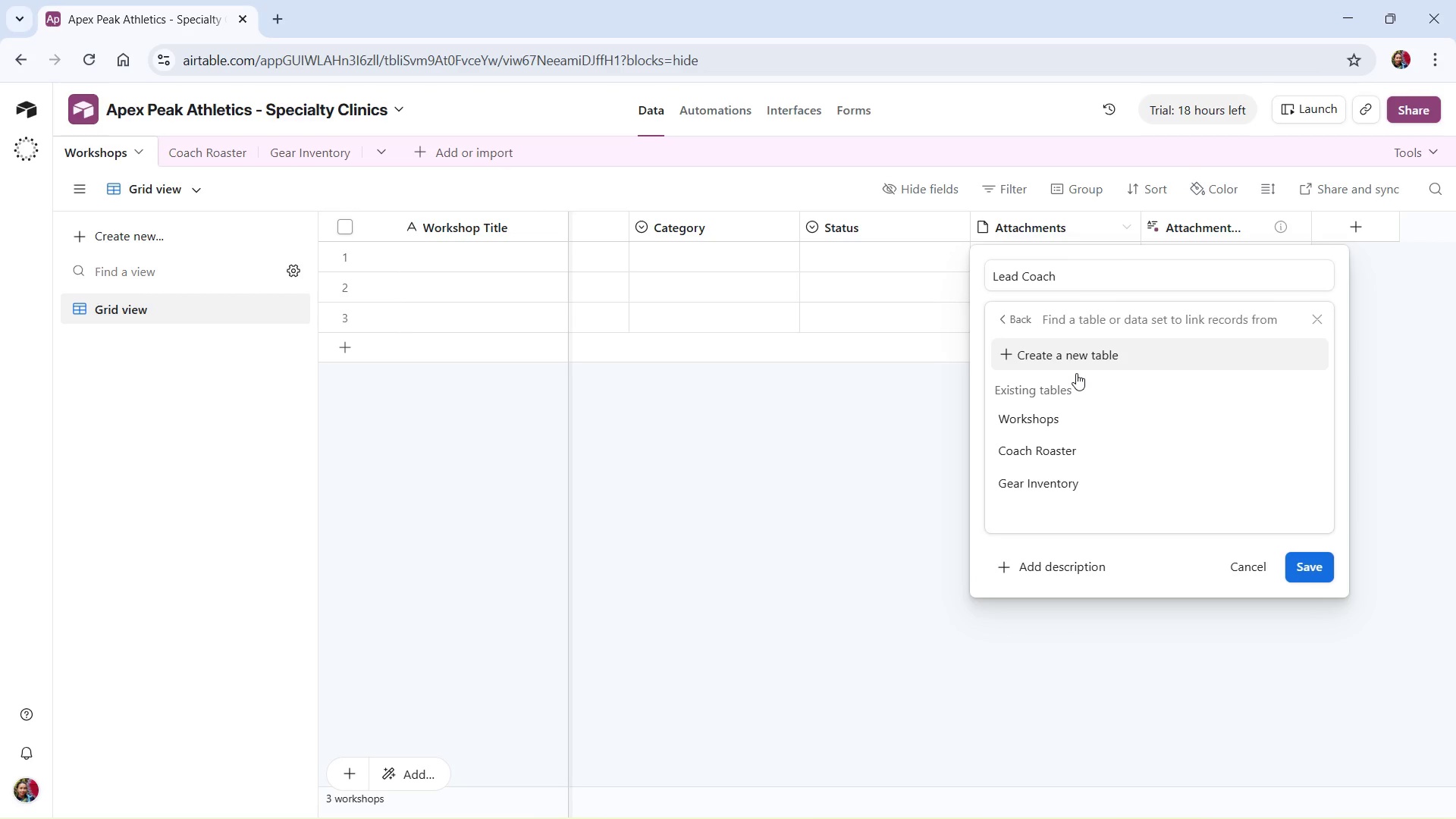 
left_click([1067, 443])
 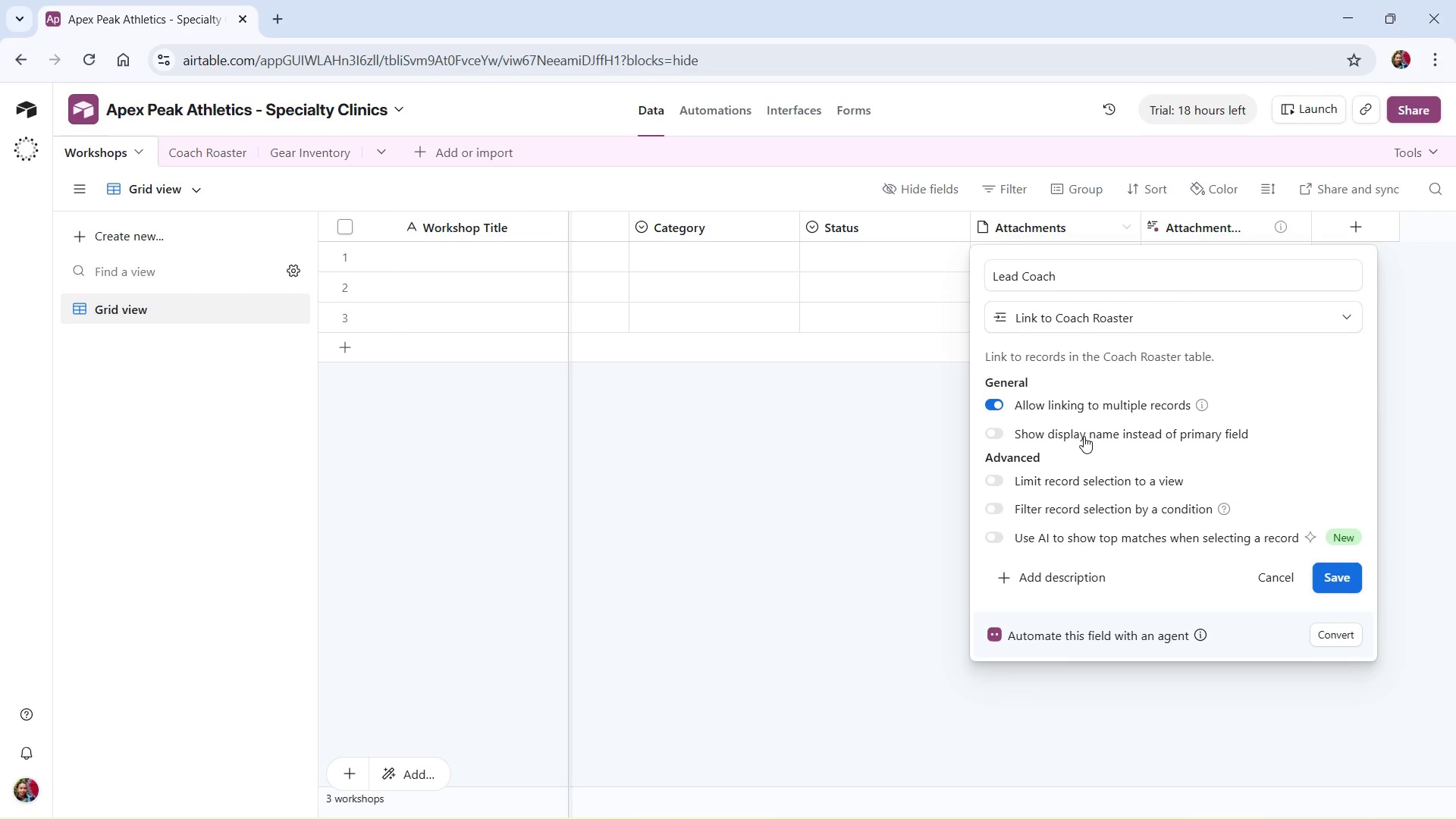 
wait(13.95)
 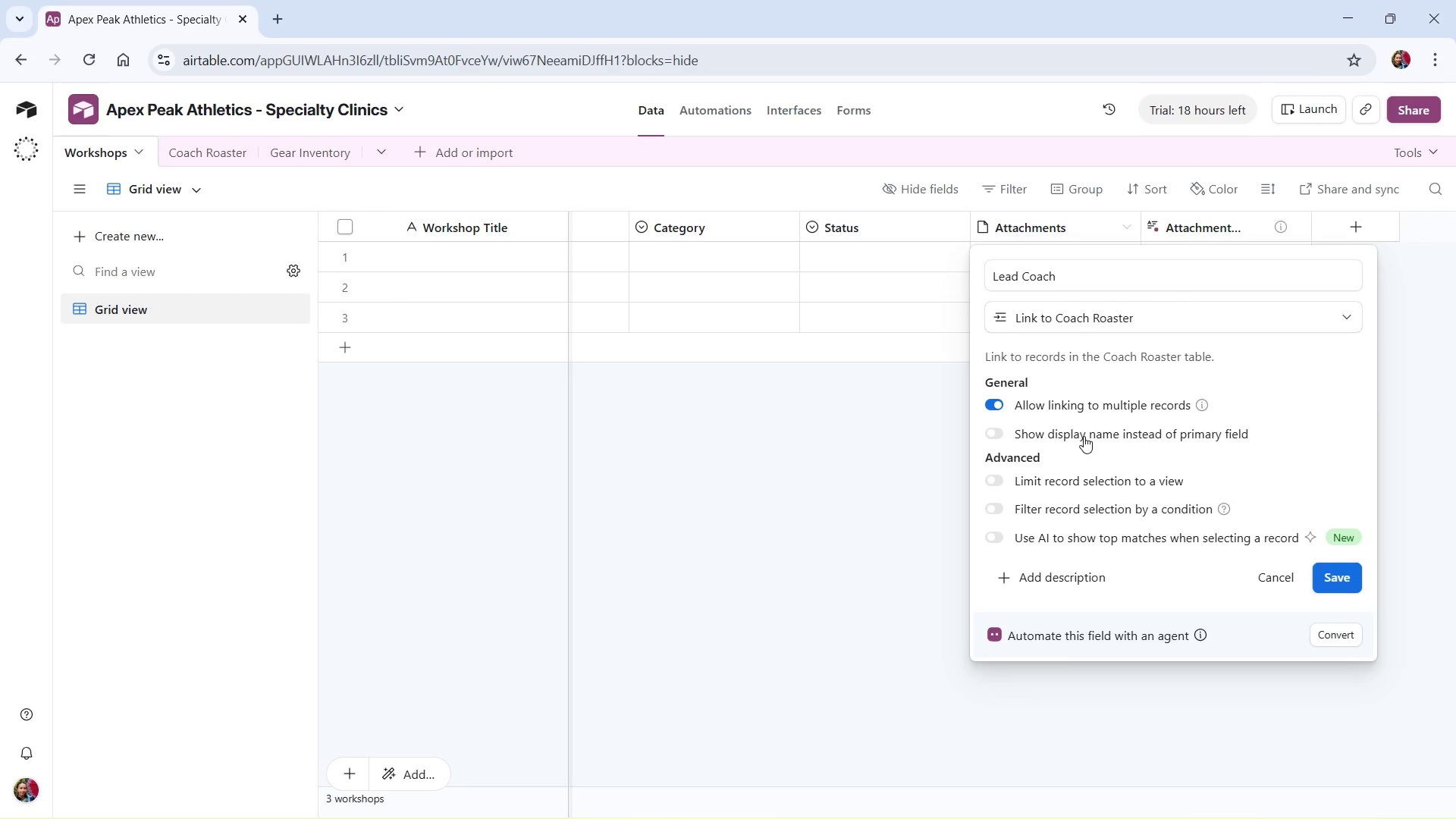 
left_click([1084, 434])
 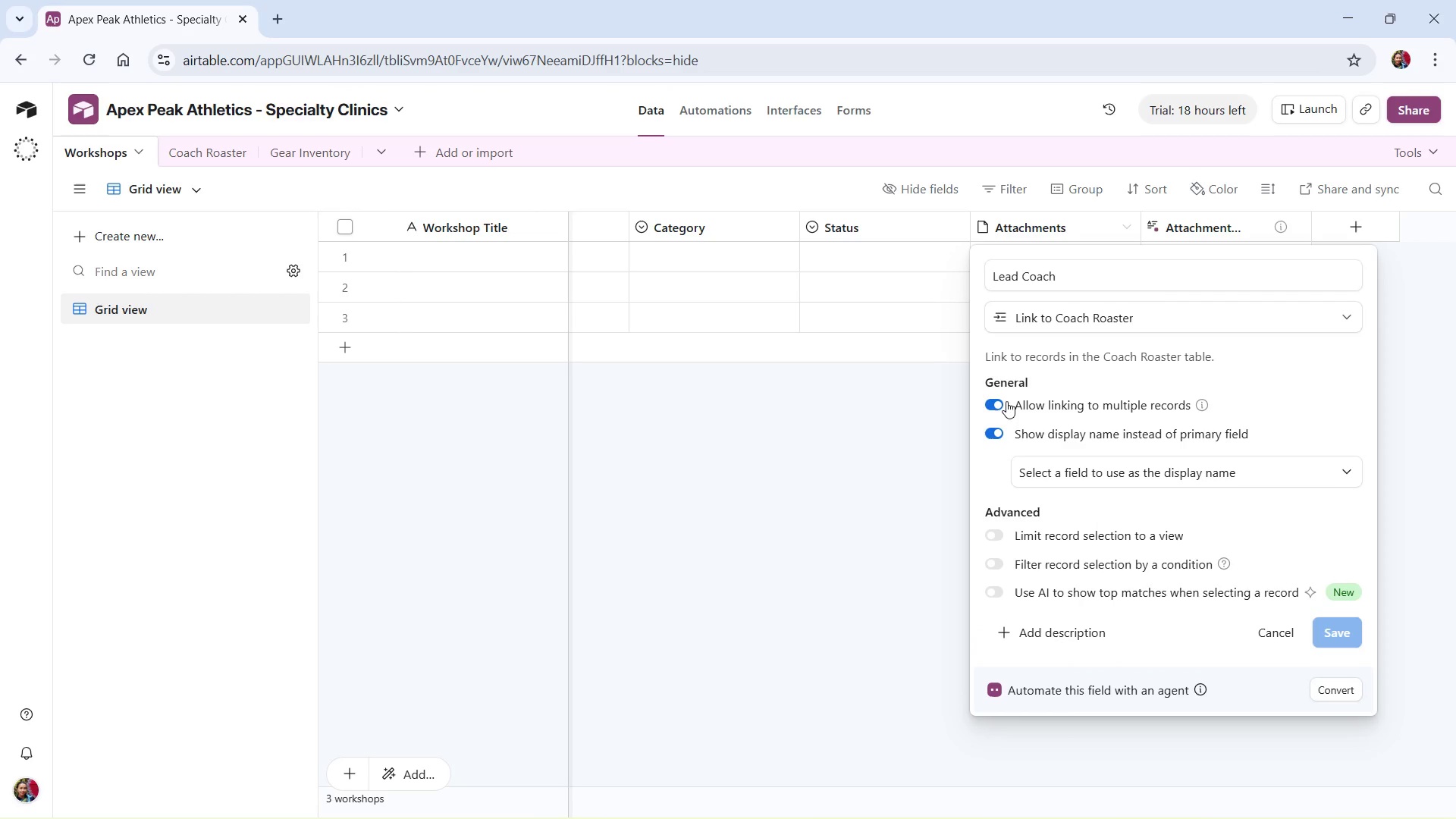 
left_click([1001, 402])
 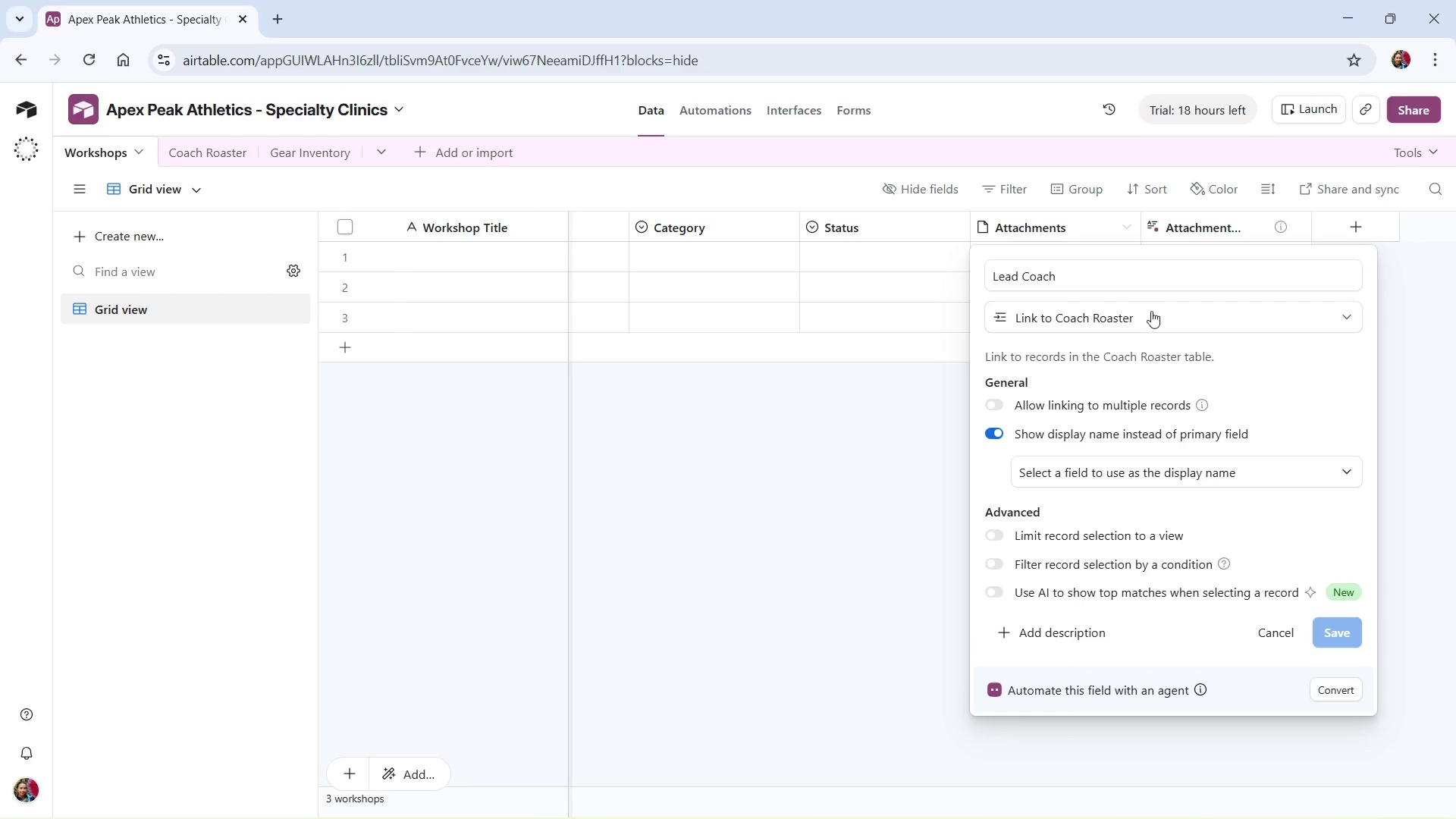 
left_click([1159, 312])
 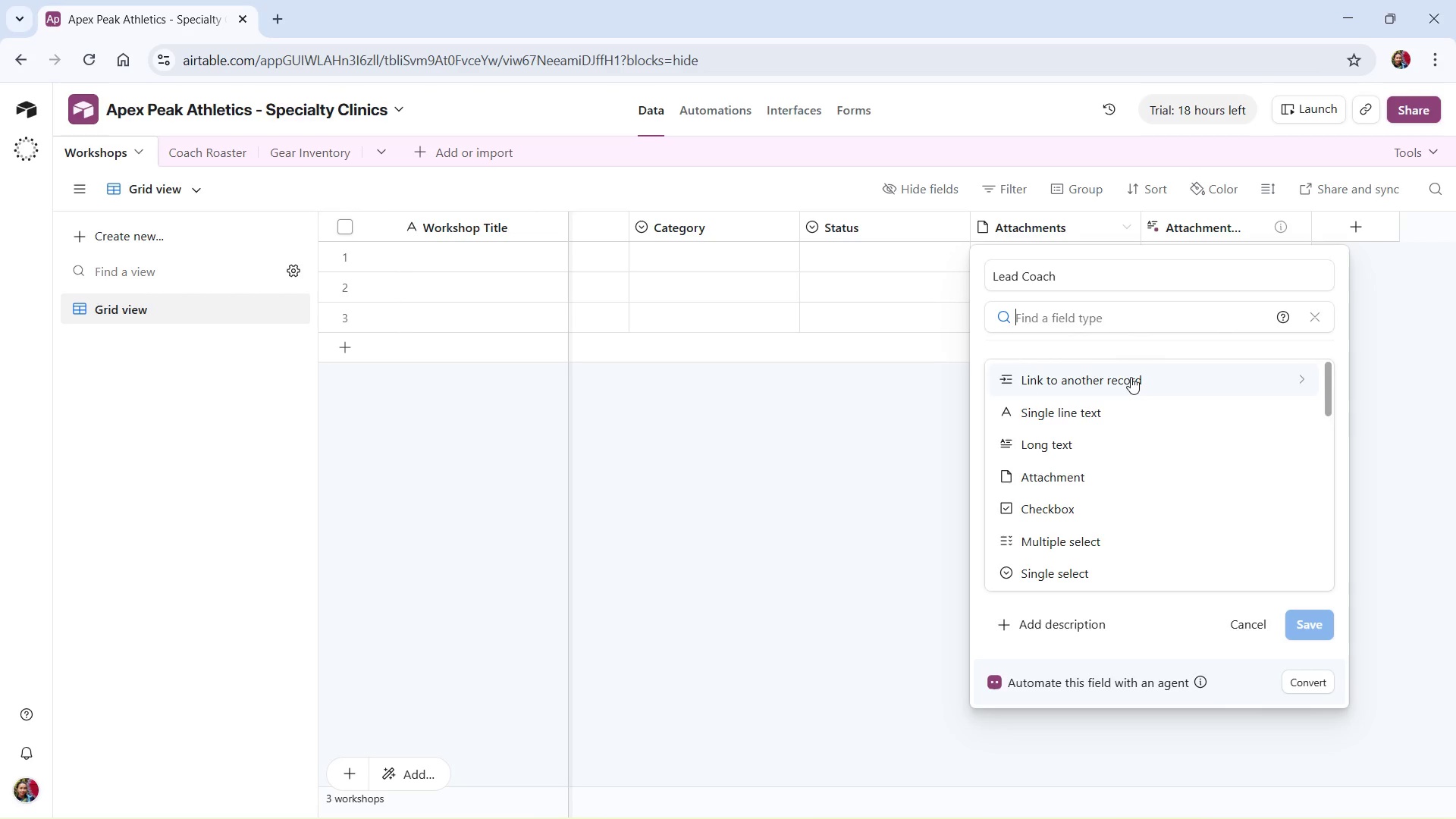 
scroll: coordinate [1062, 453], scroll_direction: down, amount: 6.0
 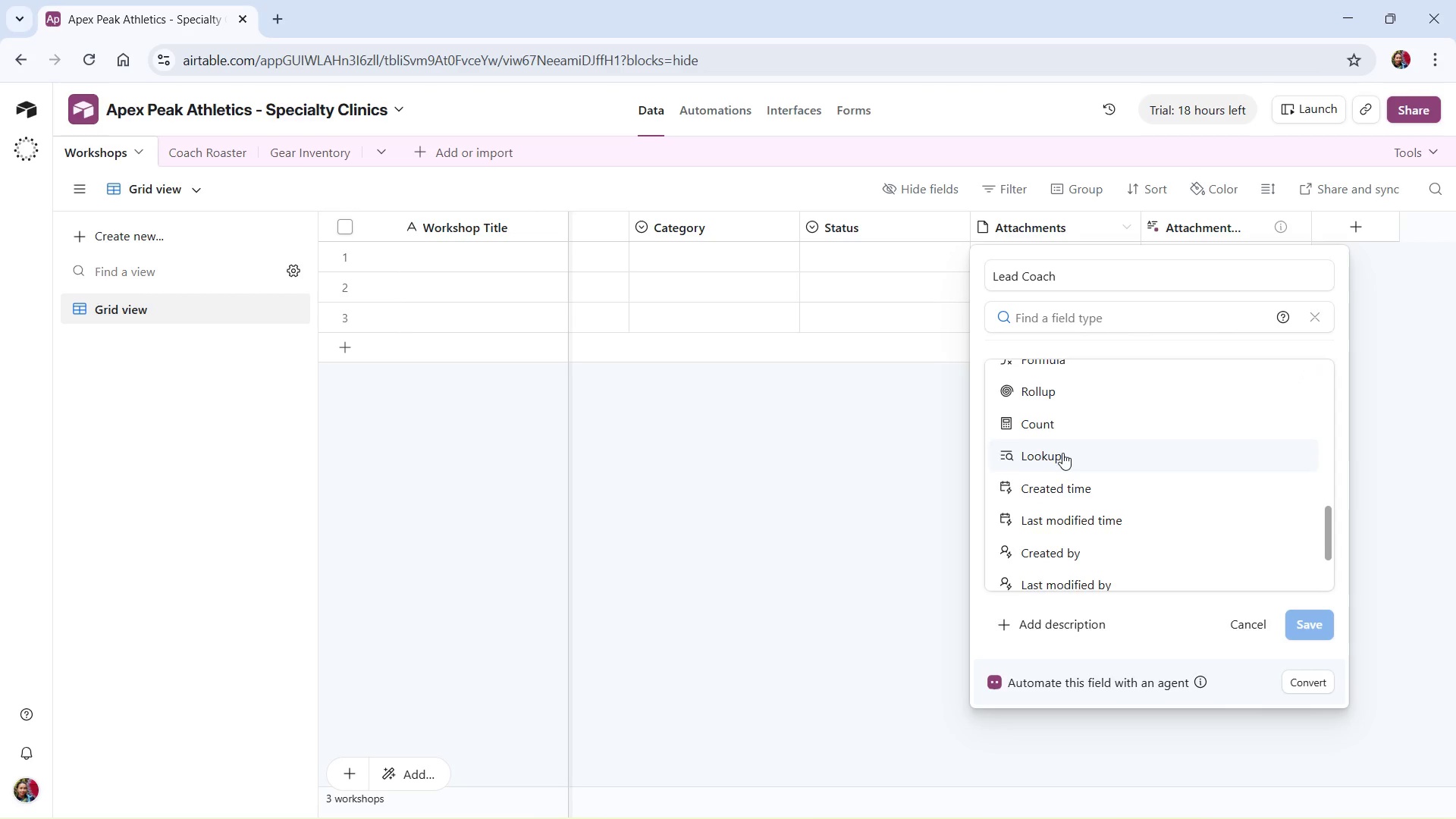 
scroll: coordinate [1063, 447], scroll_direction: up, amount: 8.0
 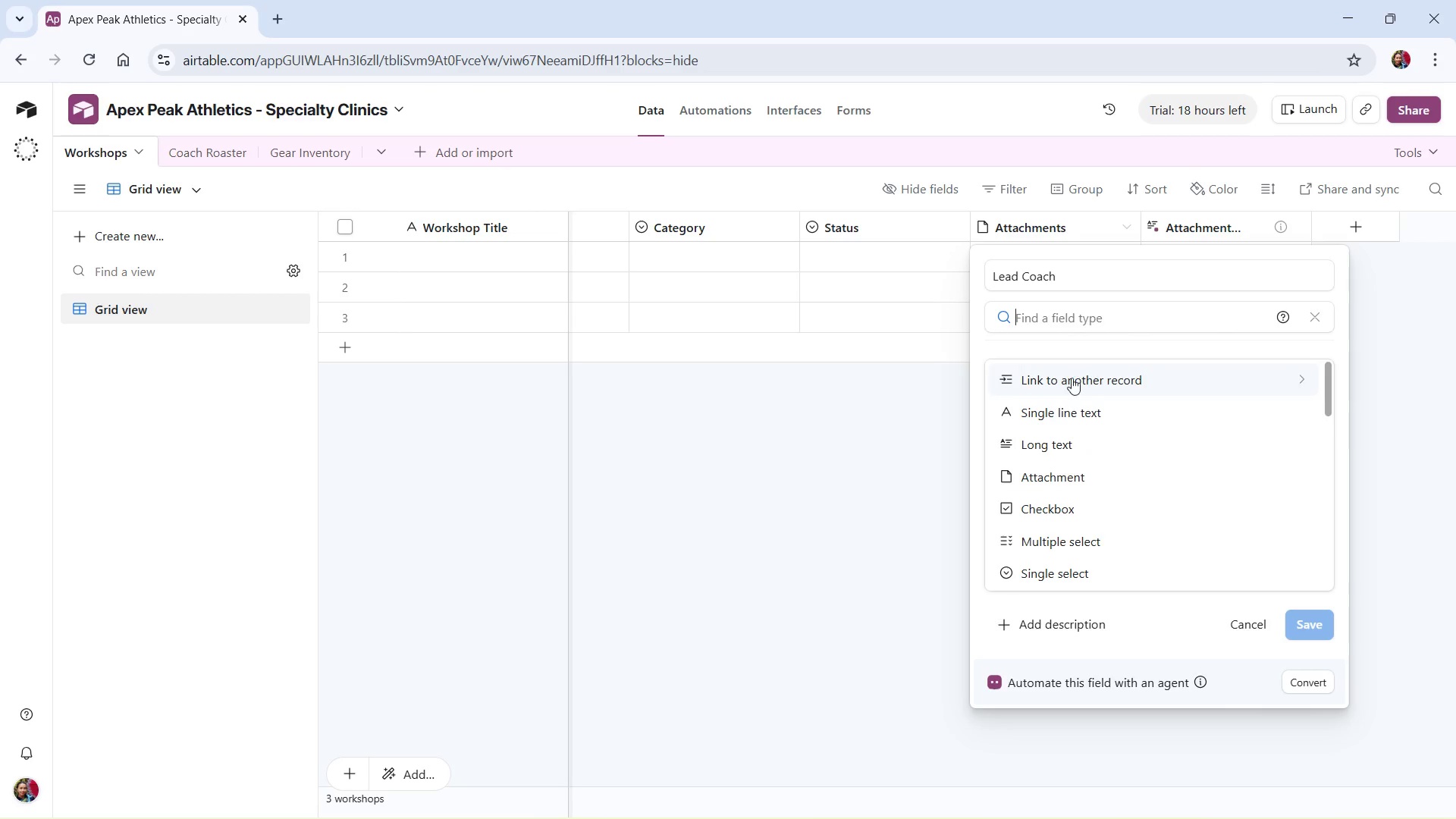 
left_click([1072, 378])
 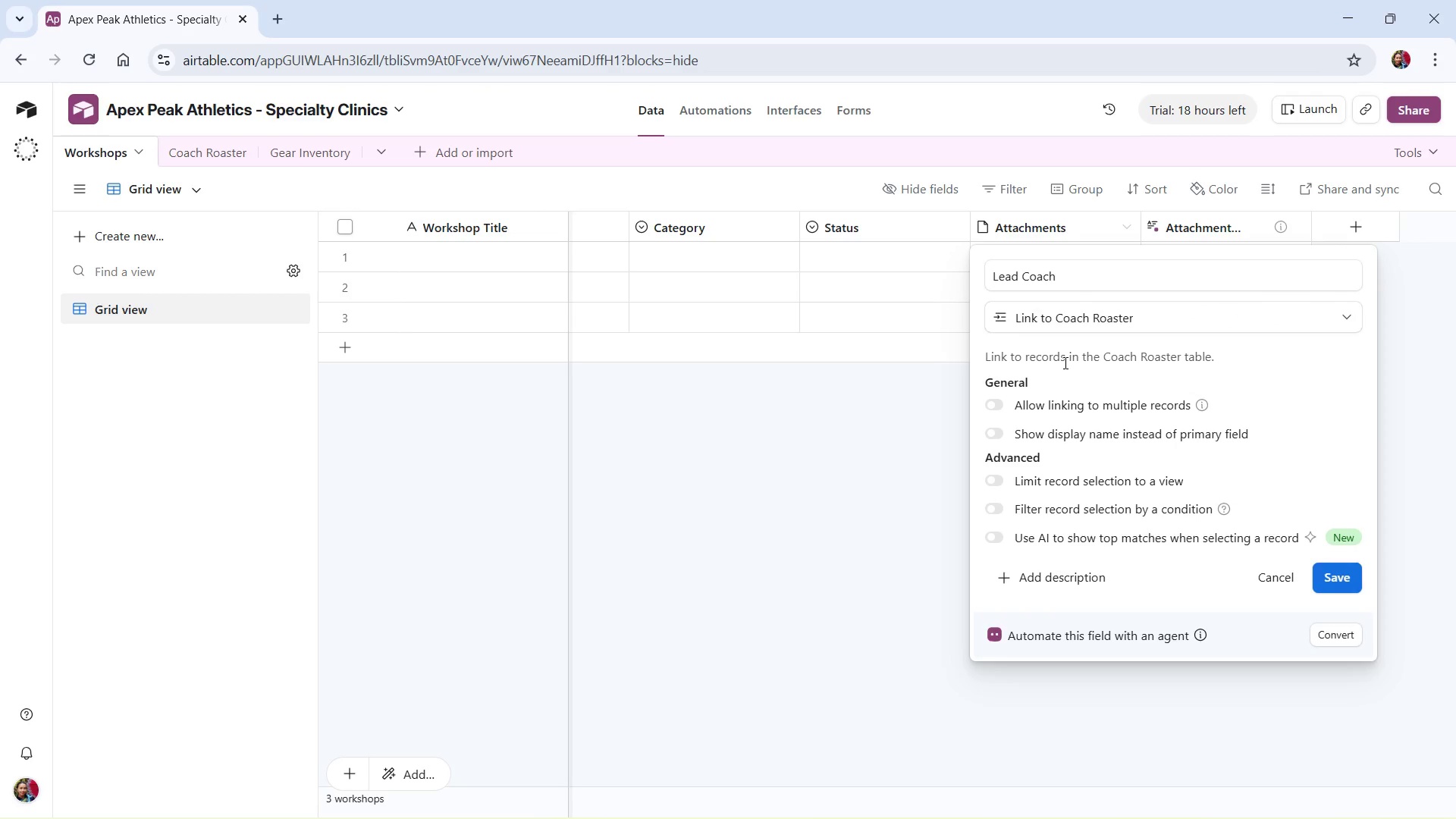 
wait(10.08)
 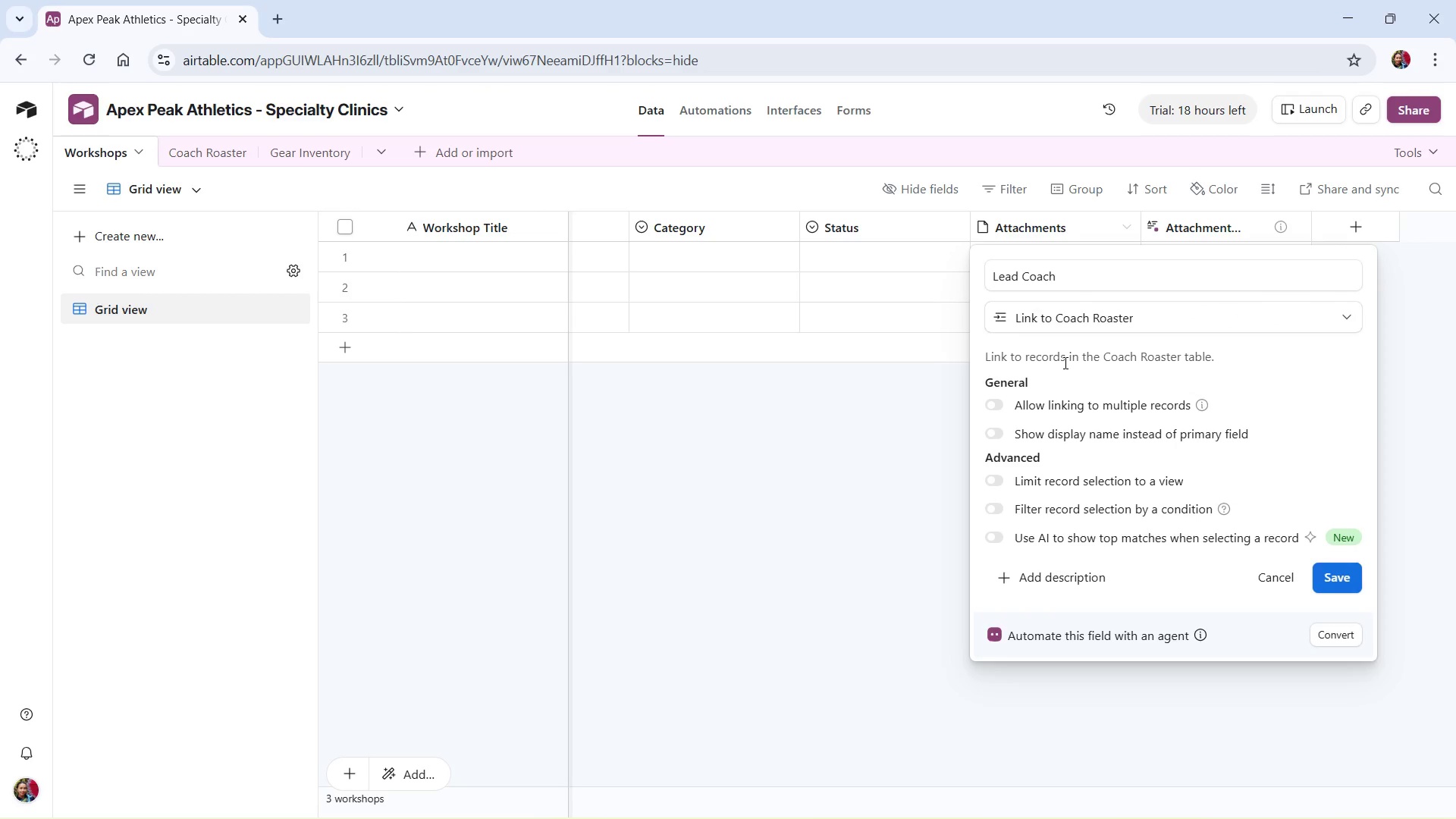 
left_click([1328, 571])
 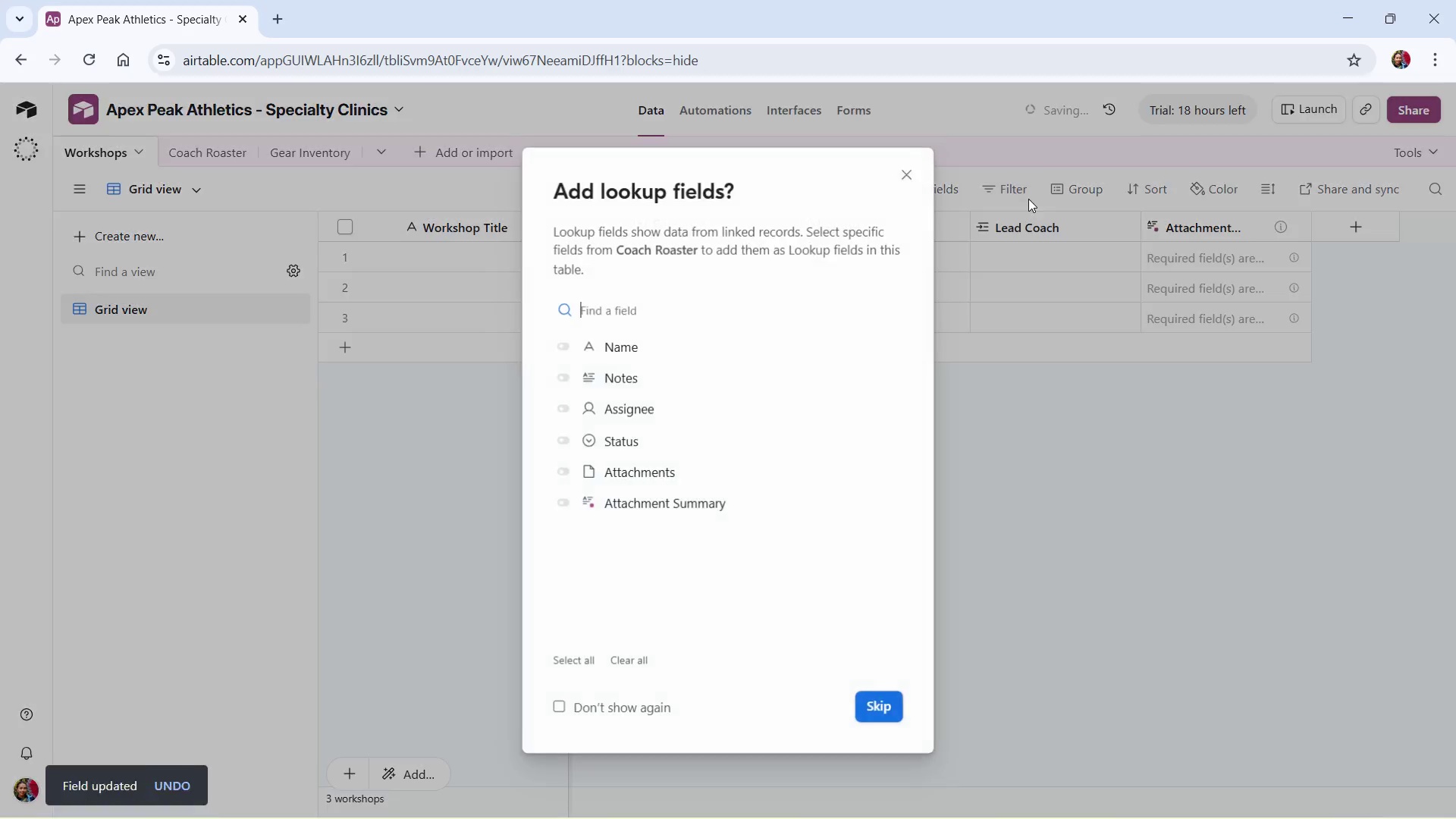 
left_click_drag(start_coordinate=[870, 698], to_coordinate=[870, 693])
 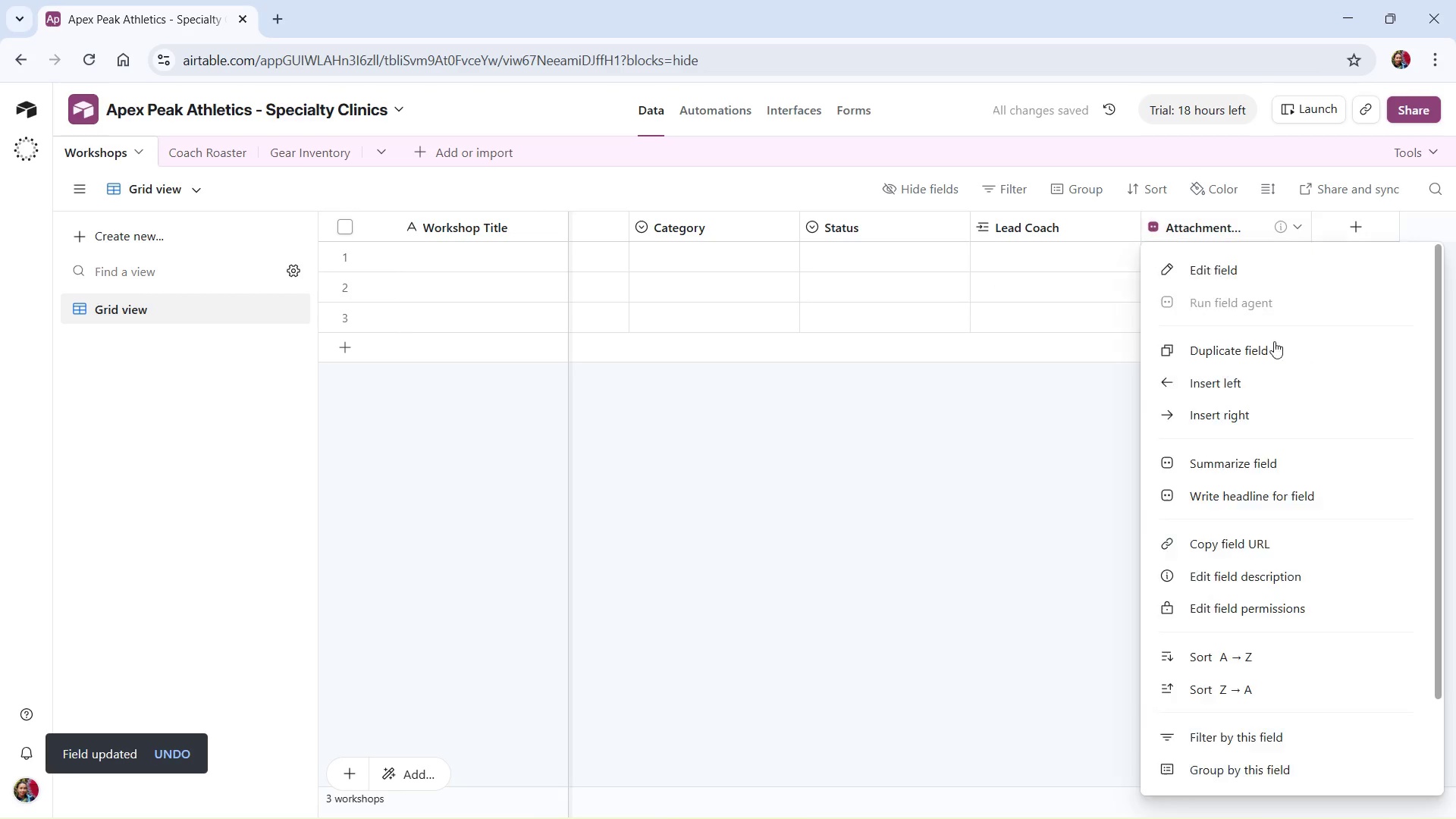 
scroll: coordinate [1226, 781], scroll_direction: down, amount: 10.0
 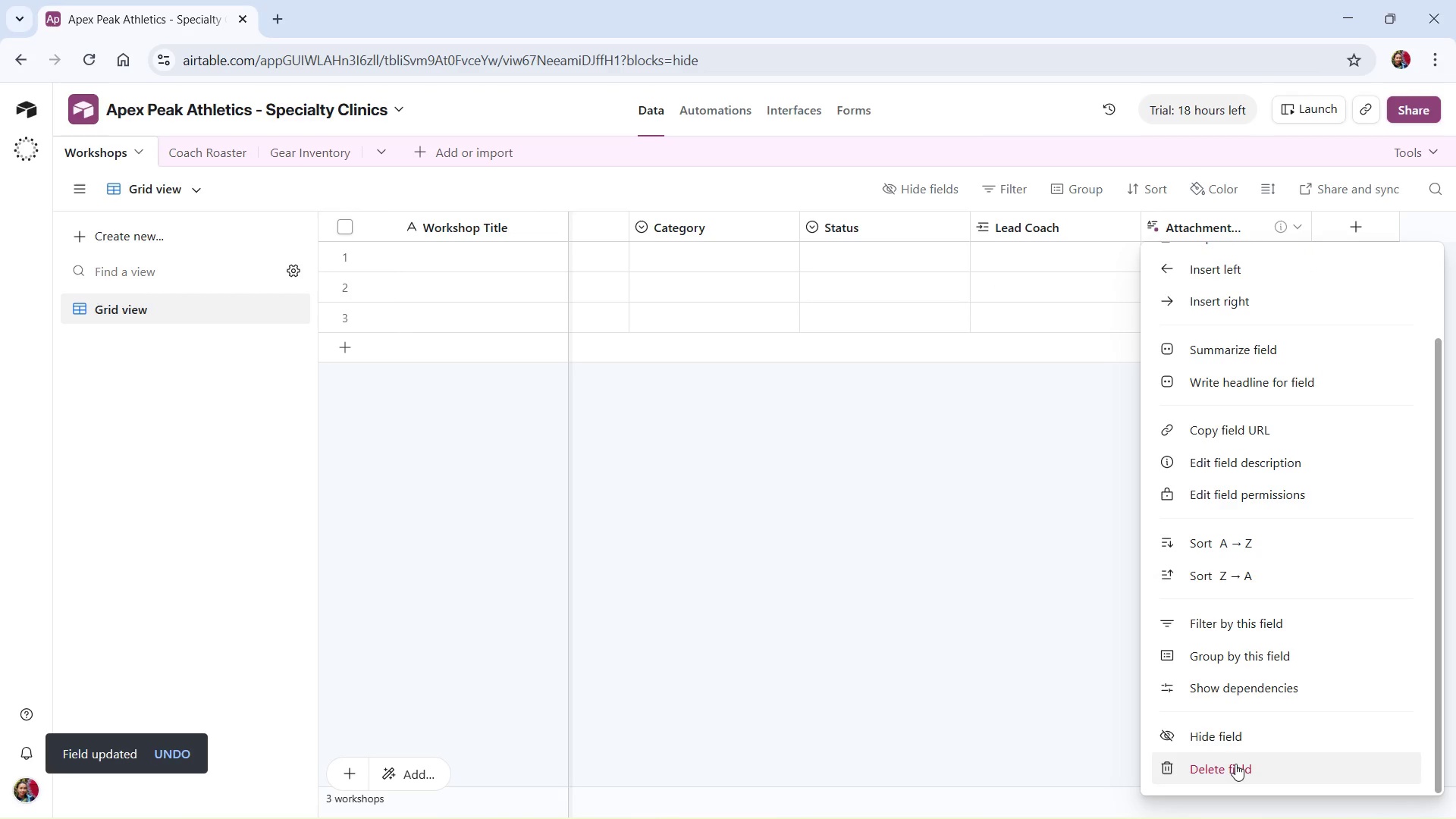 
left_click([1235, 764])
 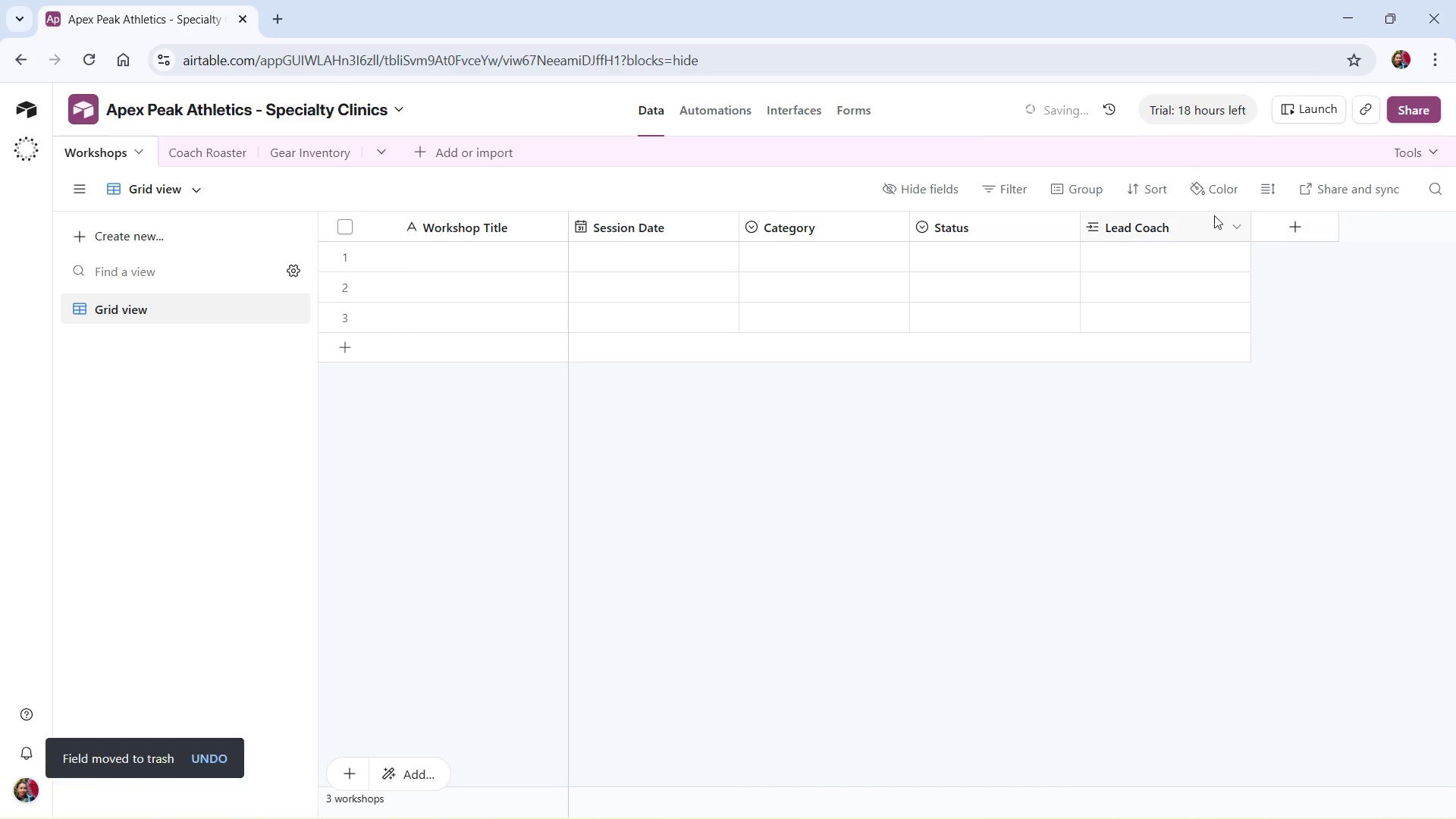 
left_click([1277, 220])
 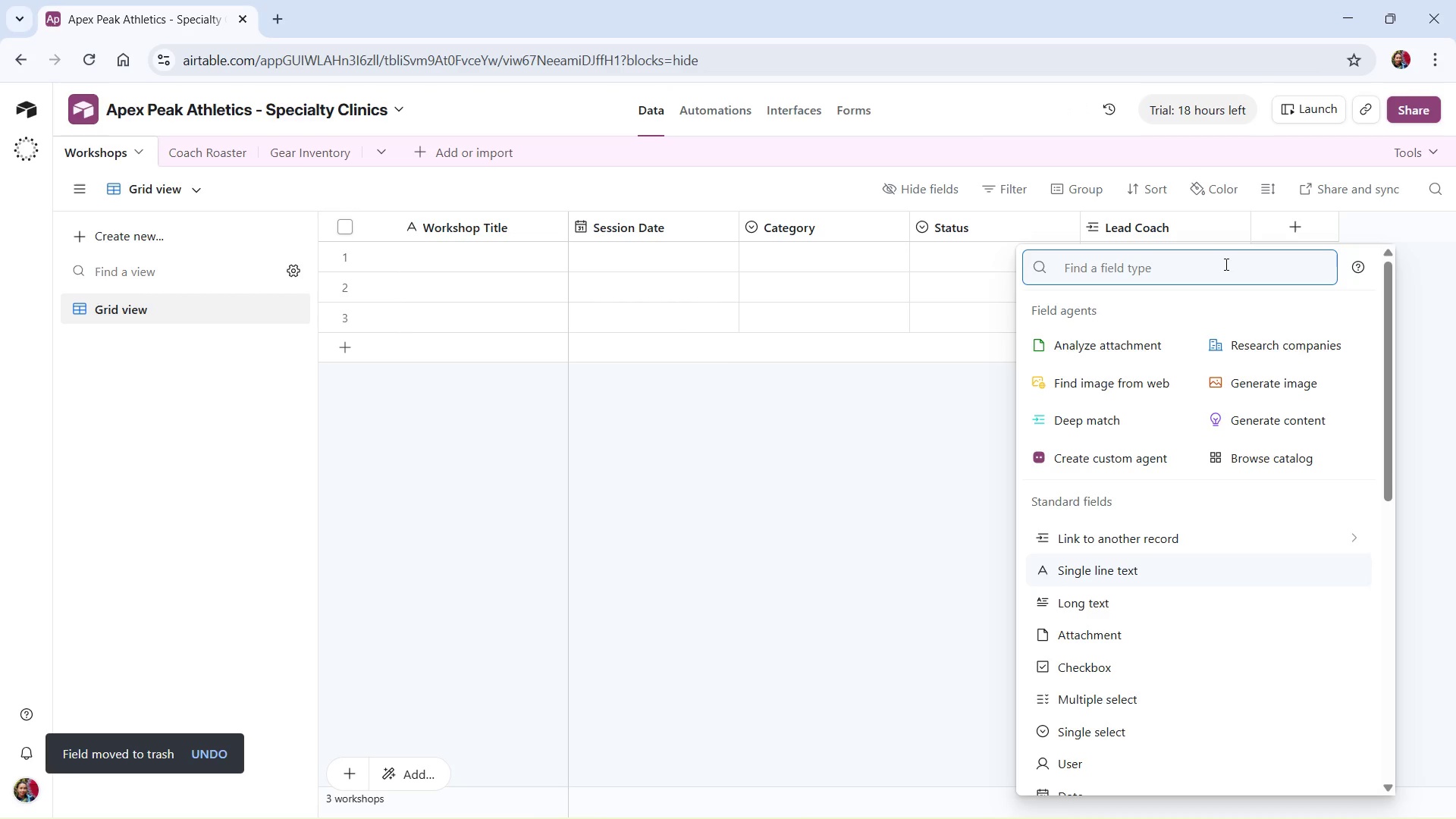 
wait(11.94)
 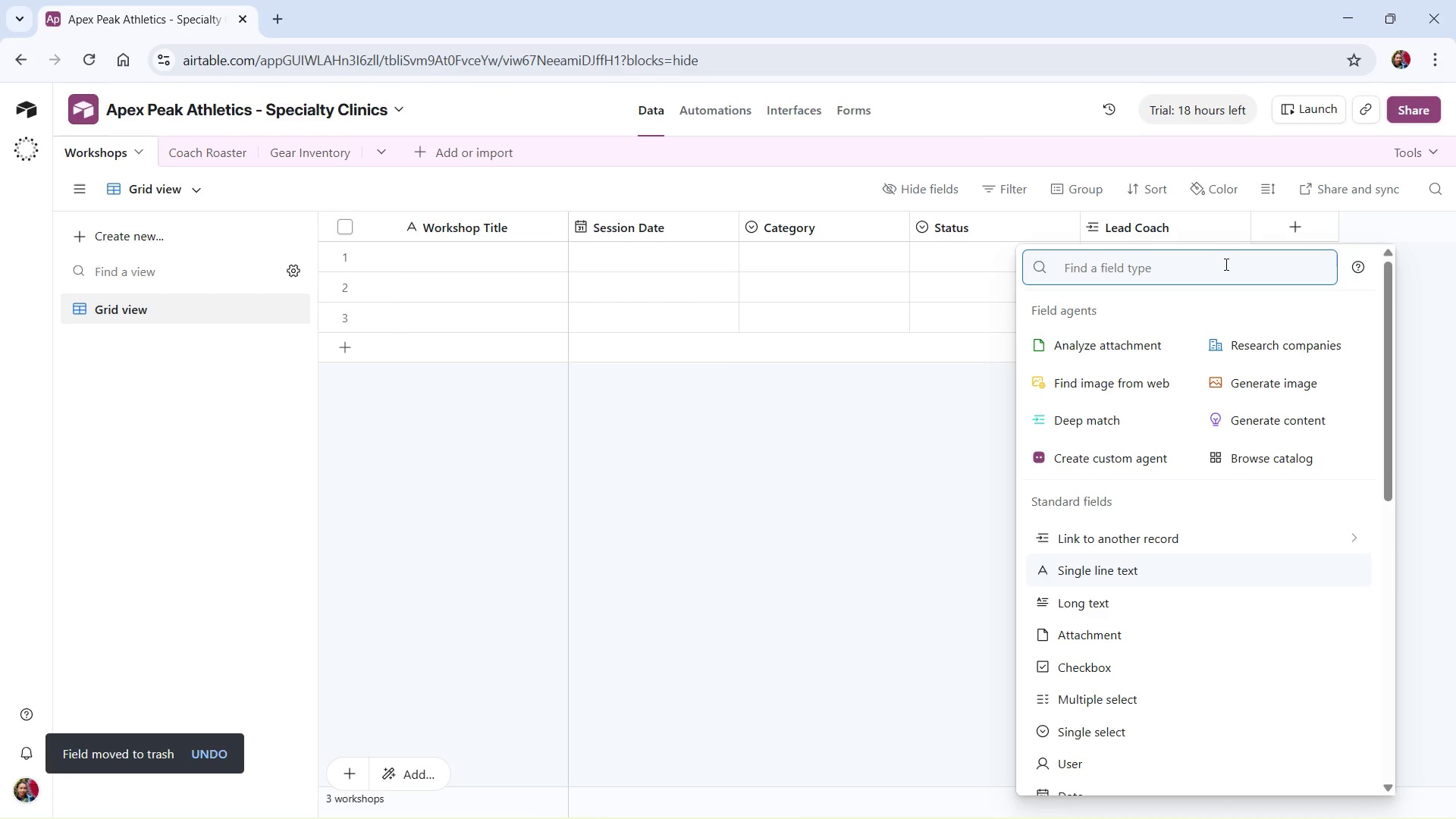 
type(Assistant)
 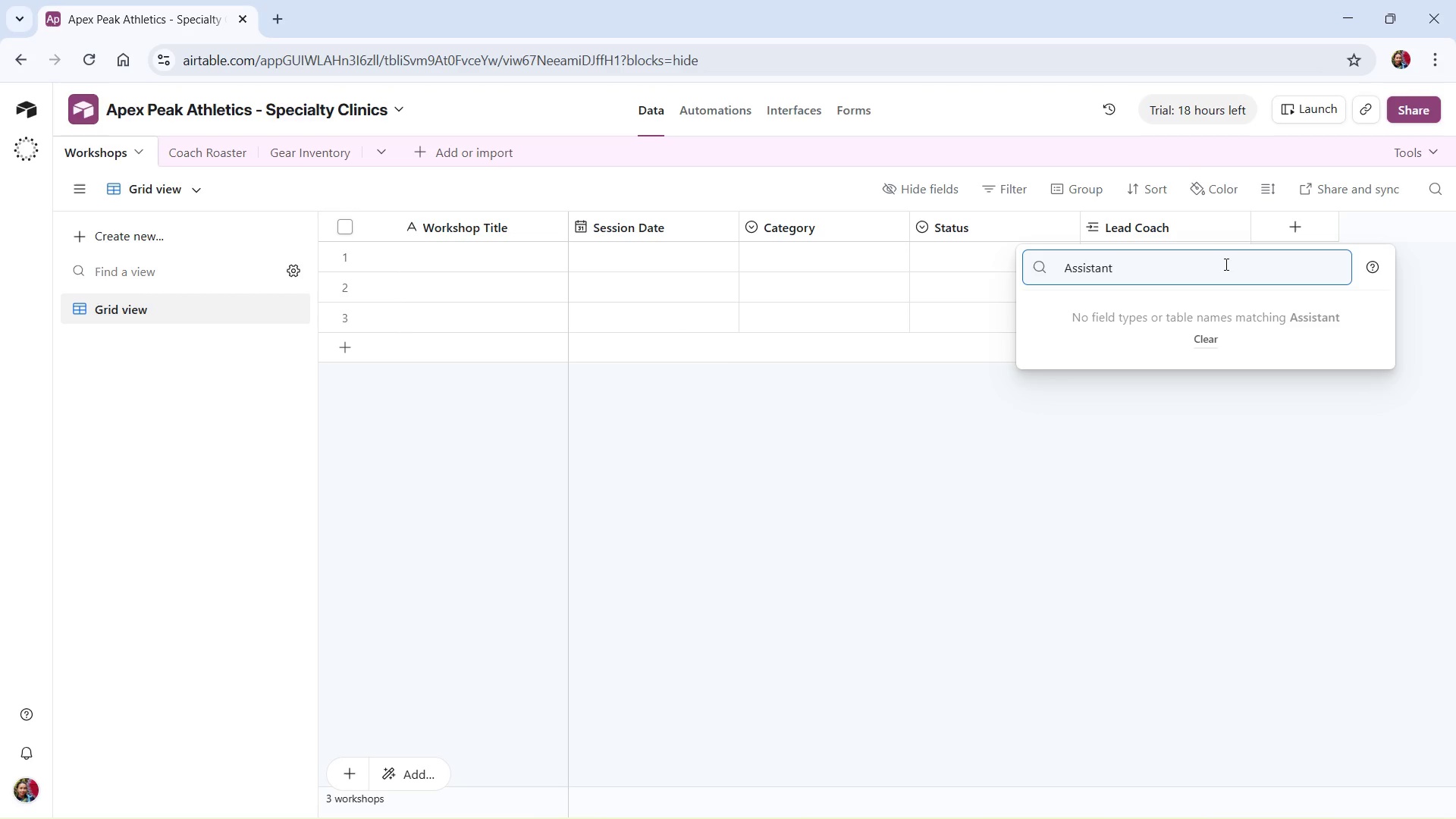 
hold_key(key=Backspace, duration=0.84)
 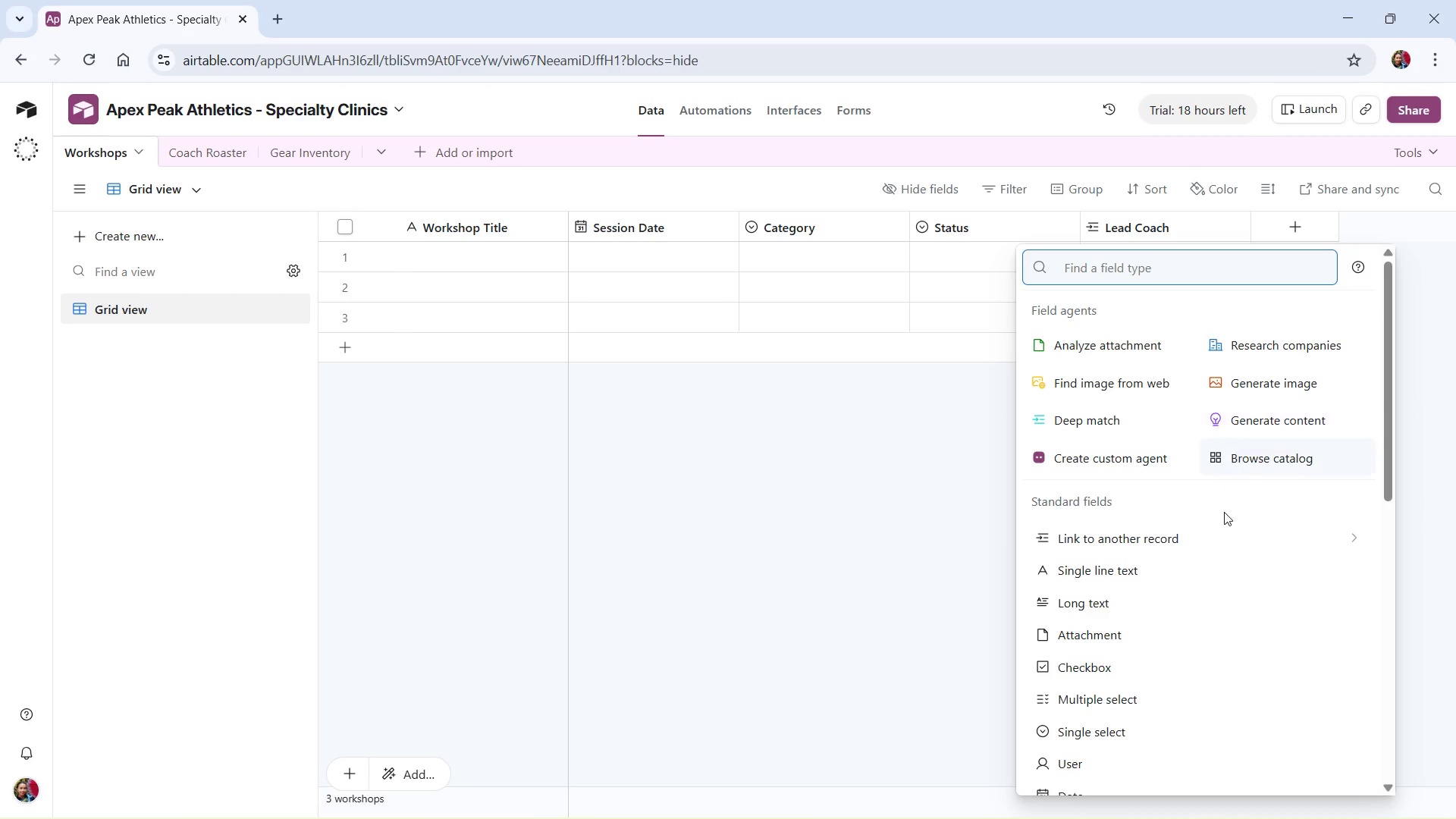 
left_click([1227, 536])
 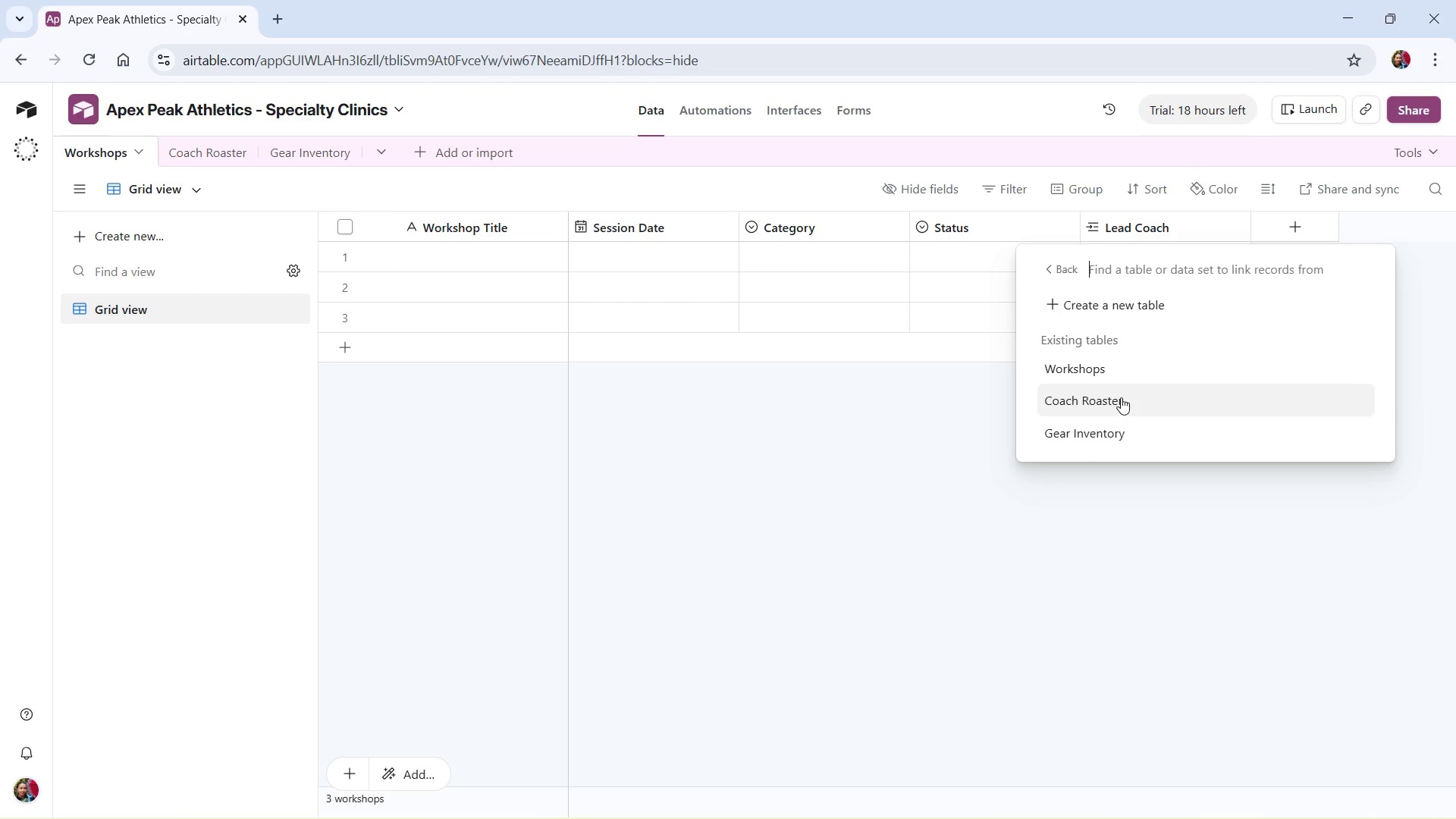 
left_click([1121, 397])
 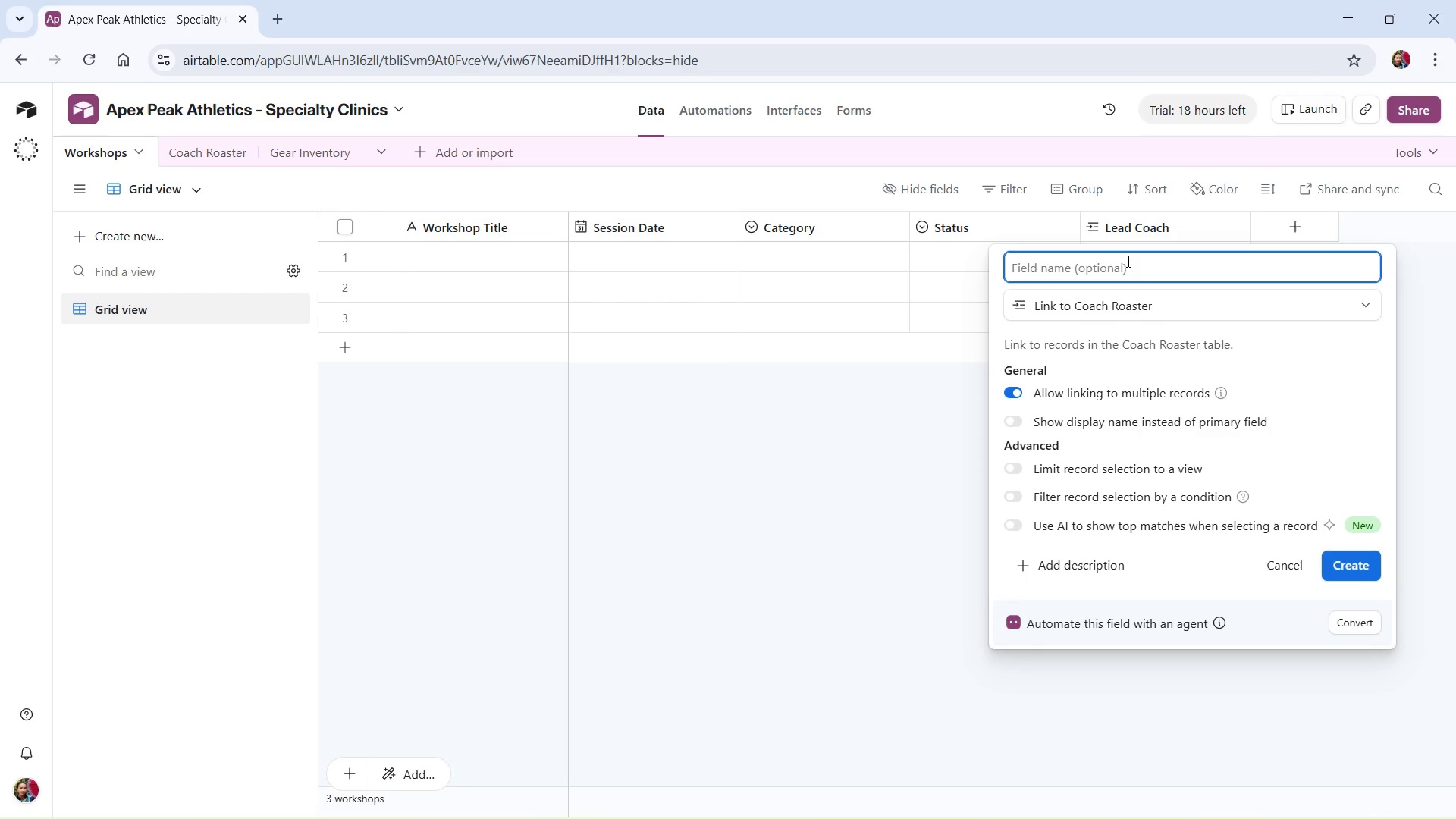 
type(Assistant Coach)
 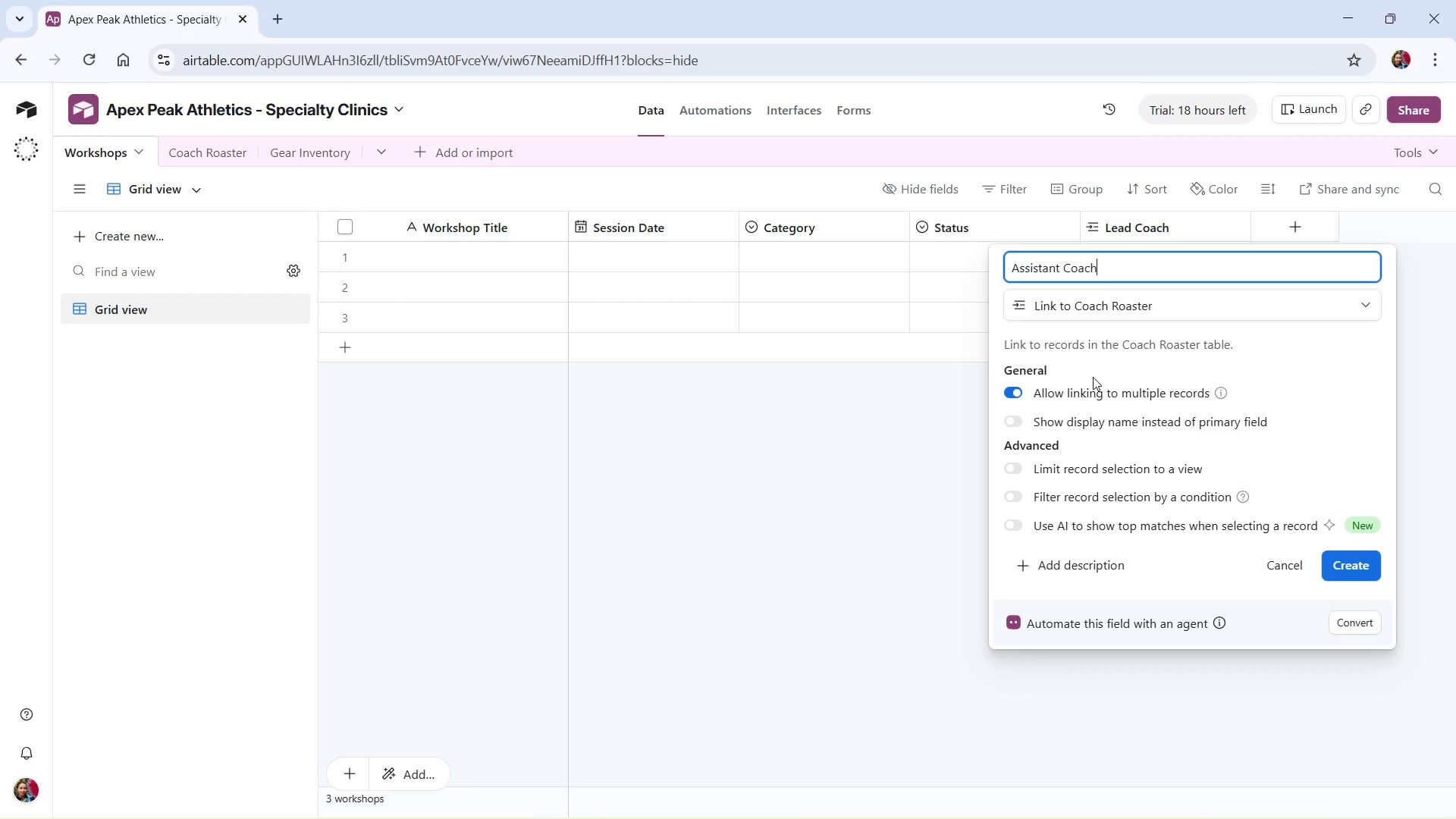 
wait(8.05)
 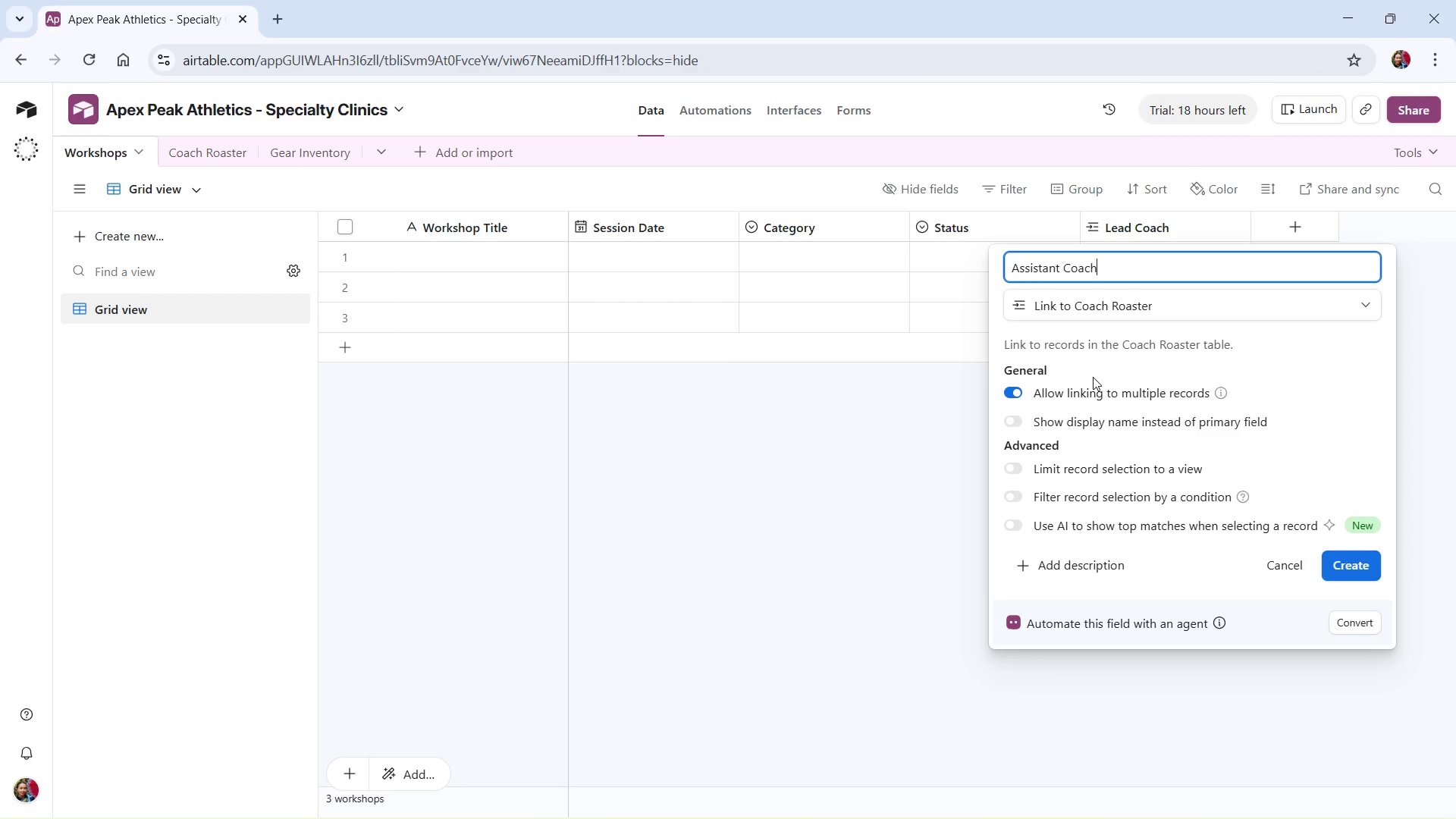 
left_click([1366, 561])
 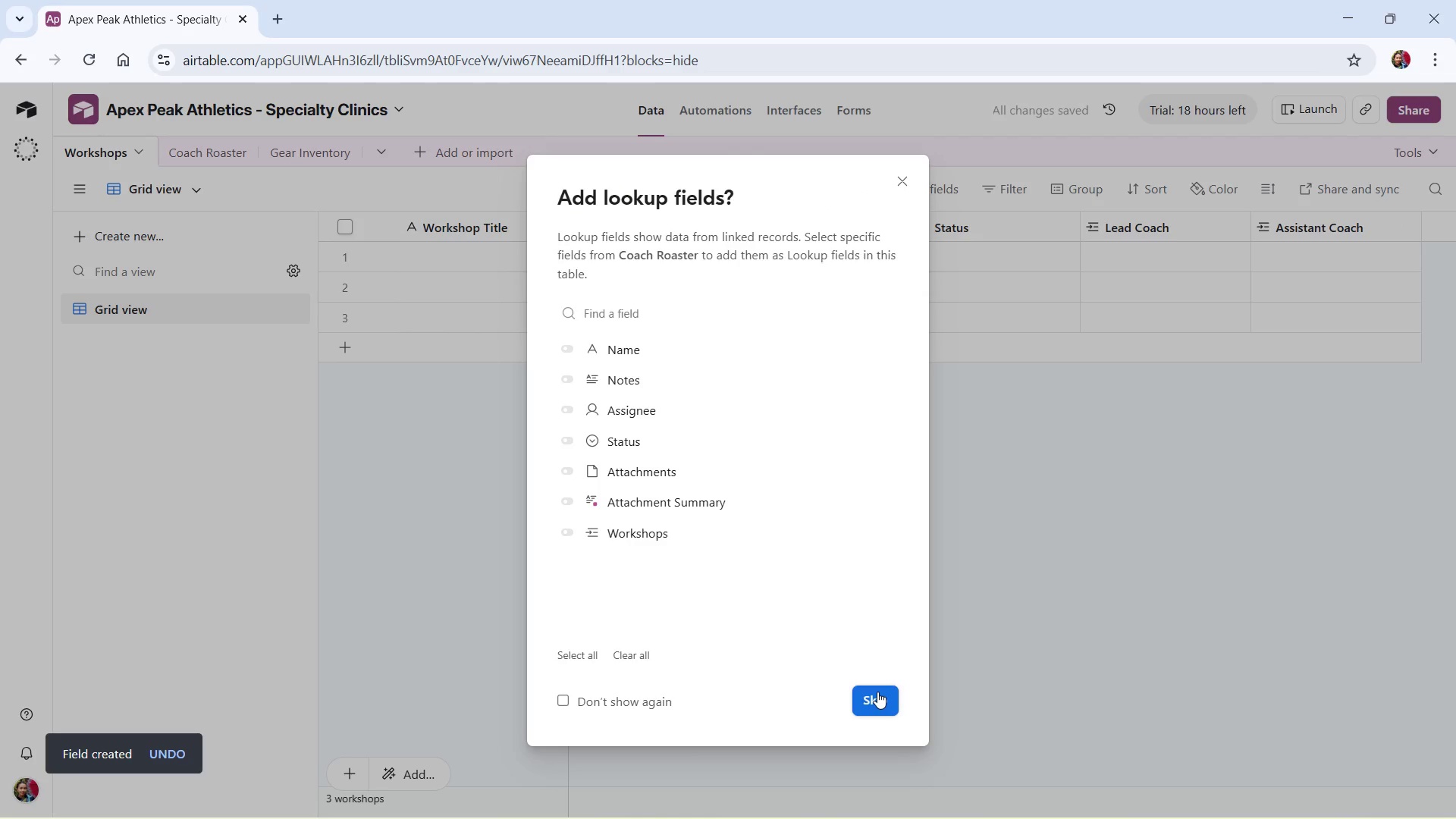 
left_click([877, 692])
 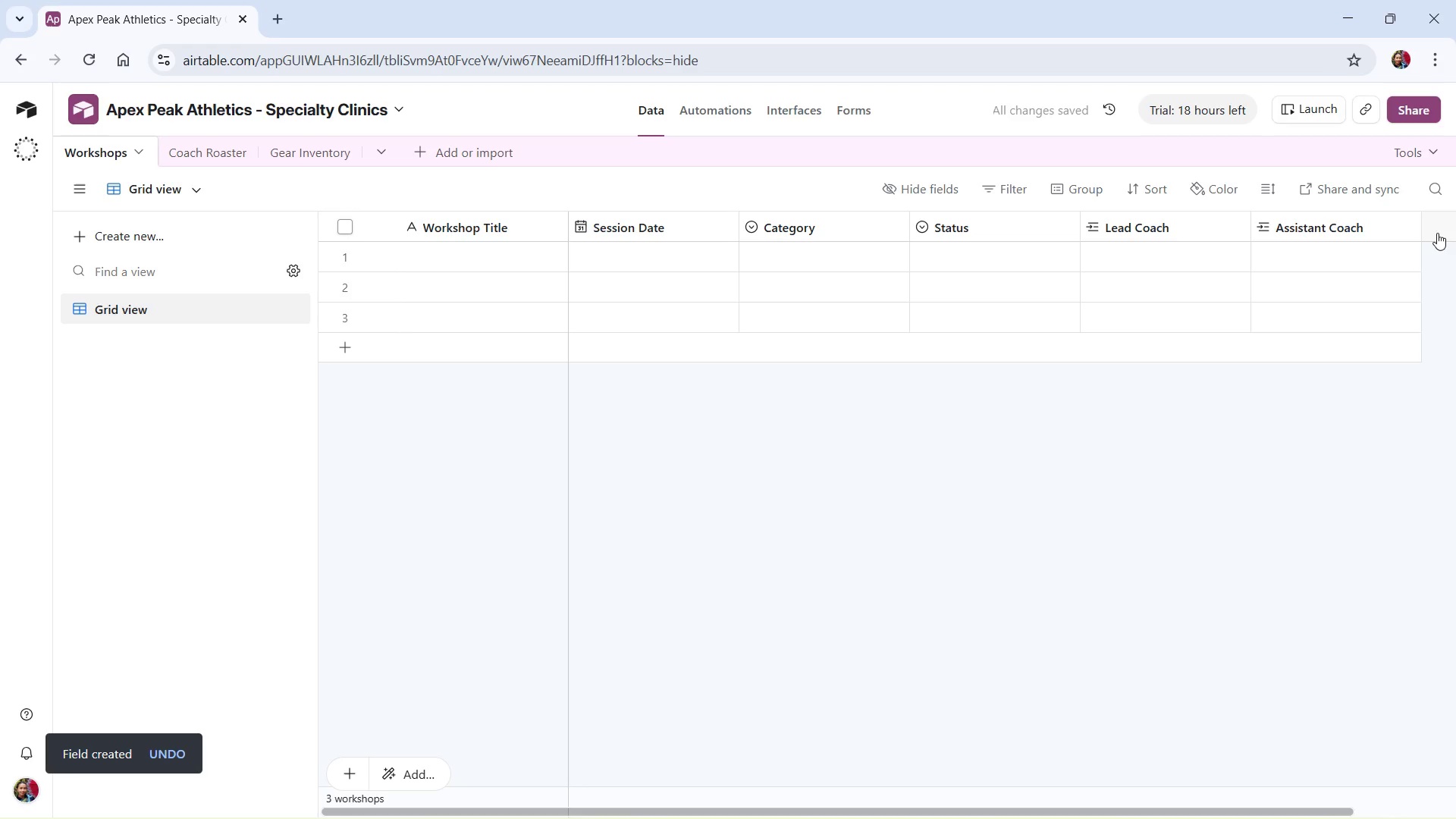 
left_click([1437, 228])
 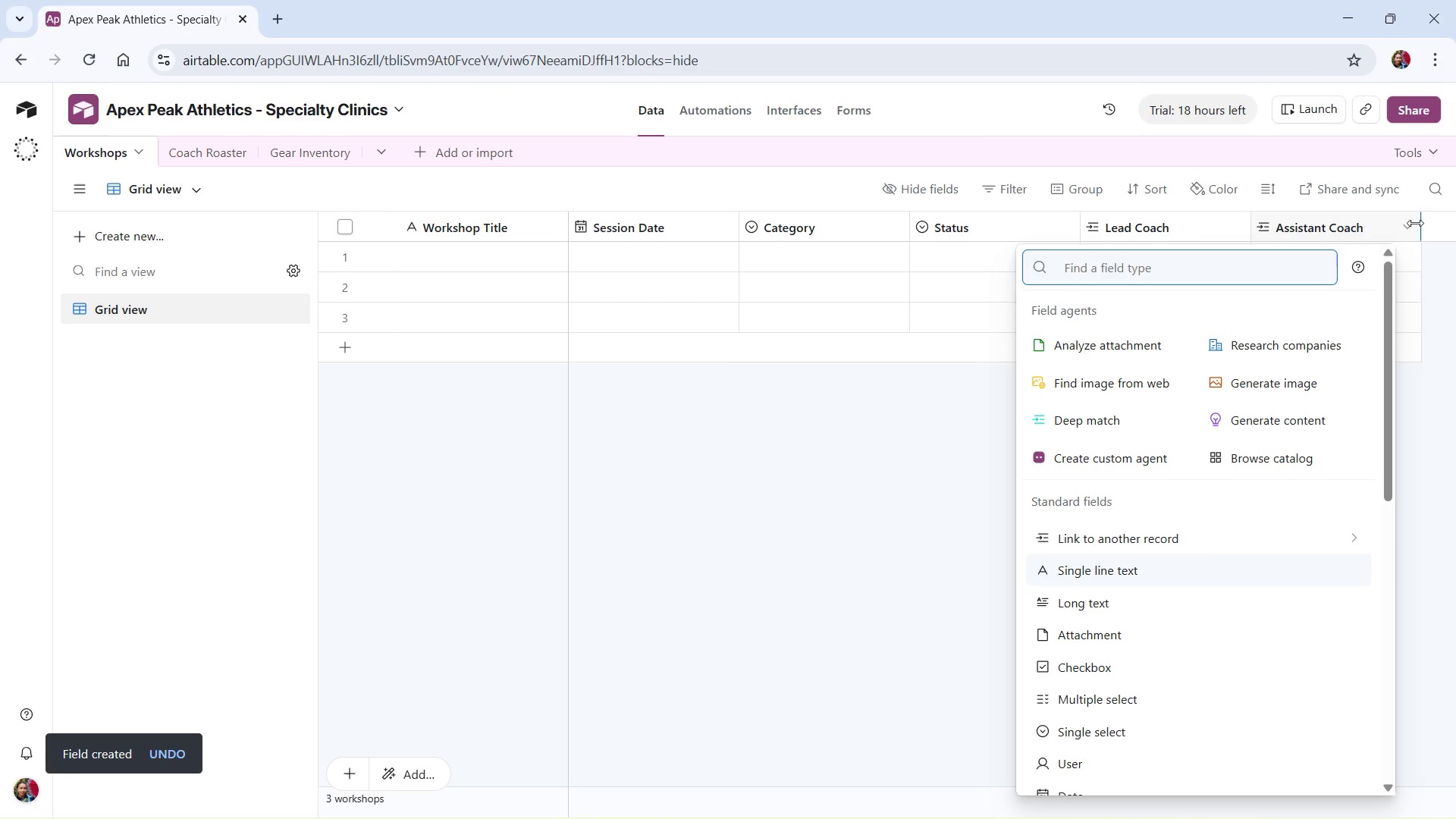 
type(Required Gear)
 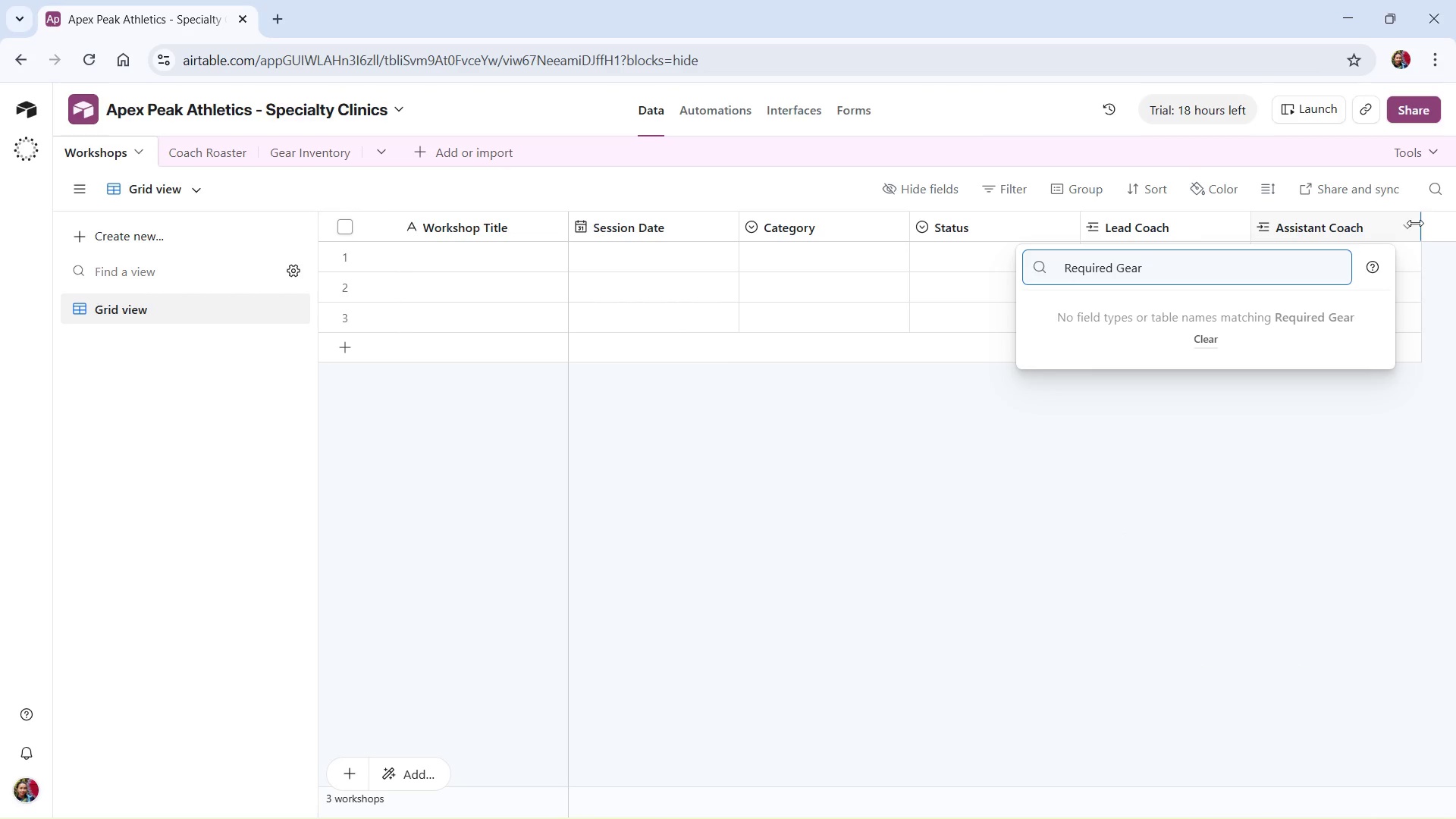 
key(Control+Shift+ArrowLeft)
 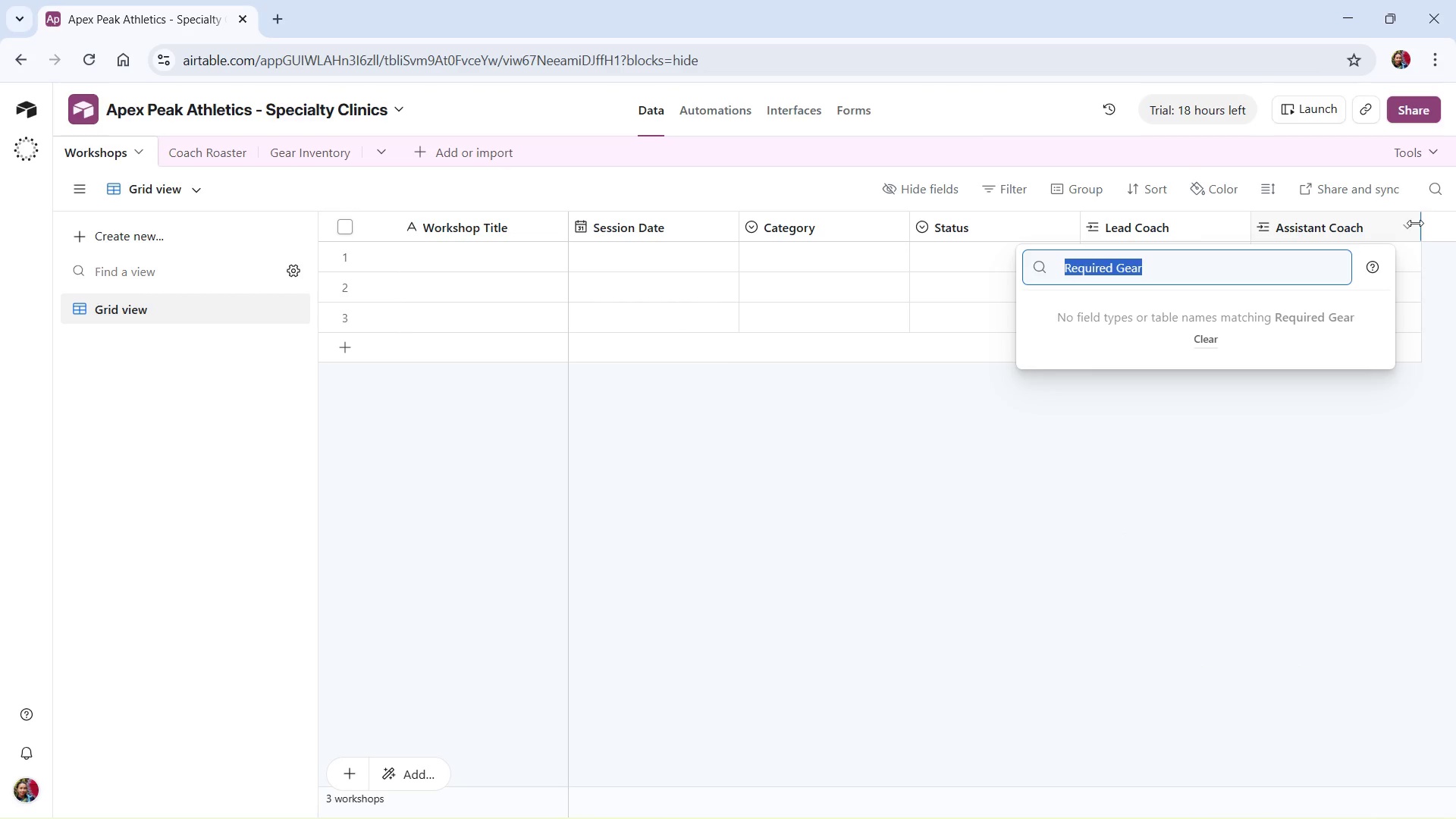 
key(Control+Shift+ArrowLeft)
 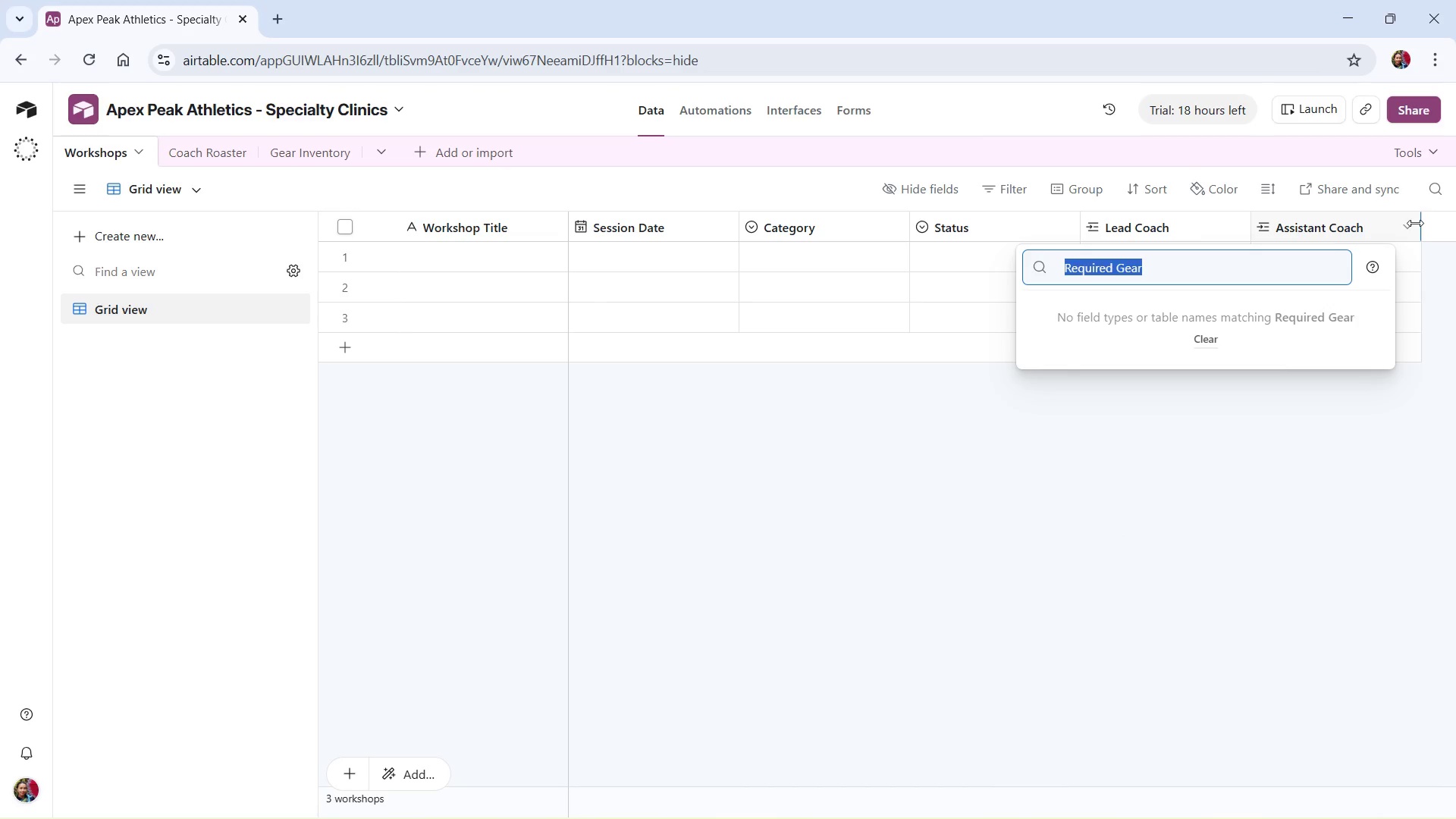 
key(Control+X)
 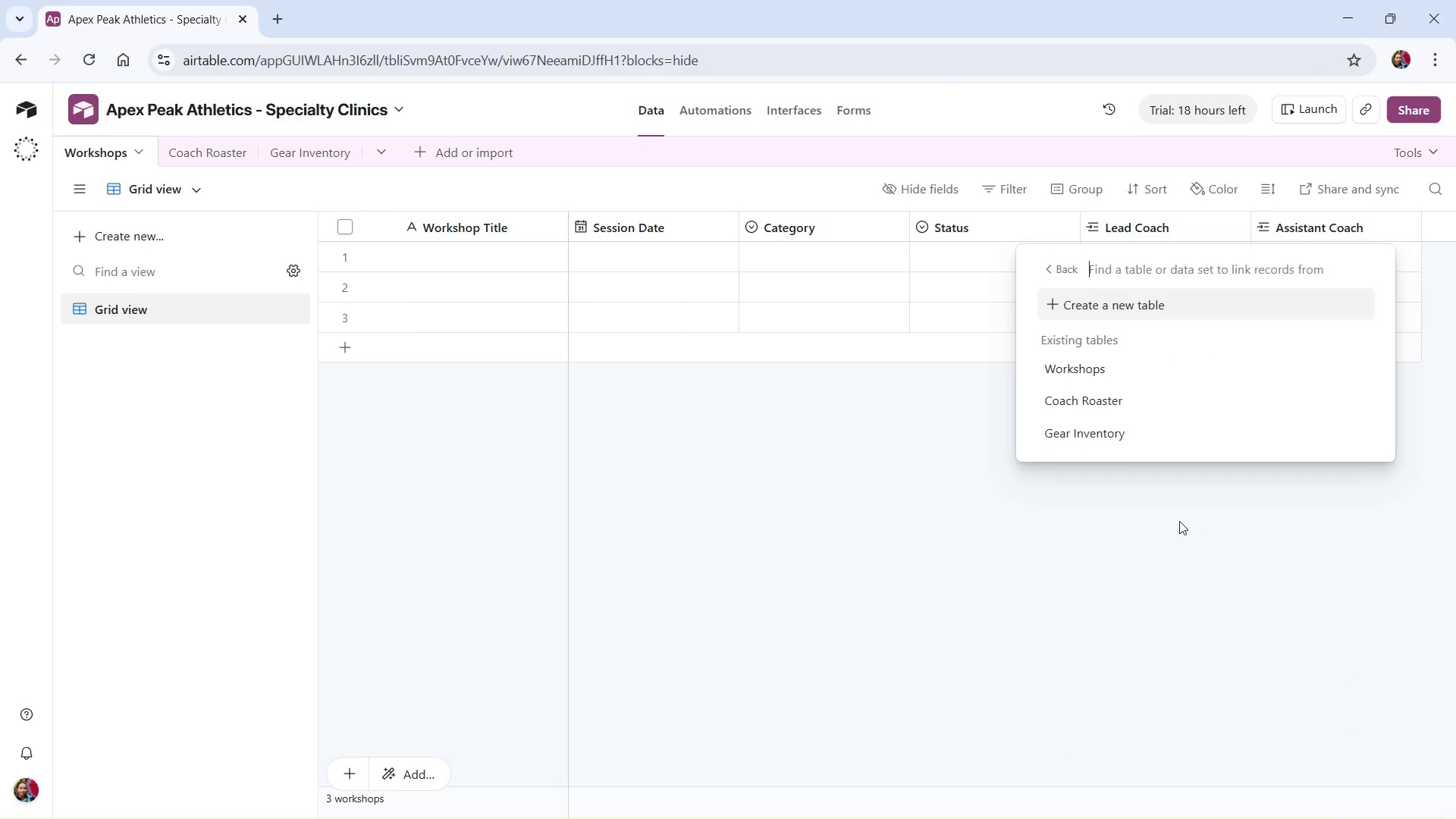 
wait(6.09)
 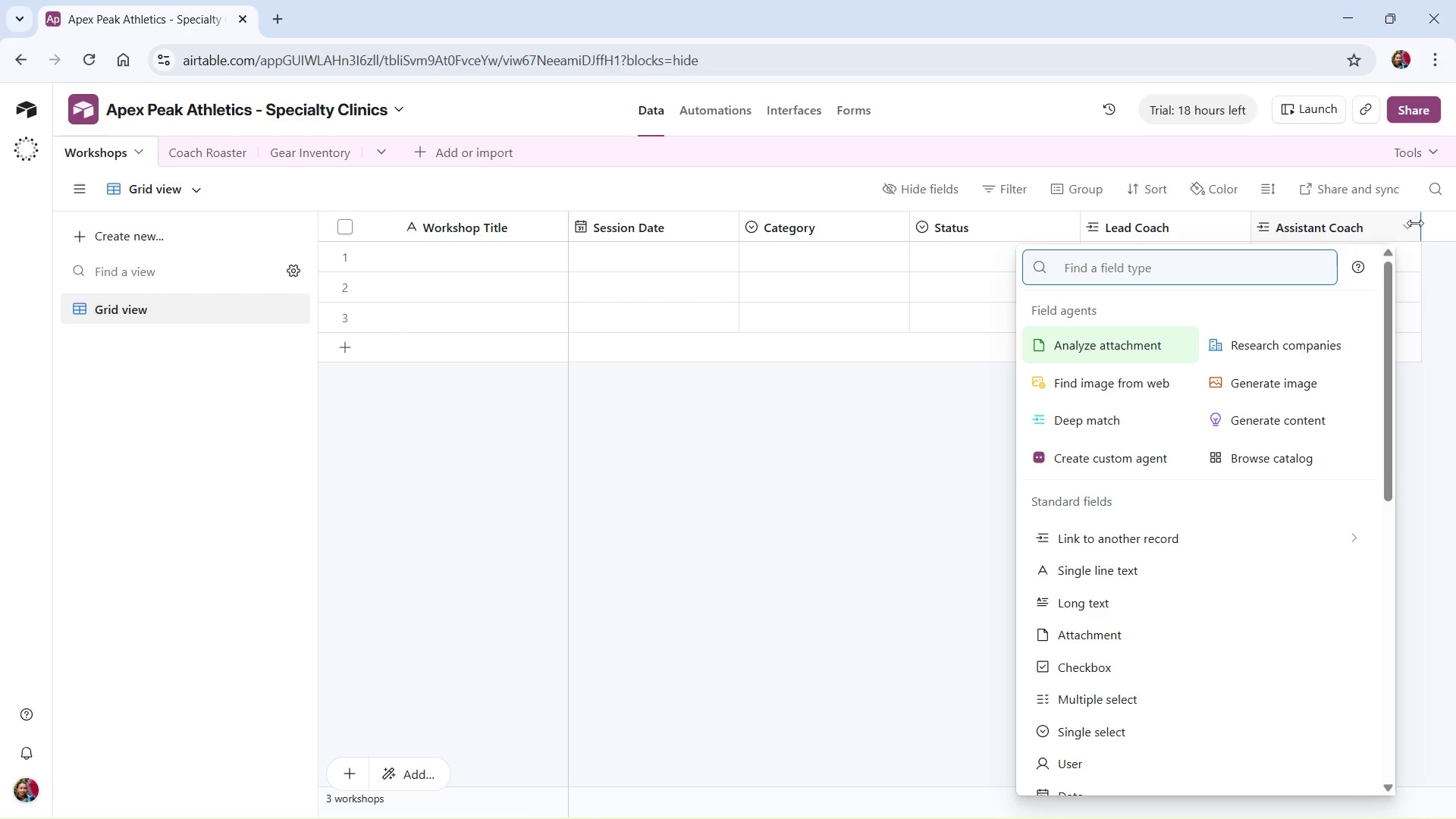 
left_click([1116, 441])
 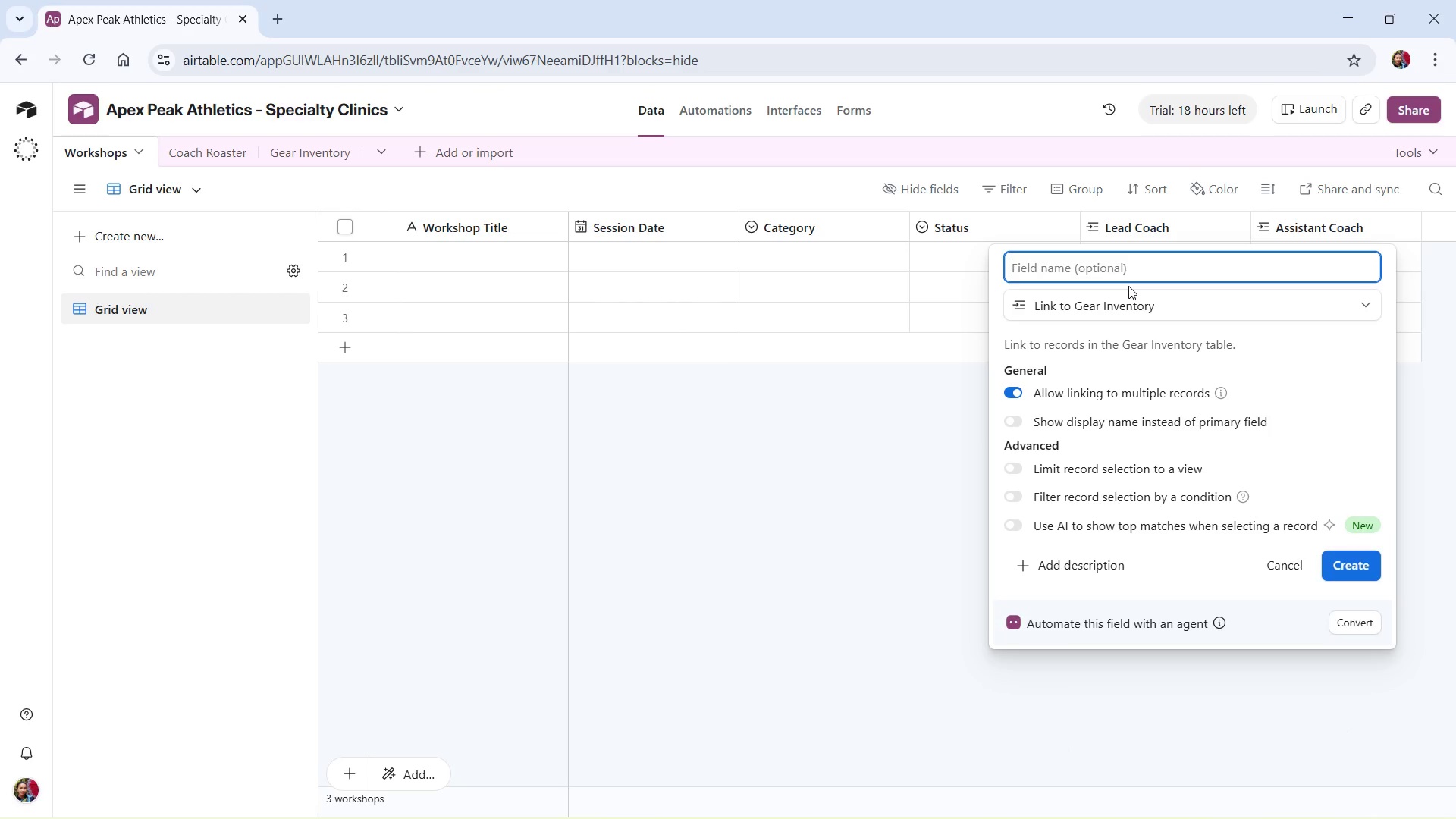 
wait(5.97)
 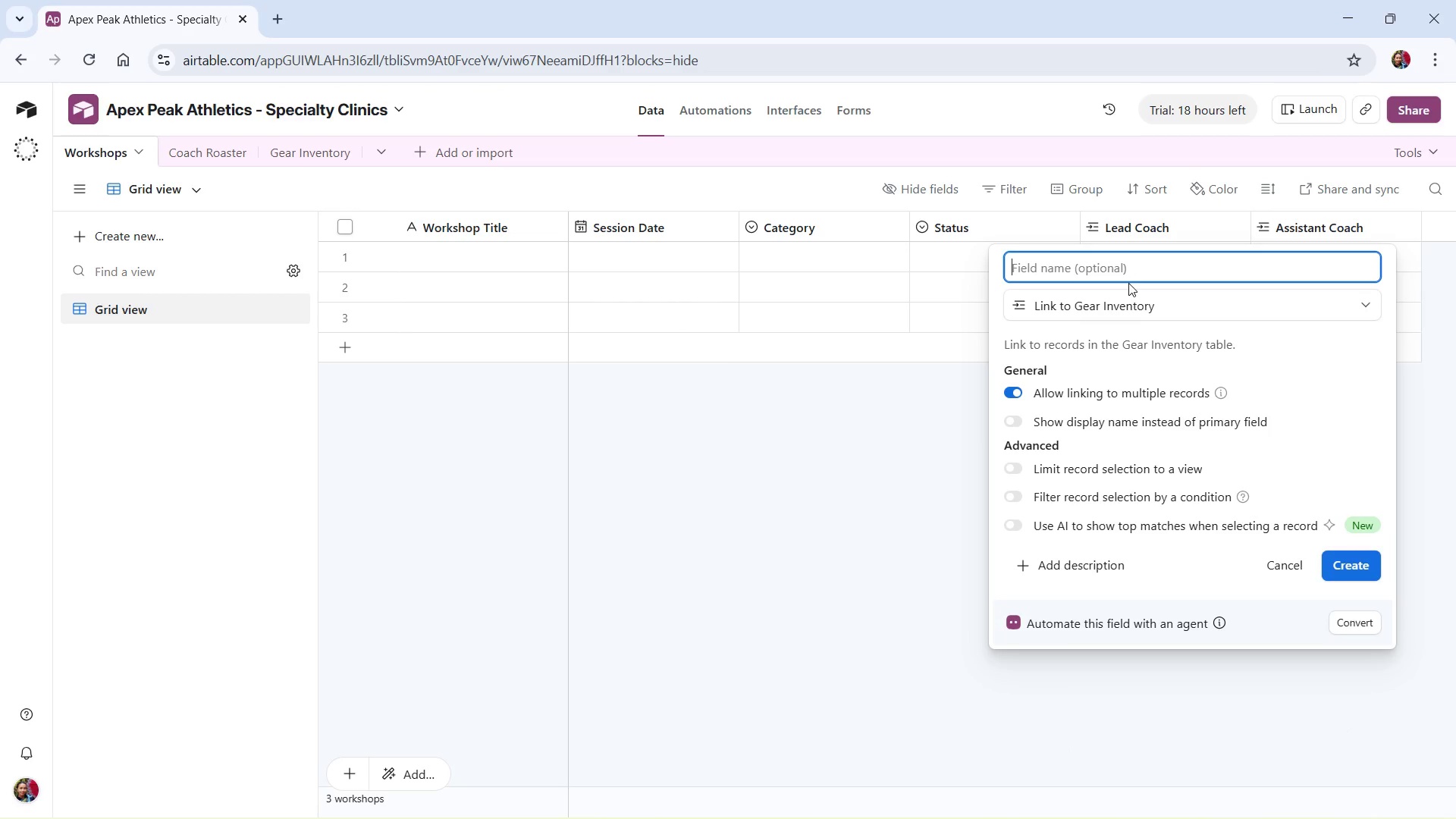 
key(Control+V)
 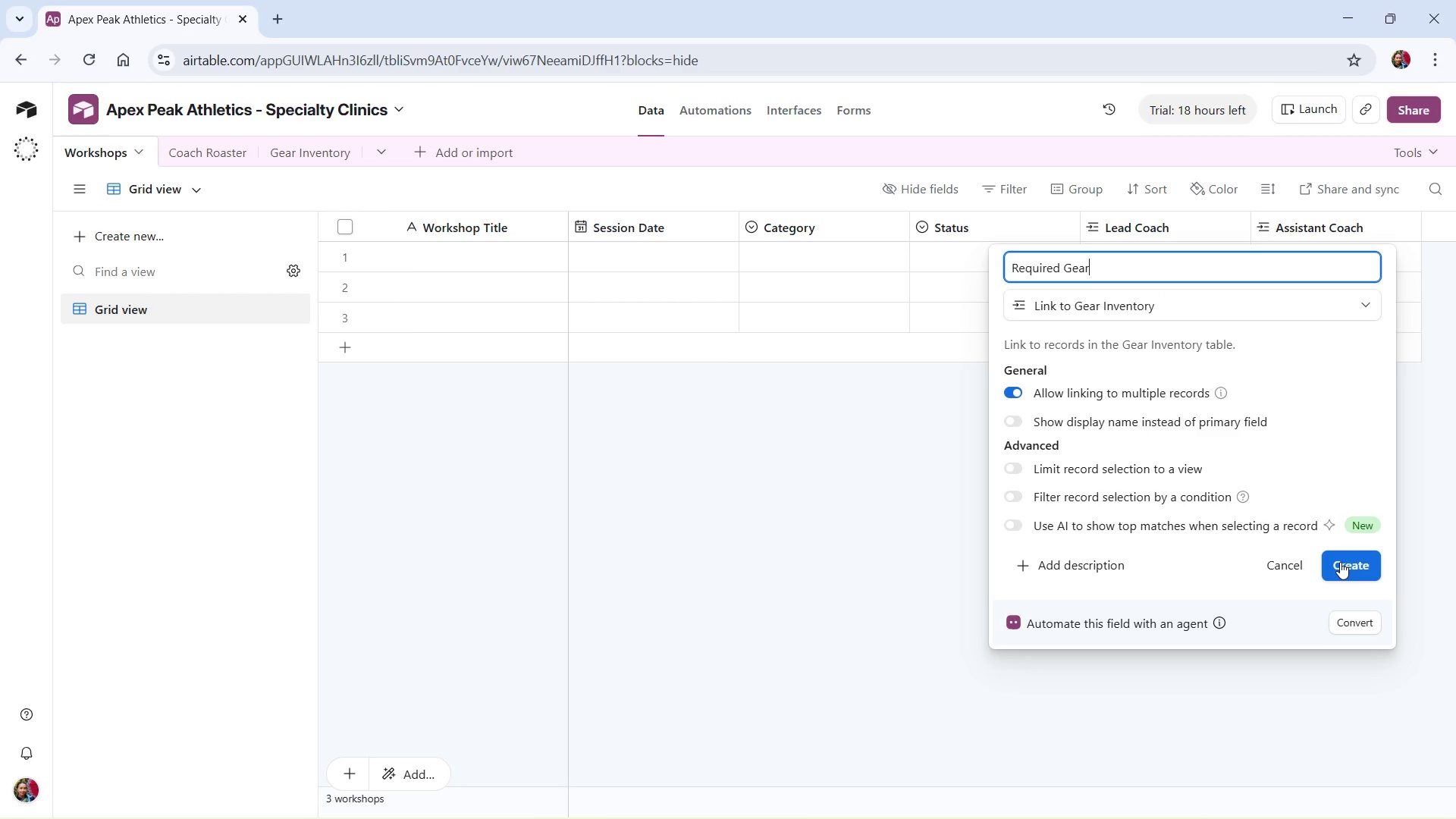 
left_click([1340, 562])
 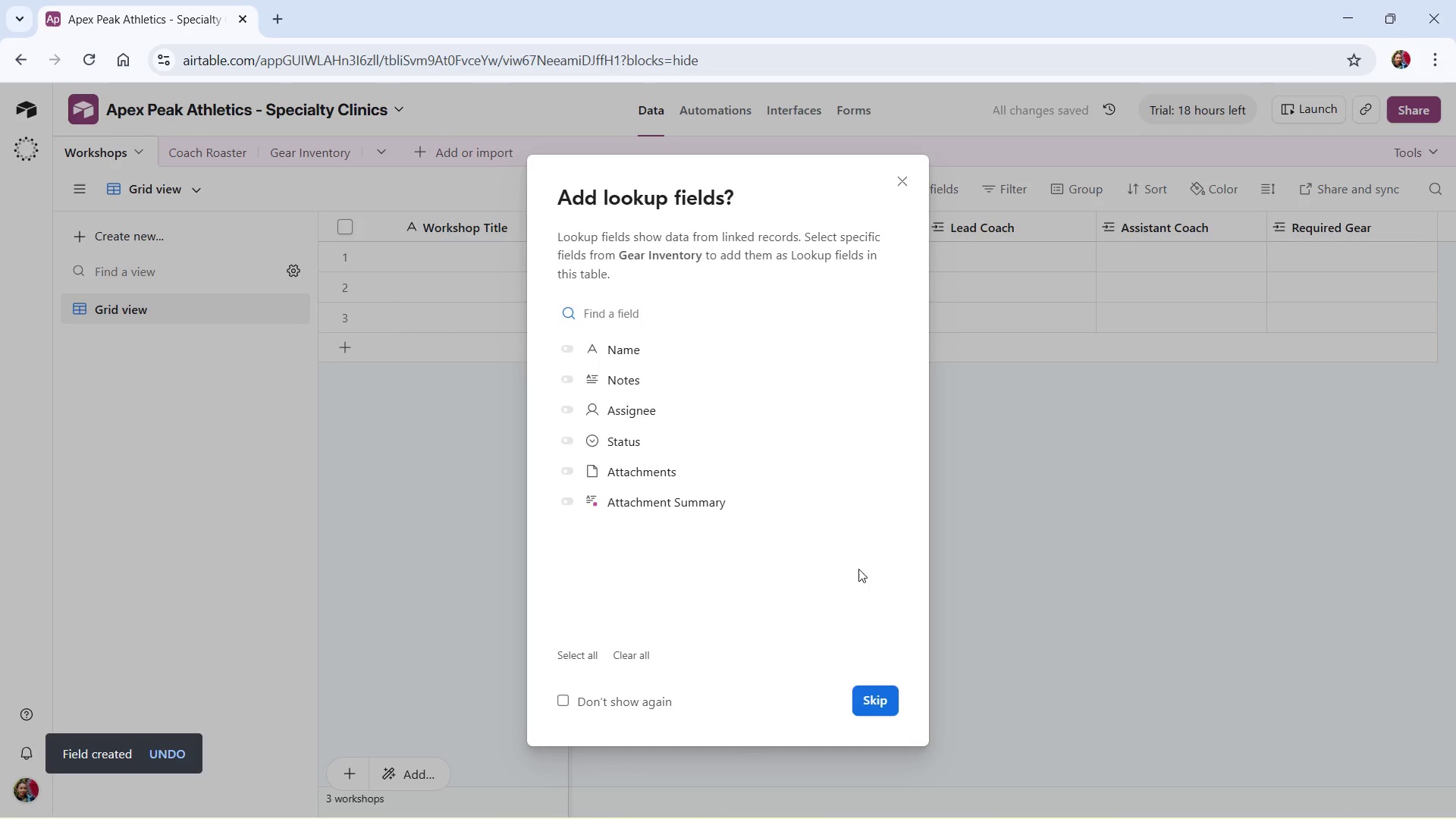 
left_click_drag(start_coordinate=[877, 695], to_coordinate=[878, 700])
 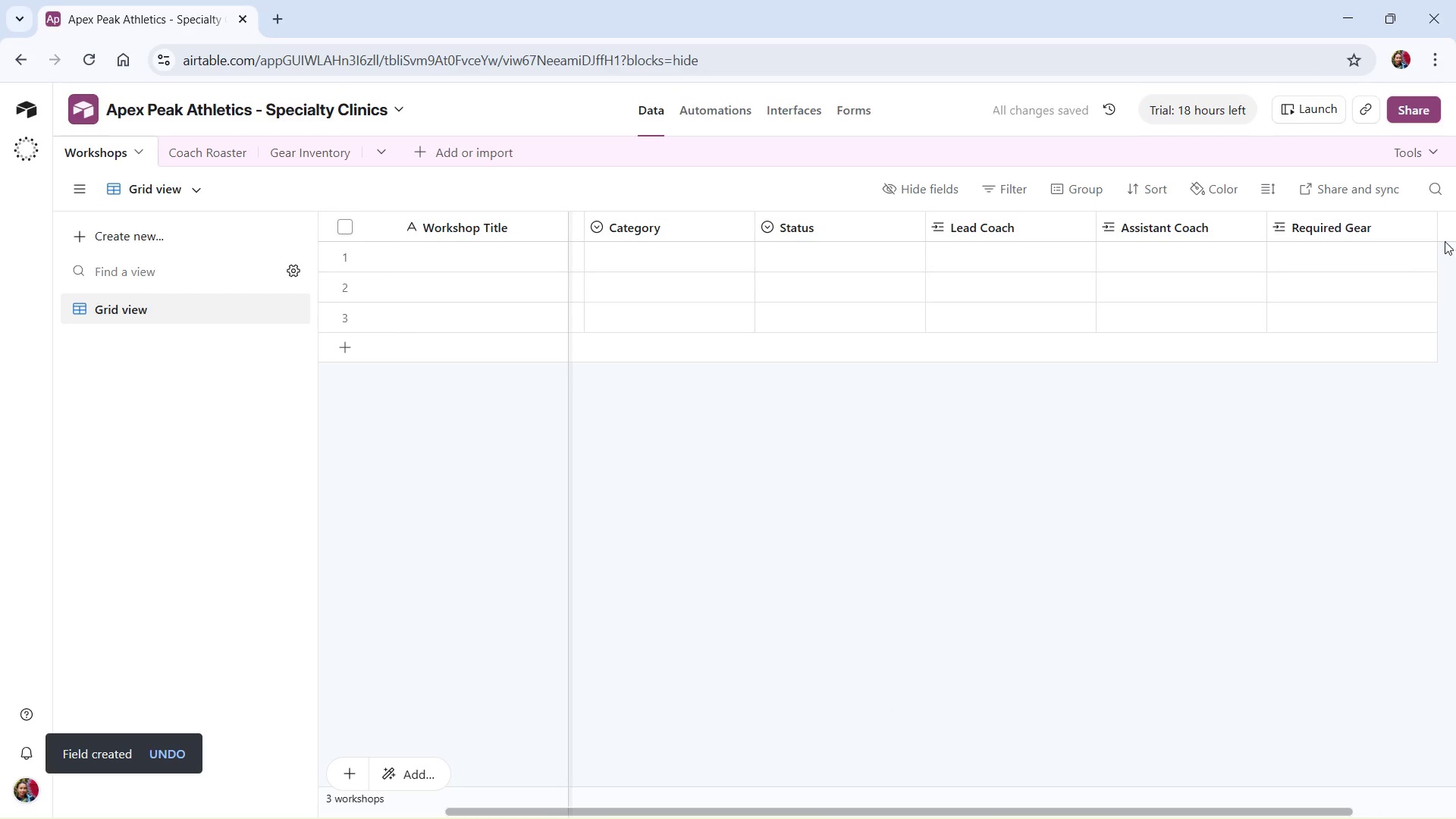 
left_click([1448, 228])
 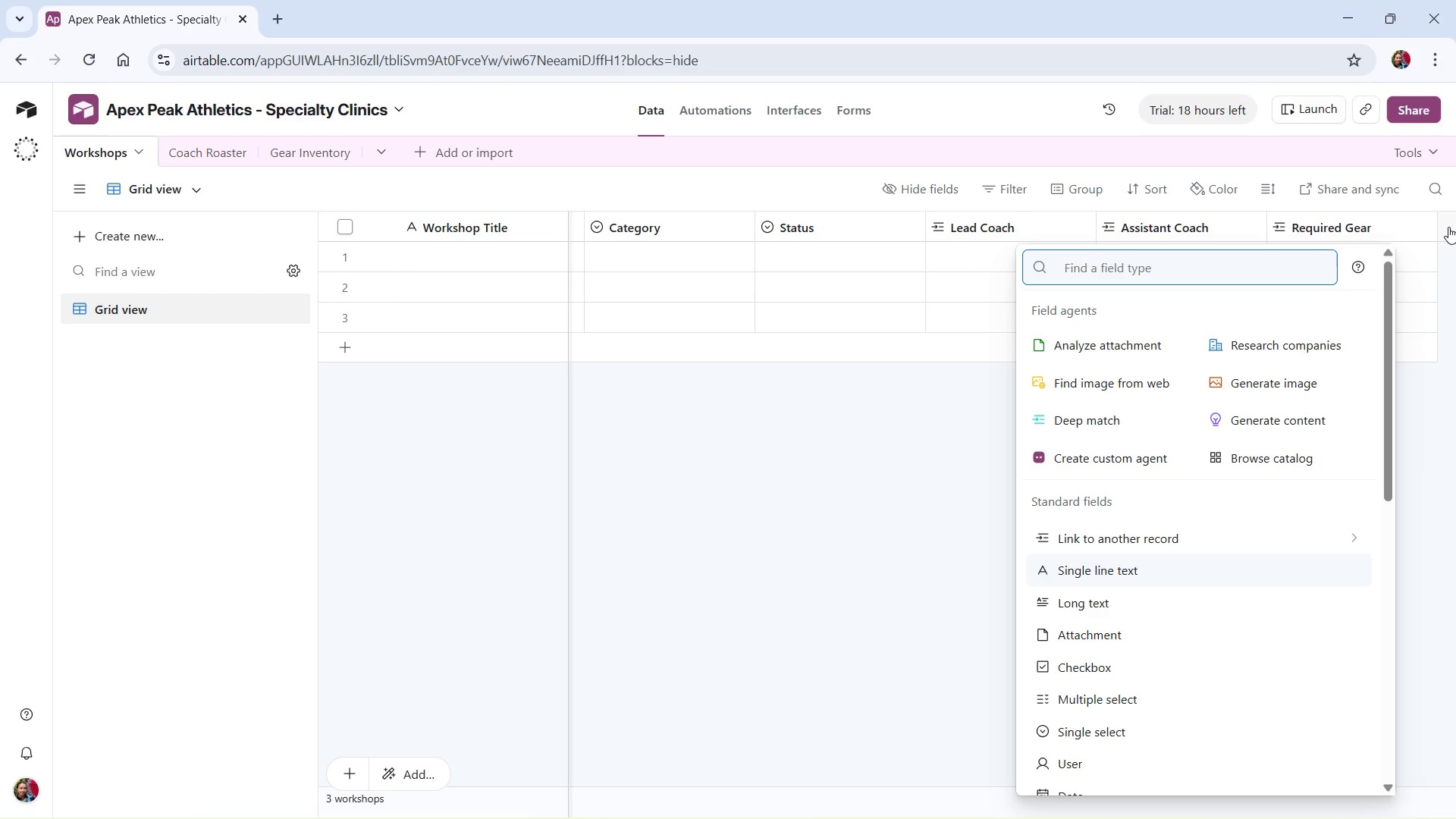 
wait(10.88)
 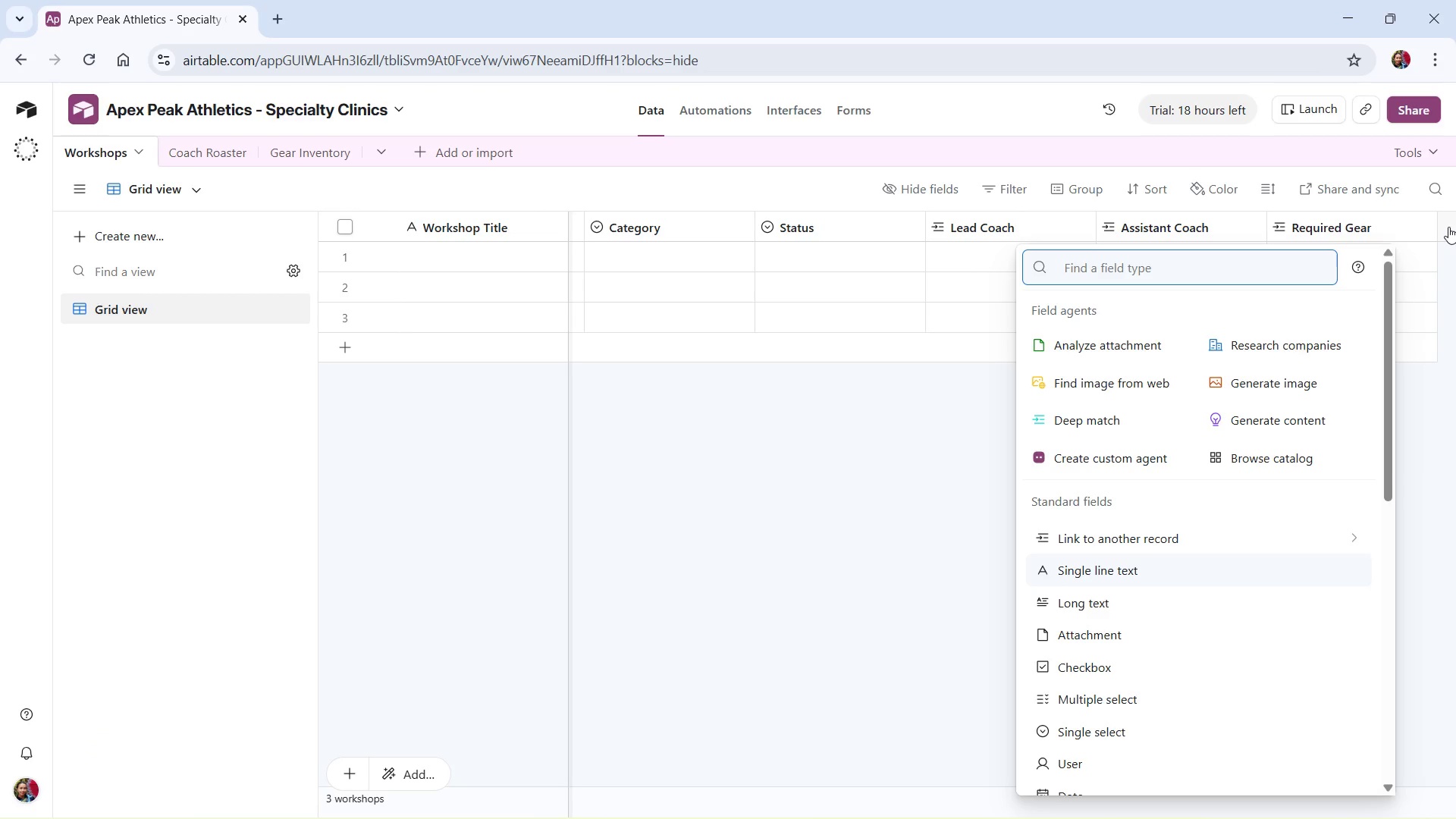 
type(nu)
 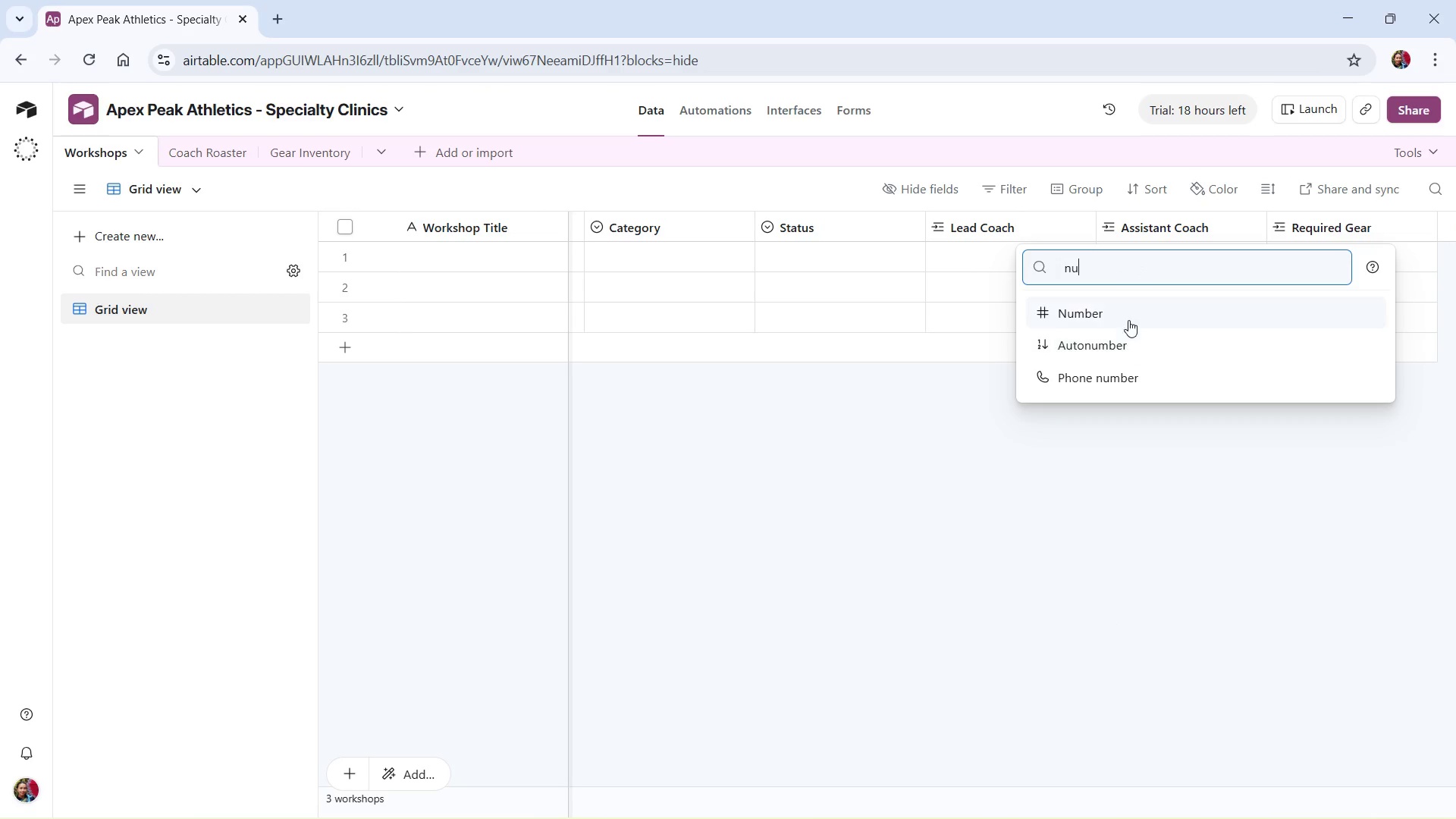 
left_click([1128, 313])
 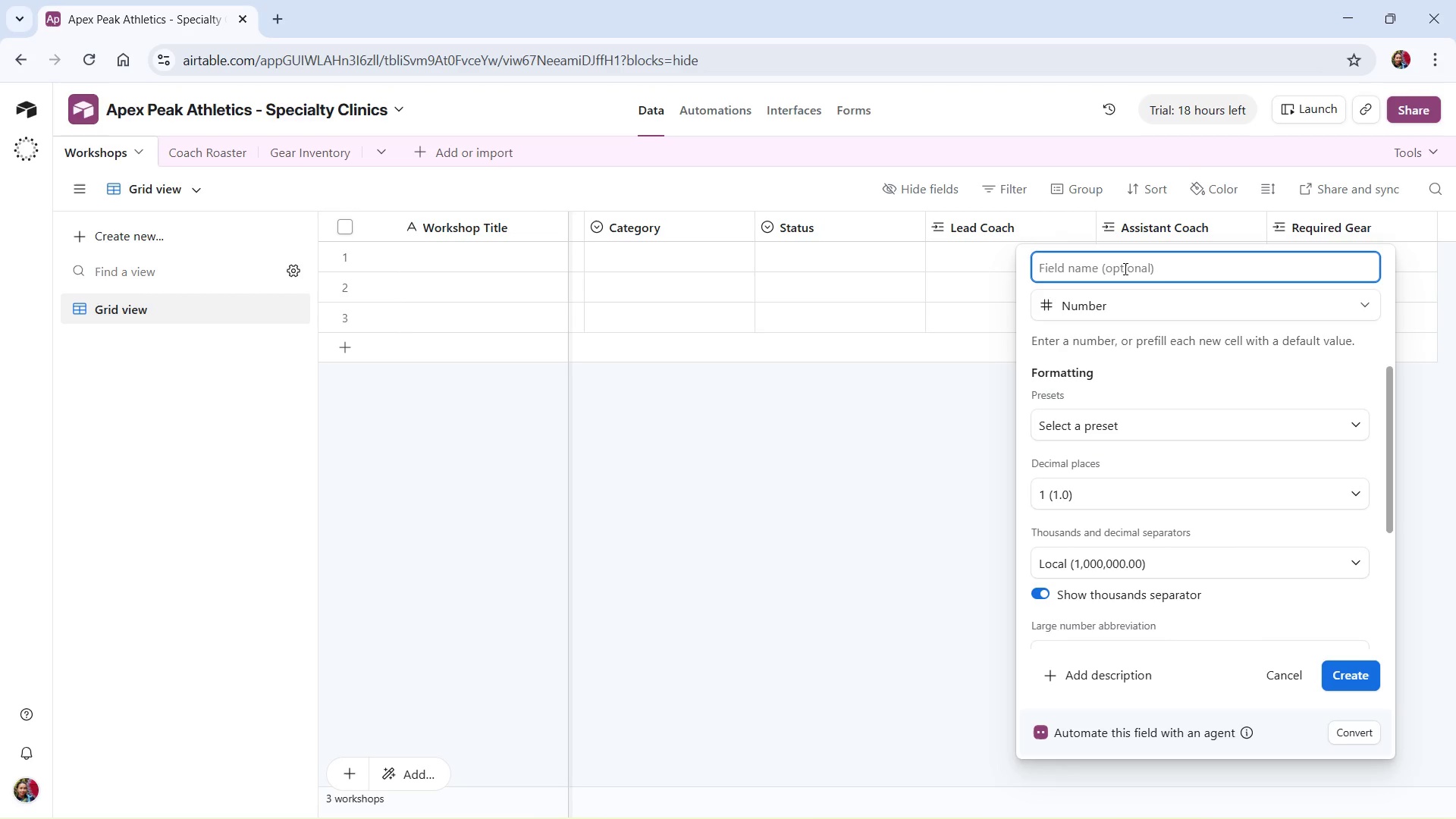 
type(Max Capacity)
 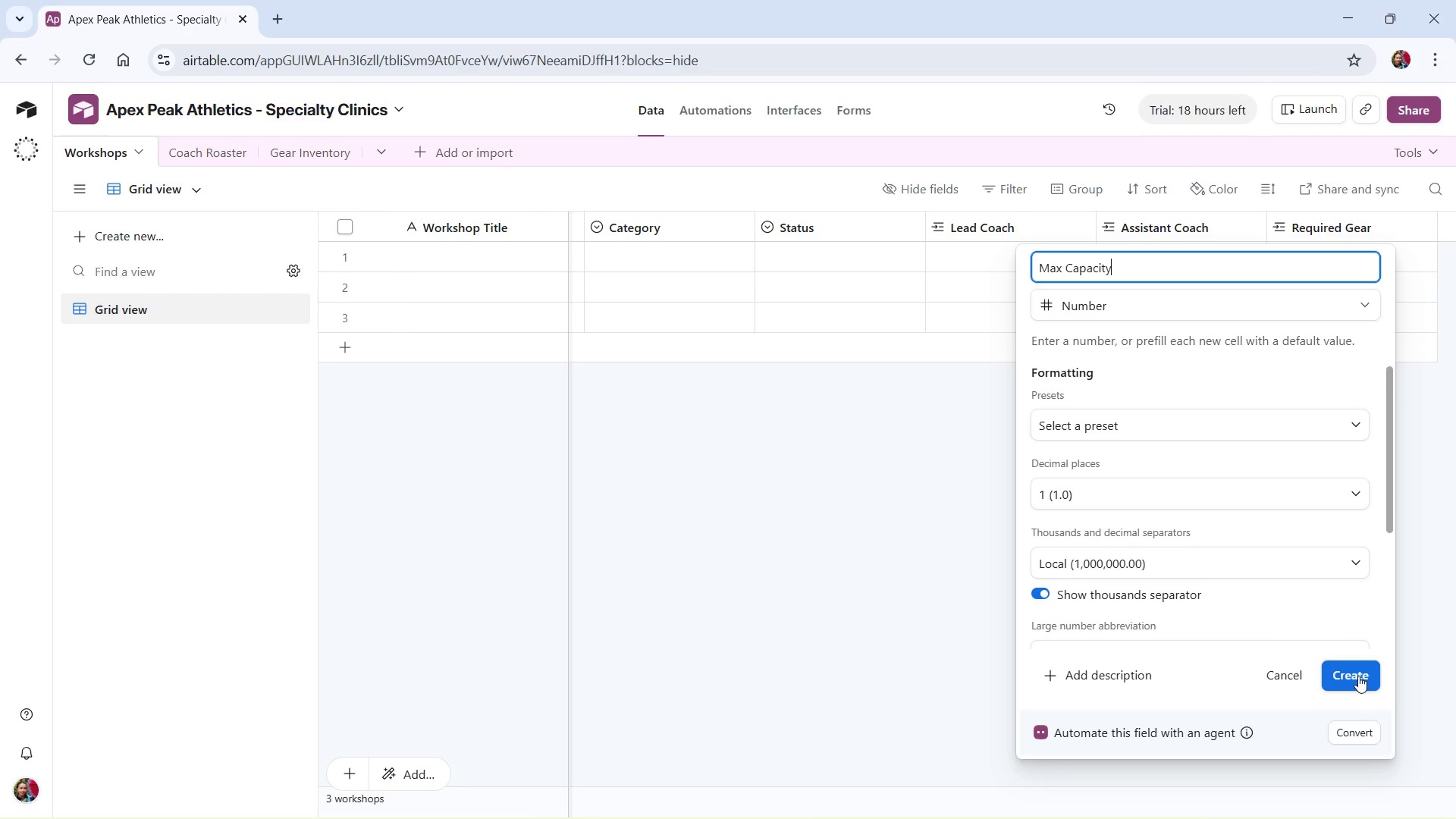 
left_click([1358, 676])
 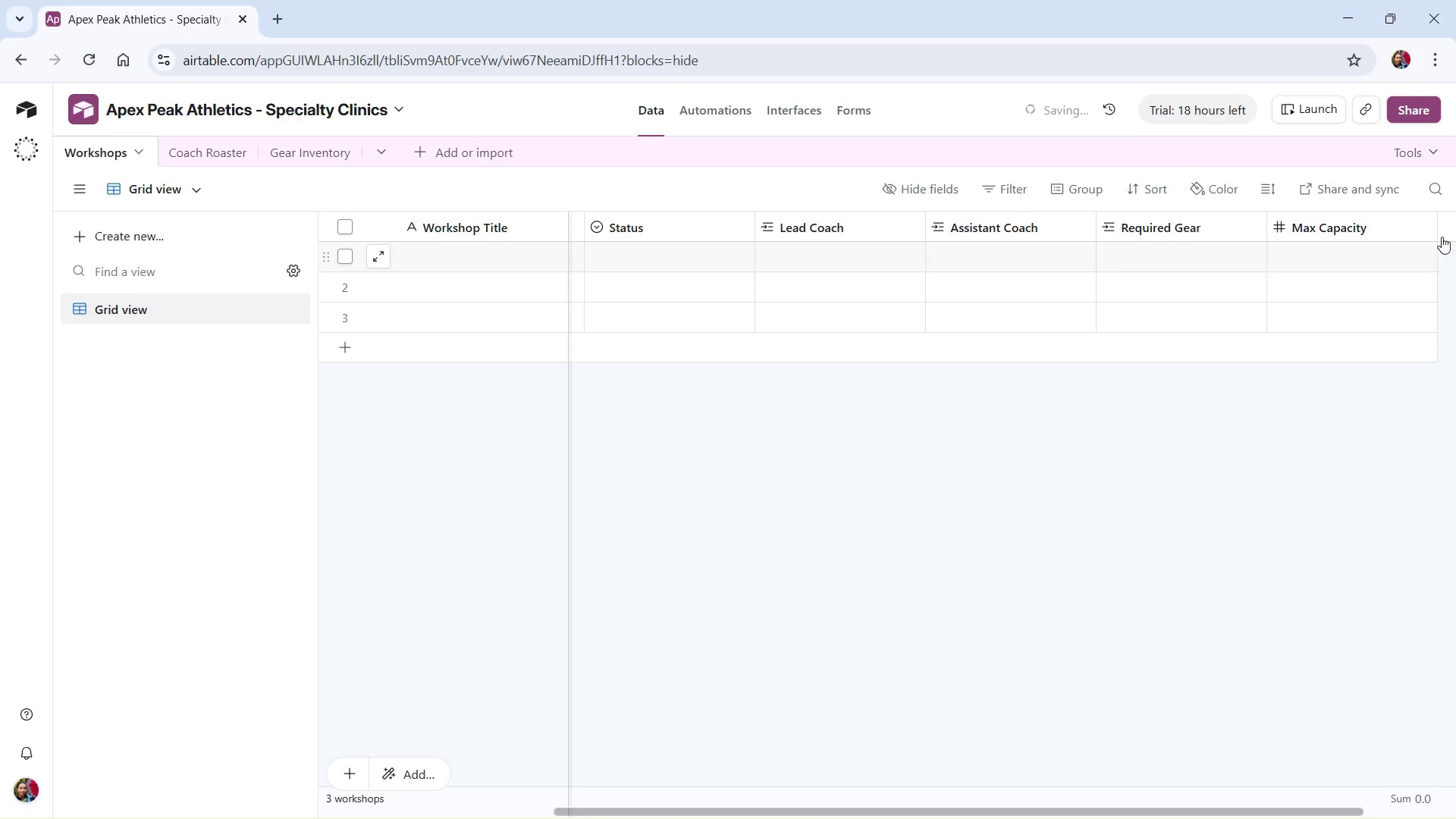 
left_click([1448, 228])
 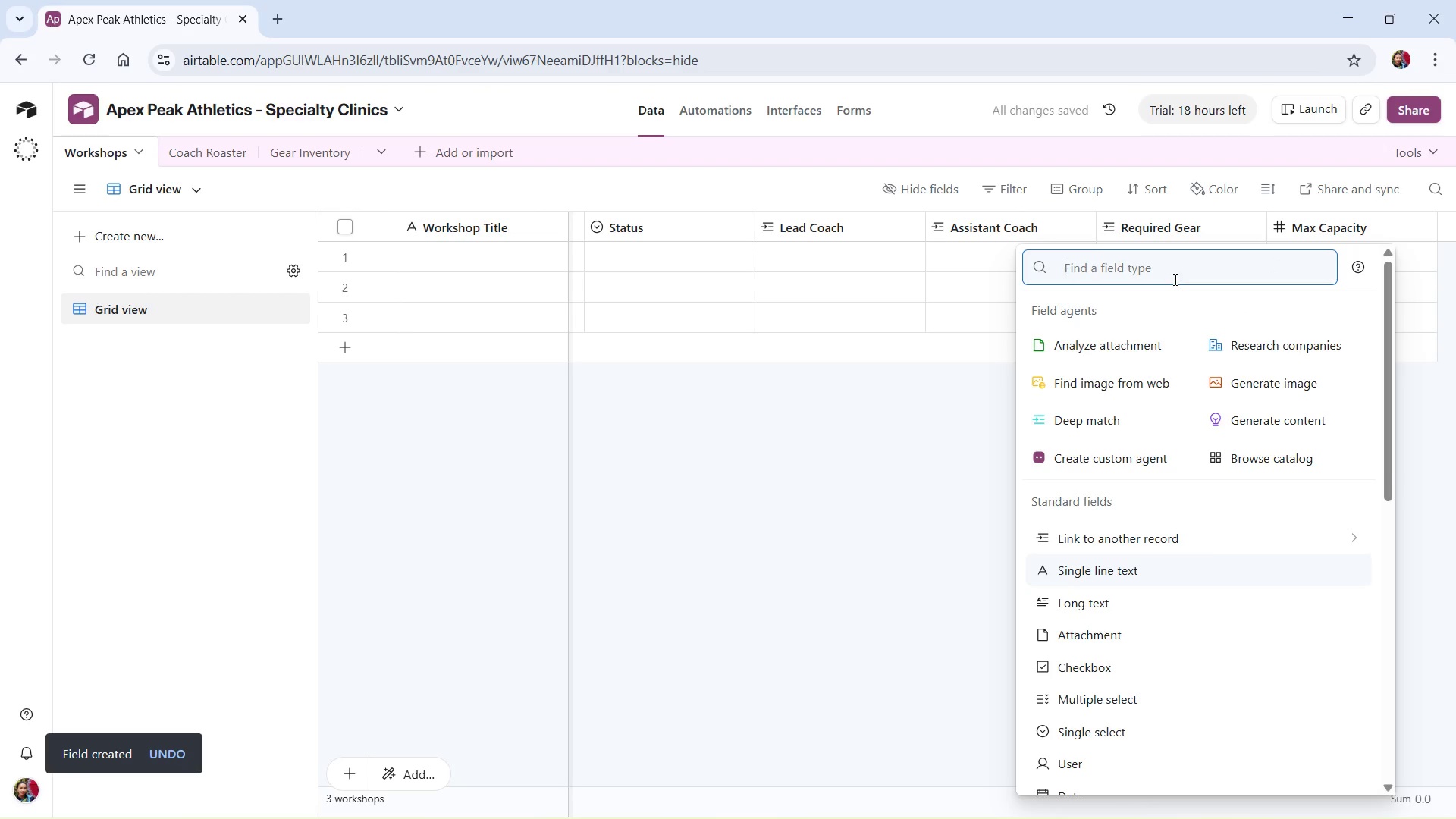 
type(Num)
 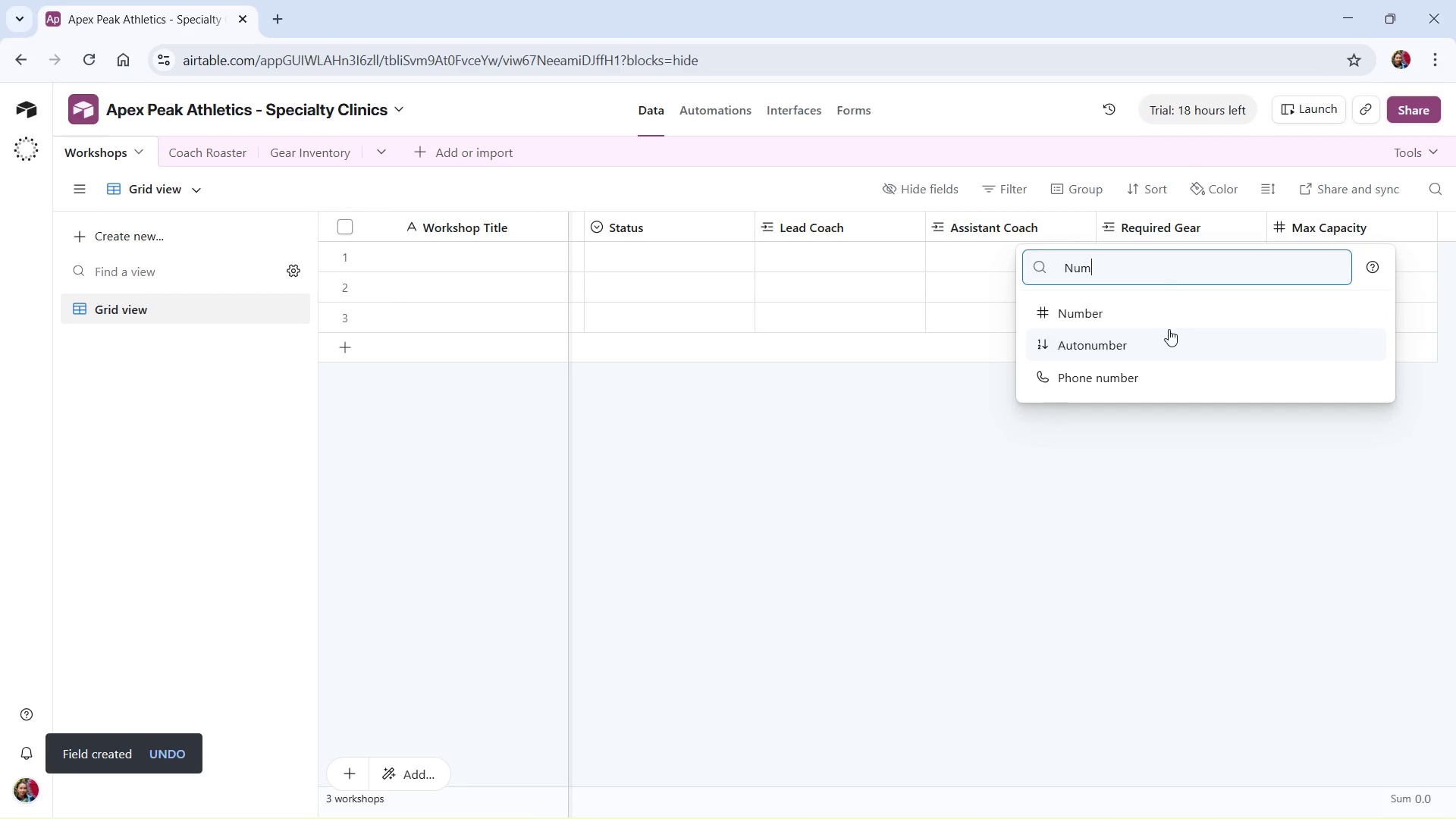 
left_click([1169, 319])
 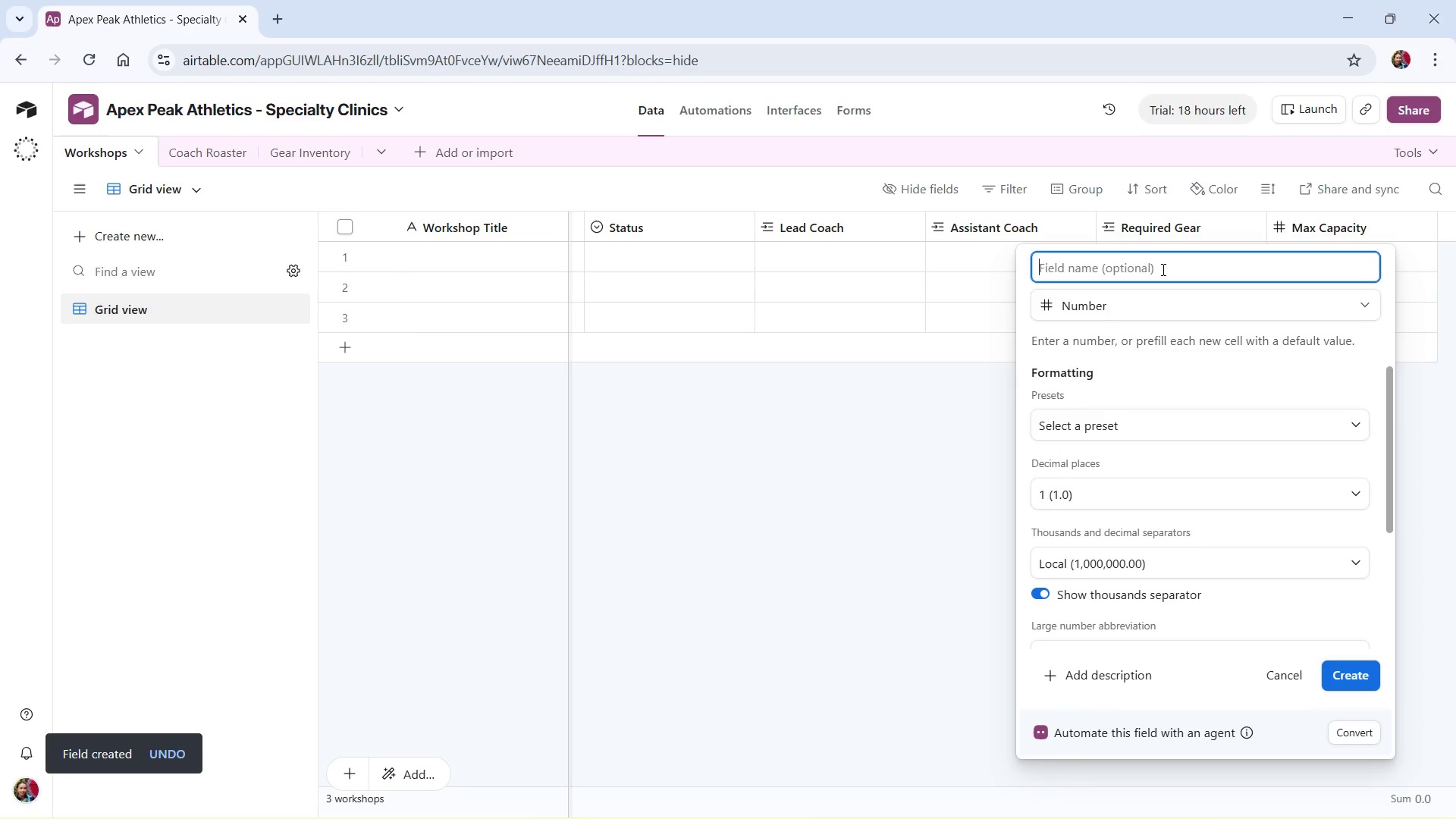 
left_click([1162, 269])
 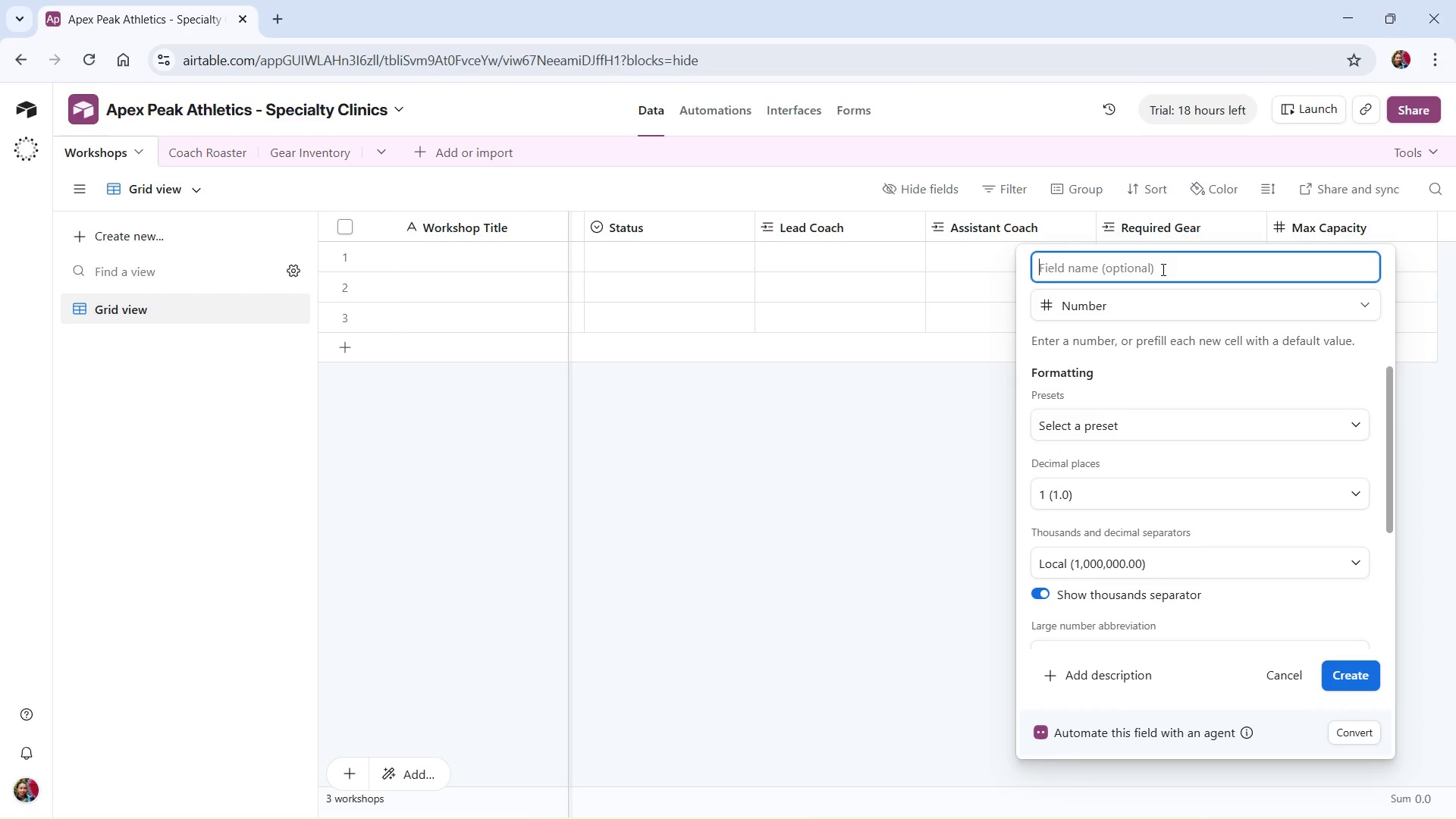 
type(Current Enrollment)
 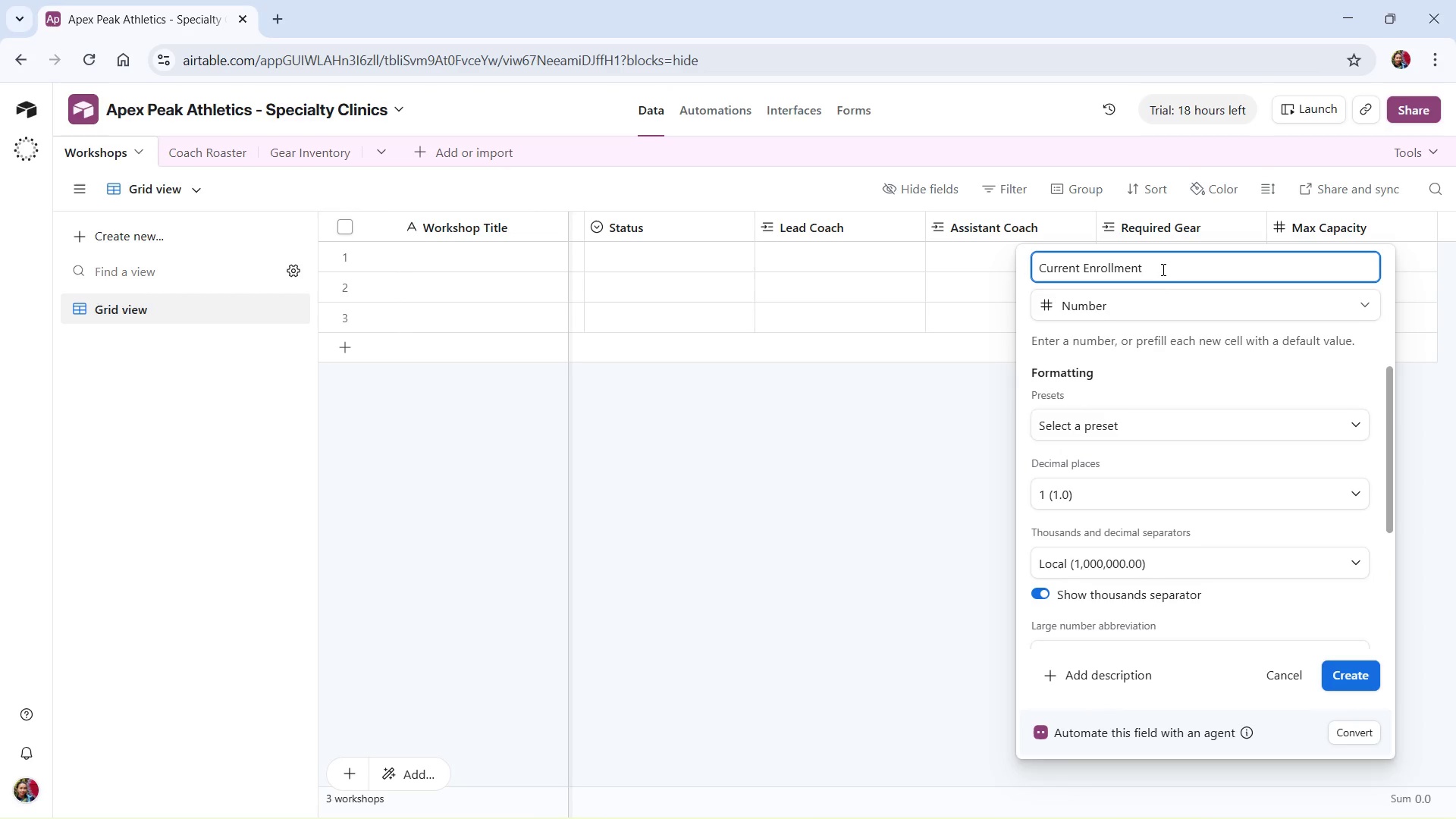 
left_click([1336, 675])
 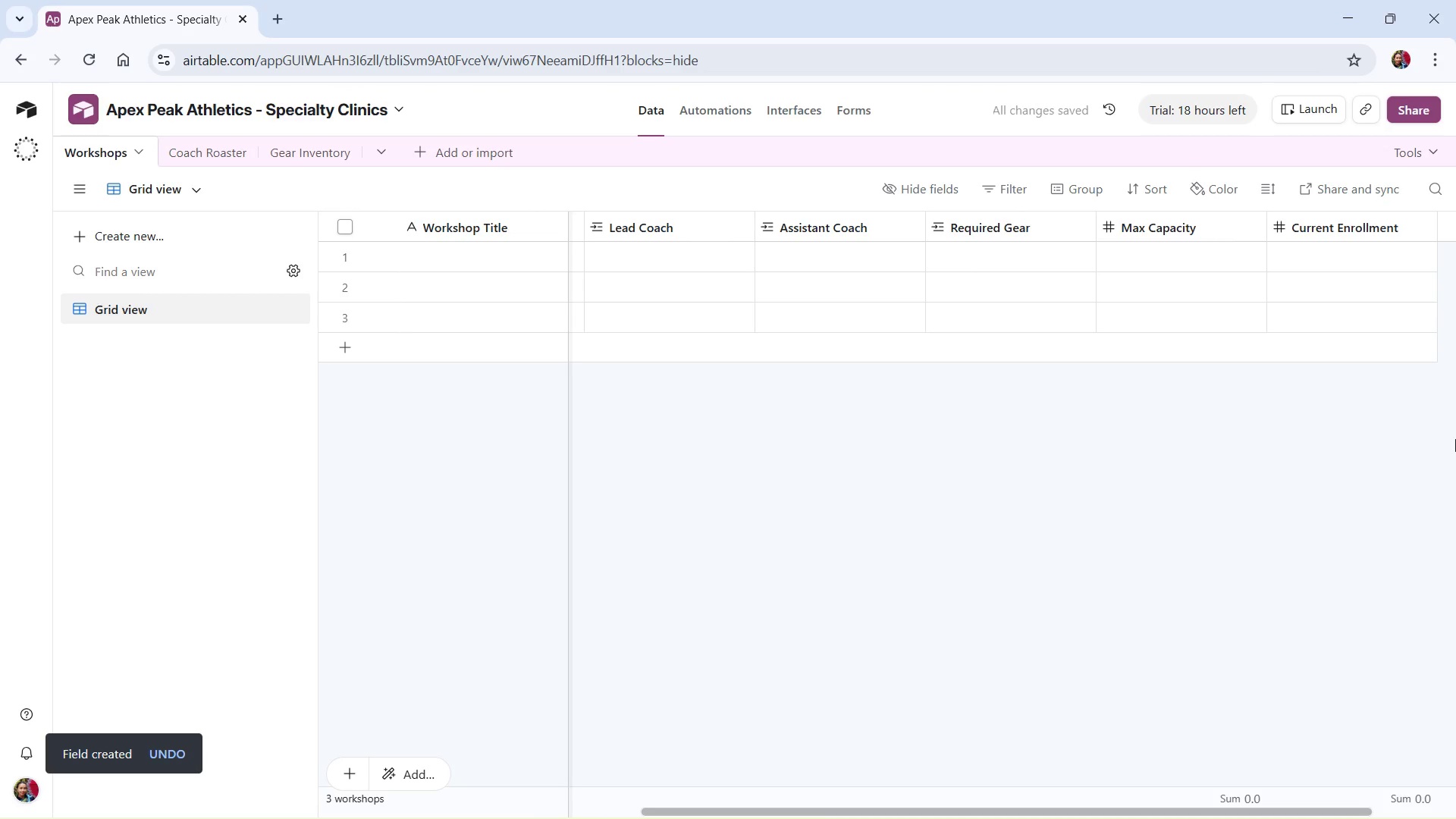 
wait(5.55)
 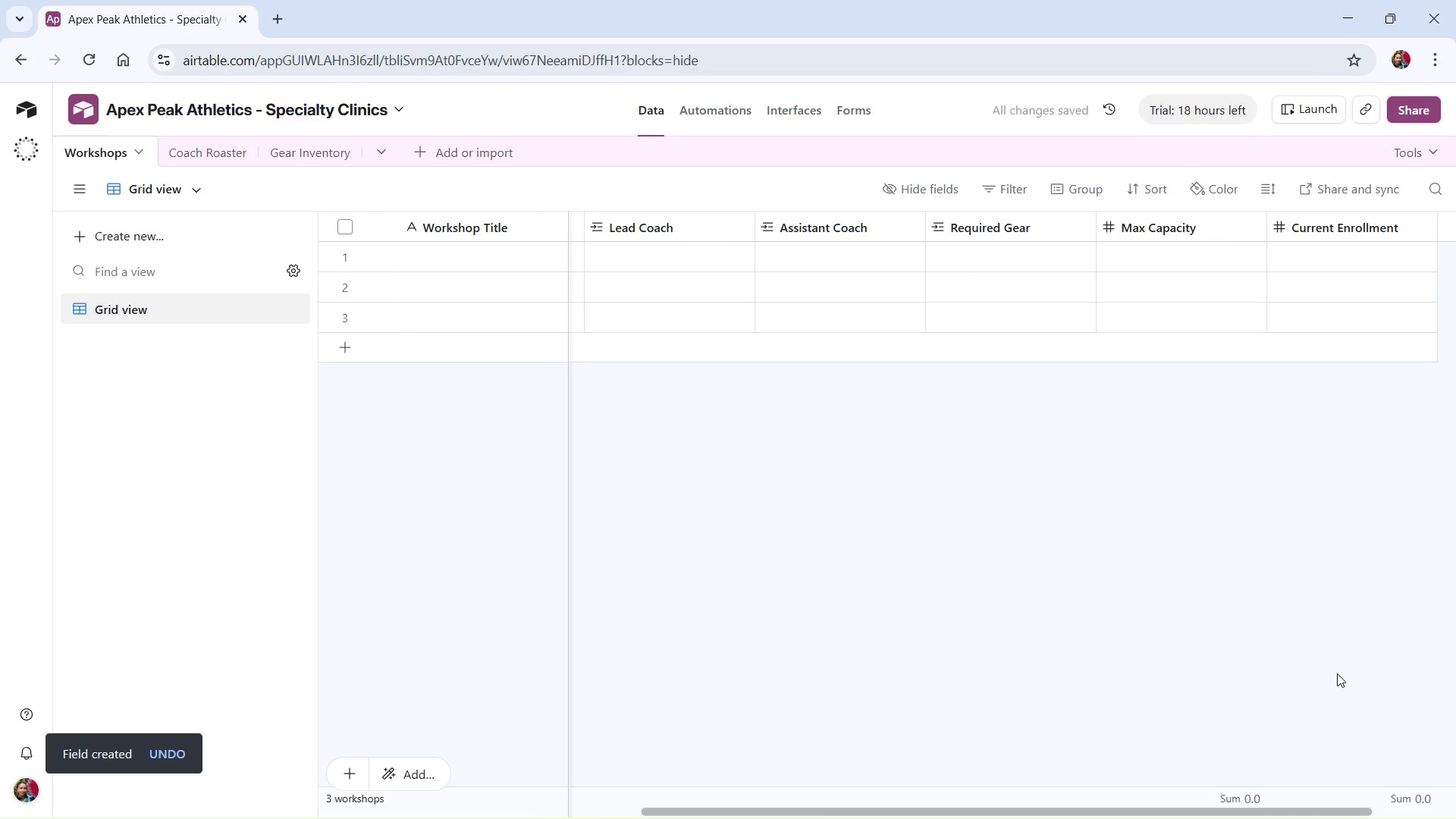 
left_click([1451, 222])
 